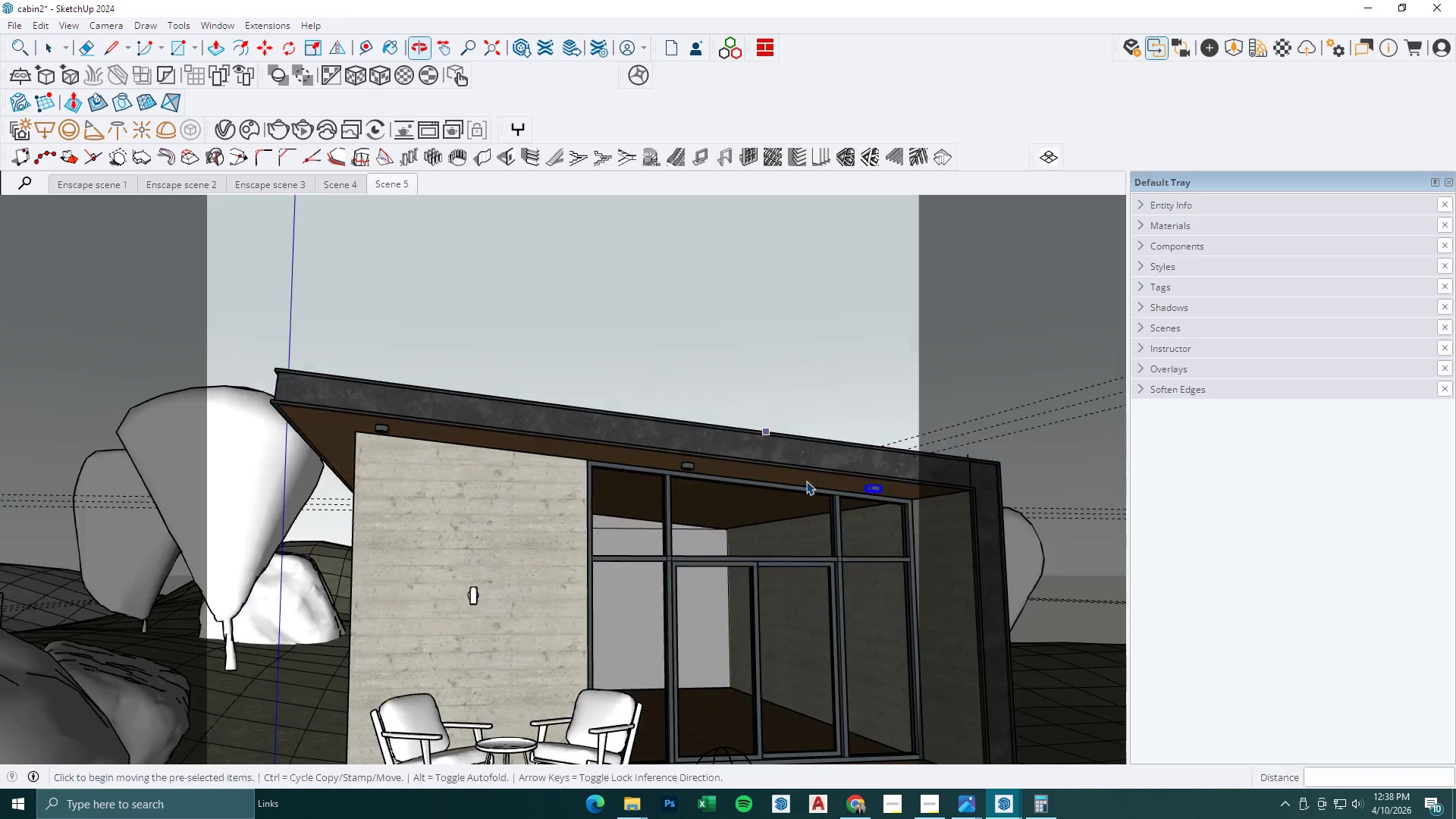 
key(Escape)
 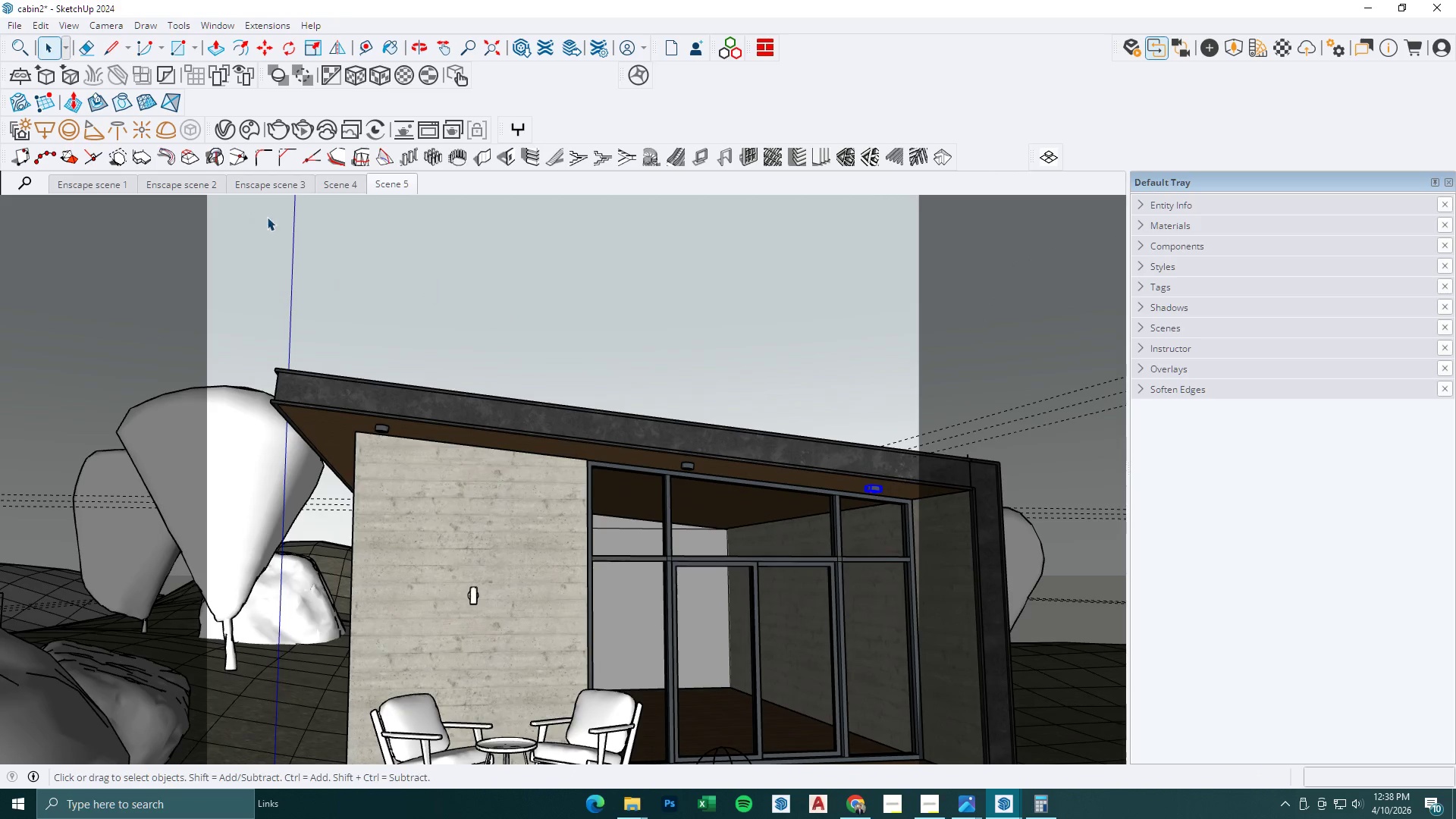 
scroll: coordinate [752, 395], scroll_direction: down, amount: 1.0
 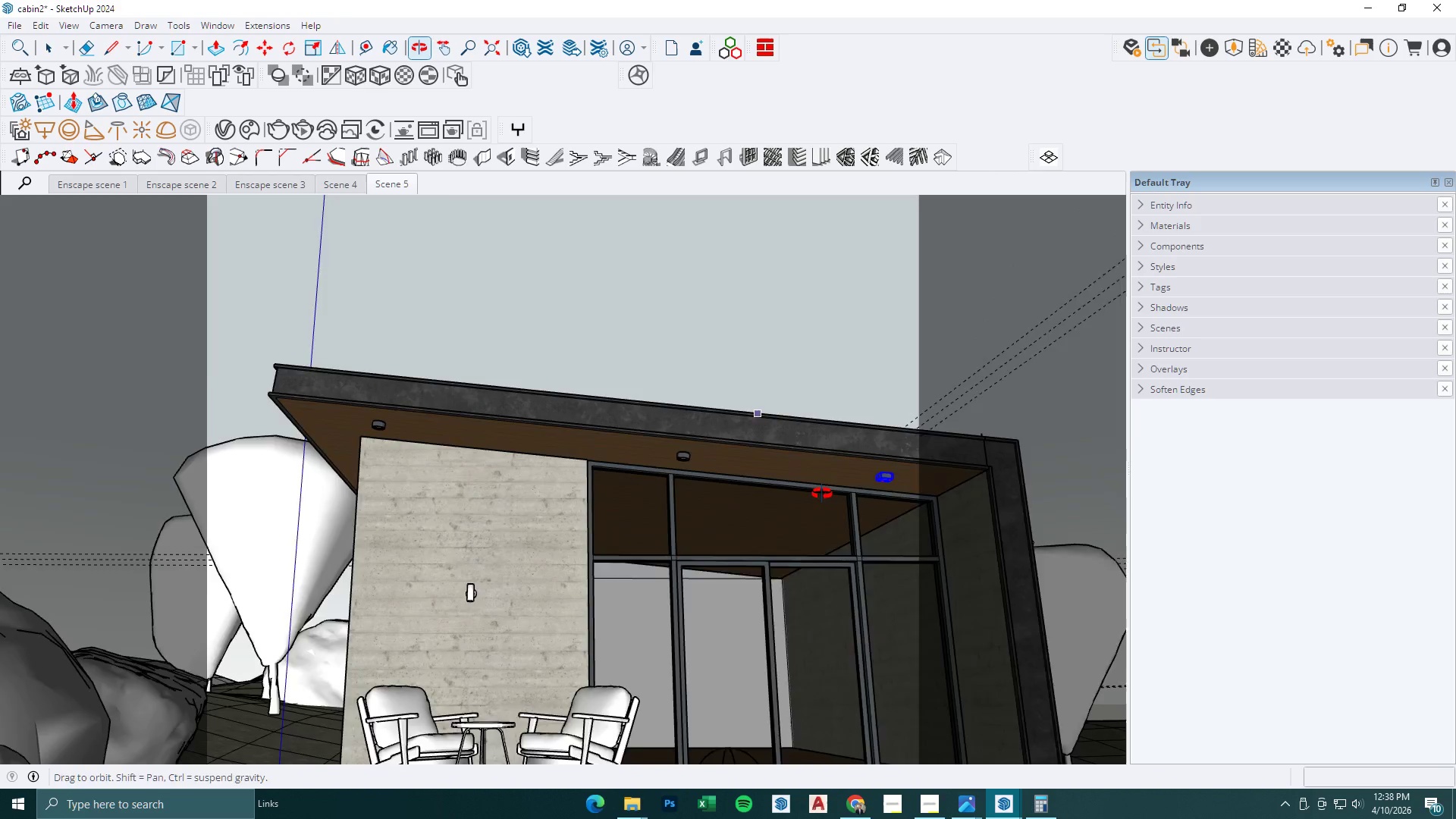 
key(Escape)
 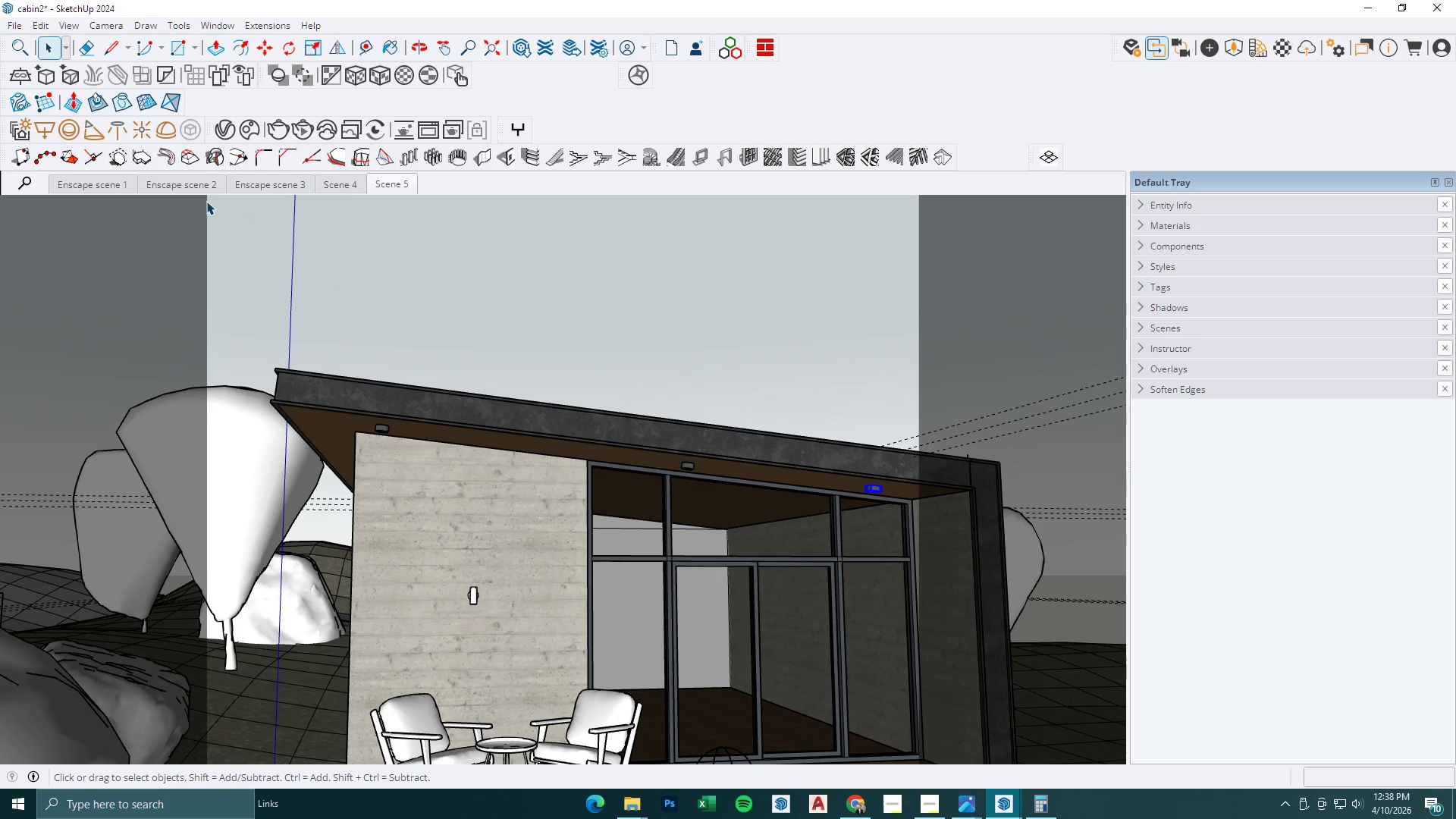 
key(Escape)
 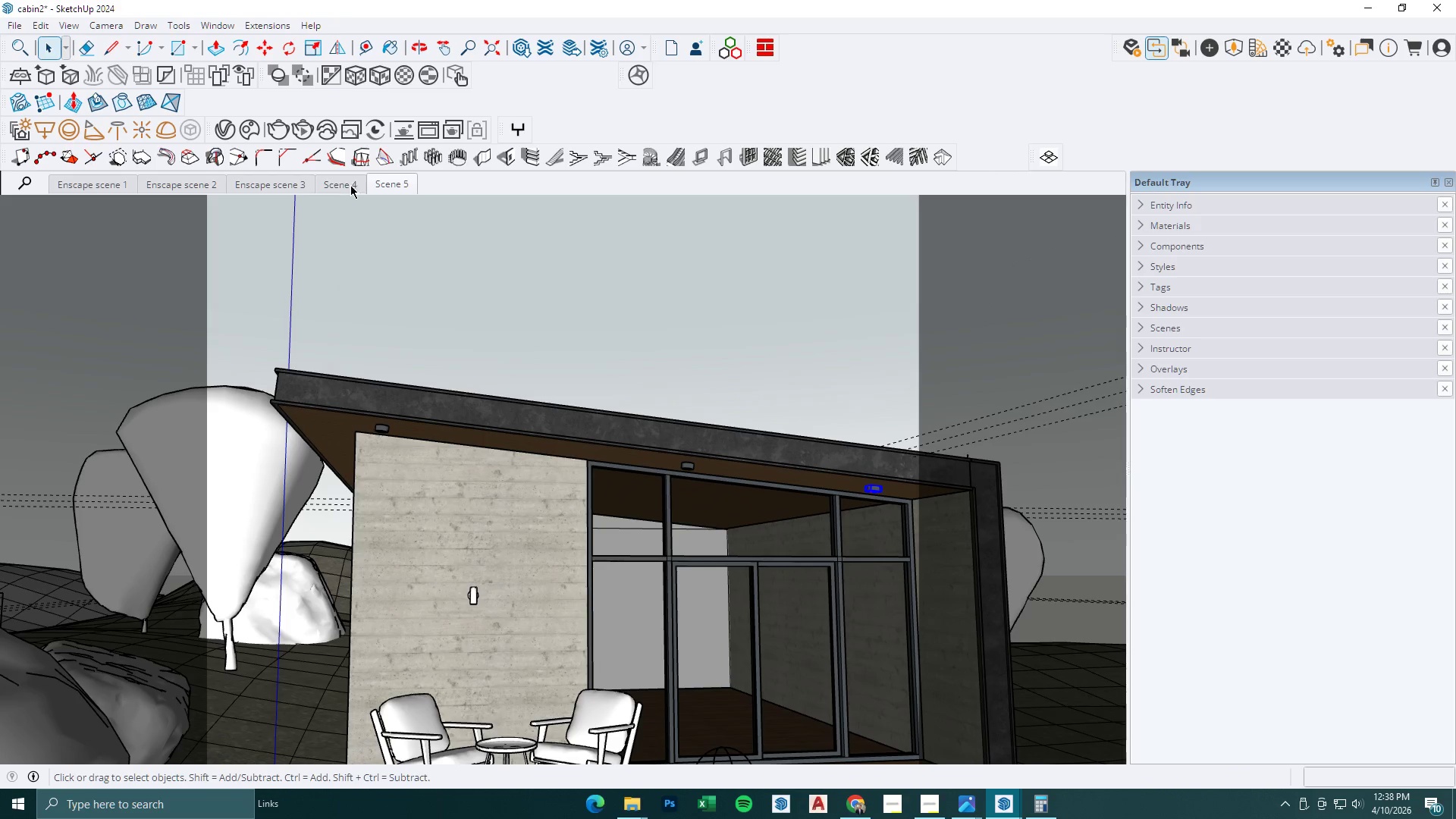 
left_click([414, 179])
 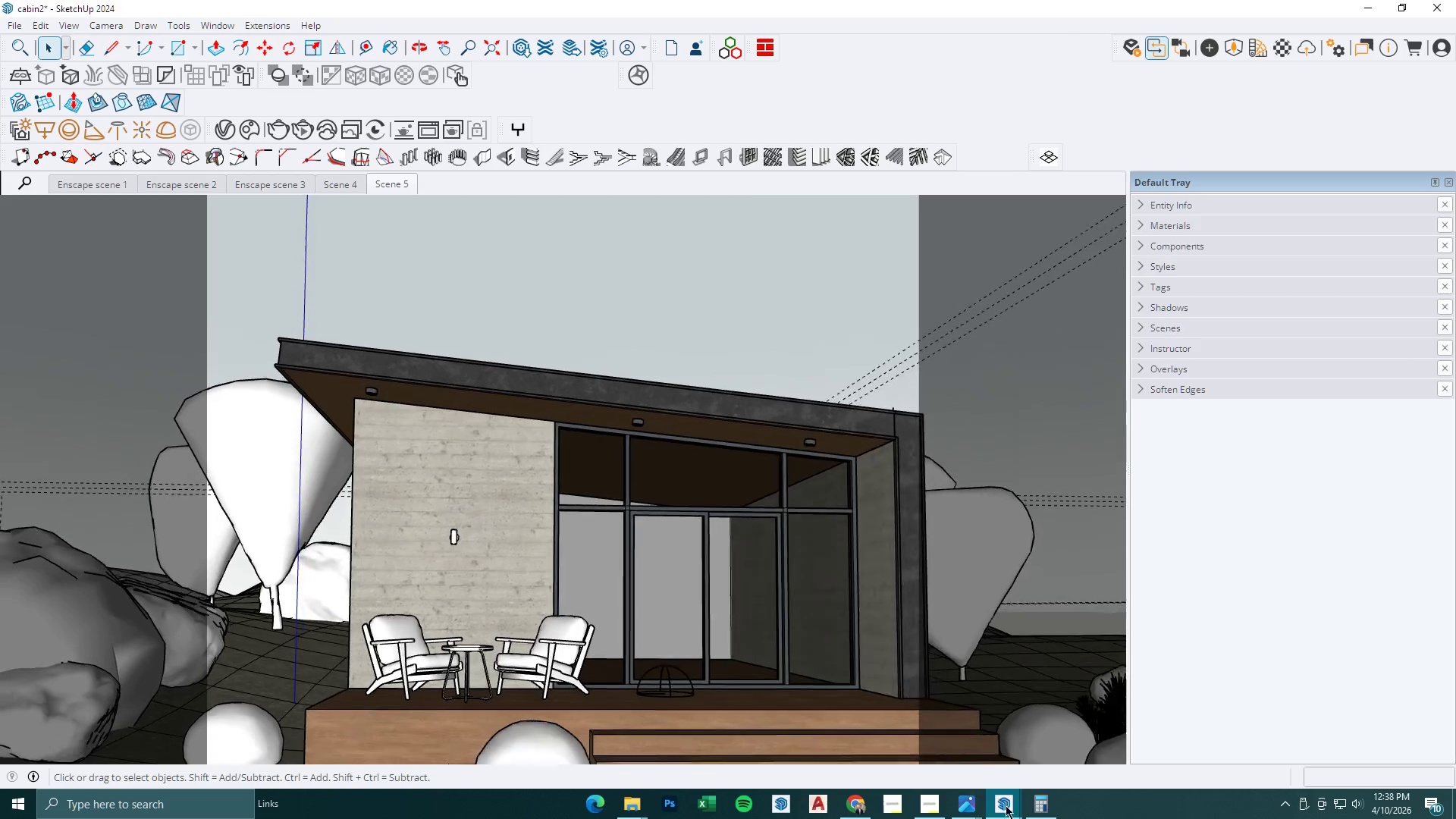 
left_click([999, 805])
 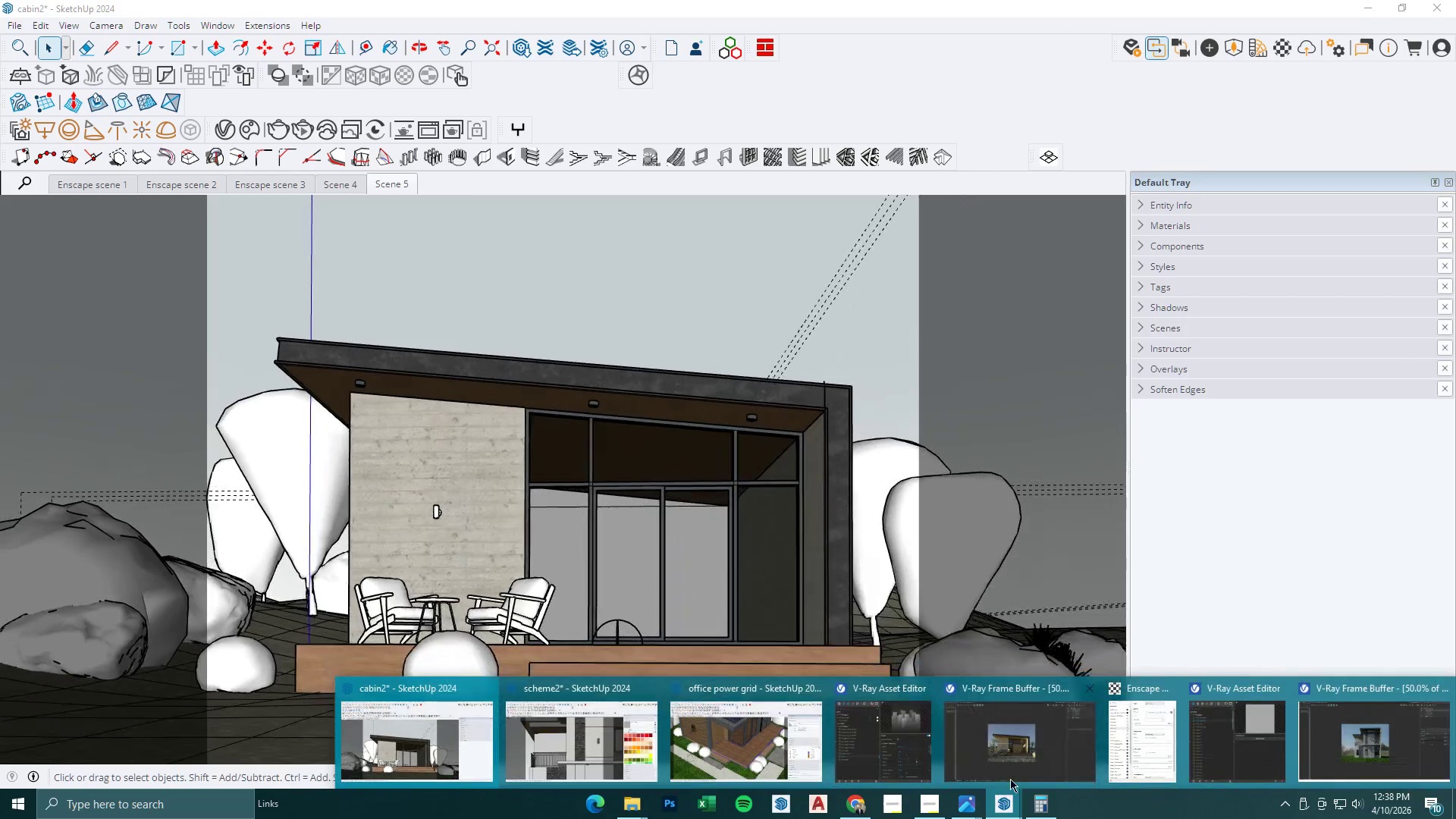 
left_click([1032, 748])
 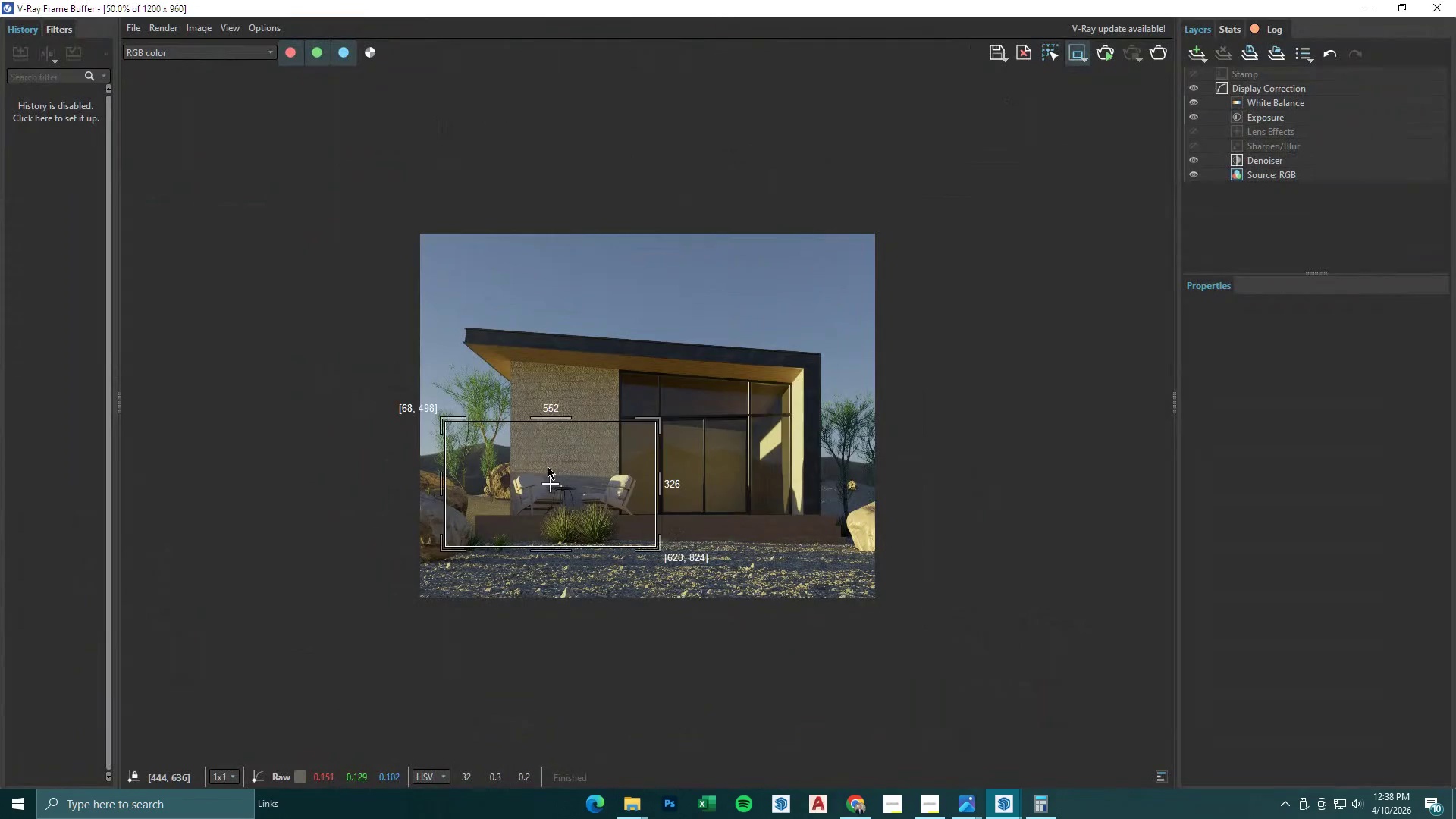 
scroll: coordinate [504, 408], scroll_direction: up, amount: 1.0
 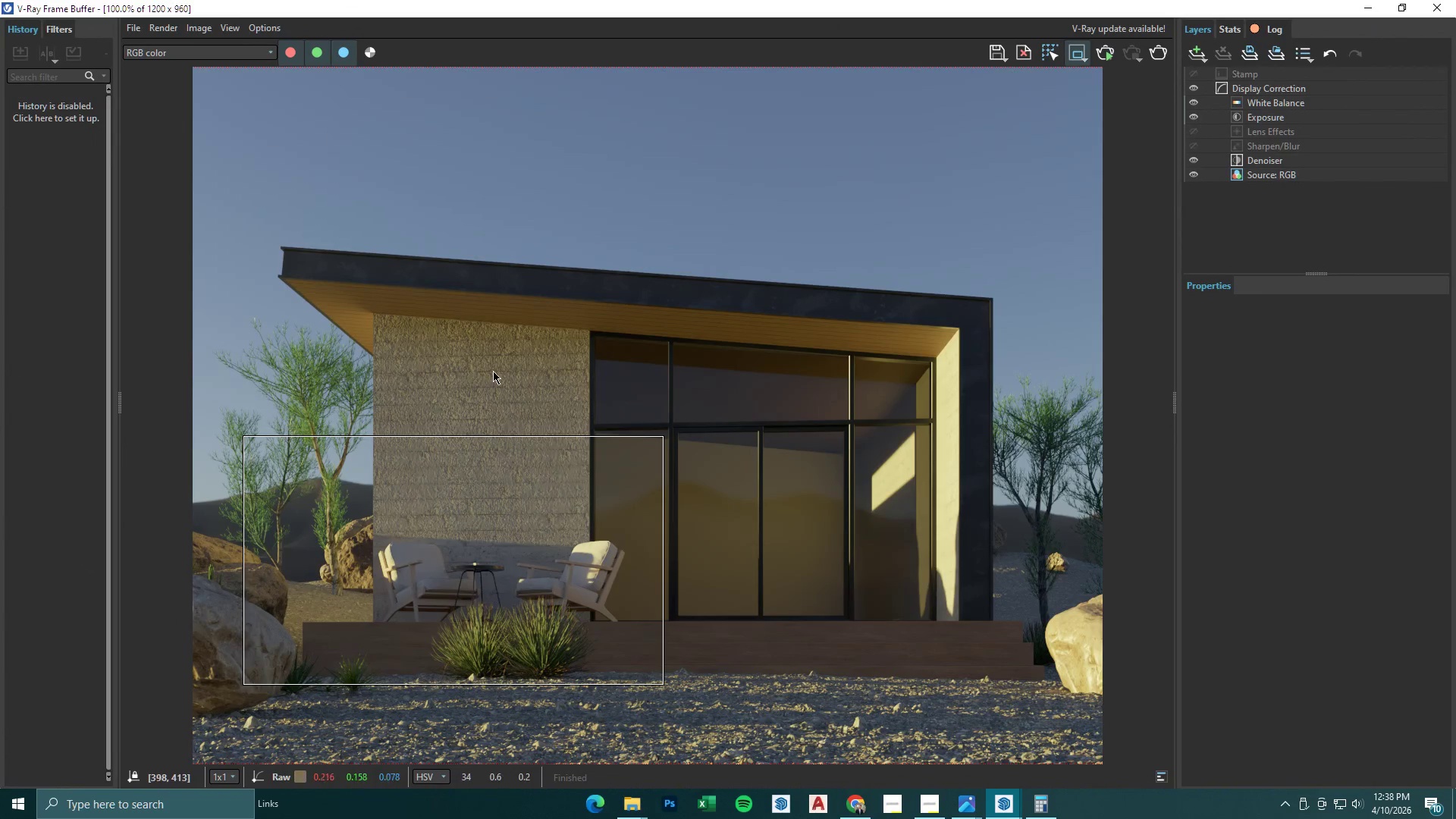 
left_click_drag(start_coordinate=[424, 308], to_coordinate=[841, 411])
 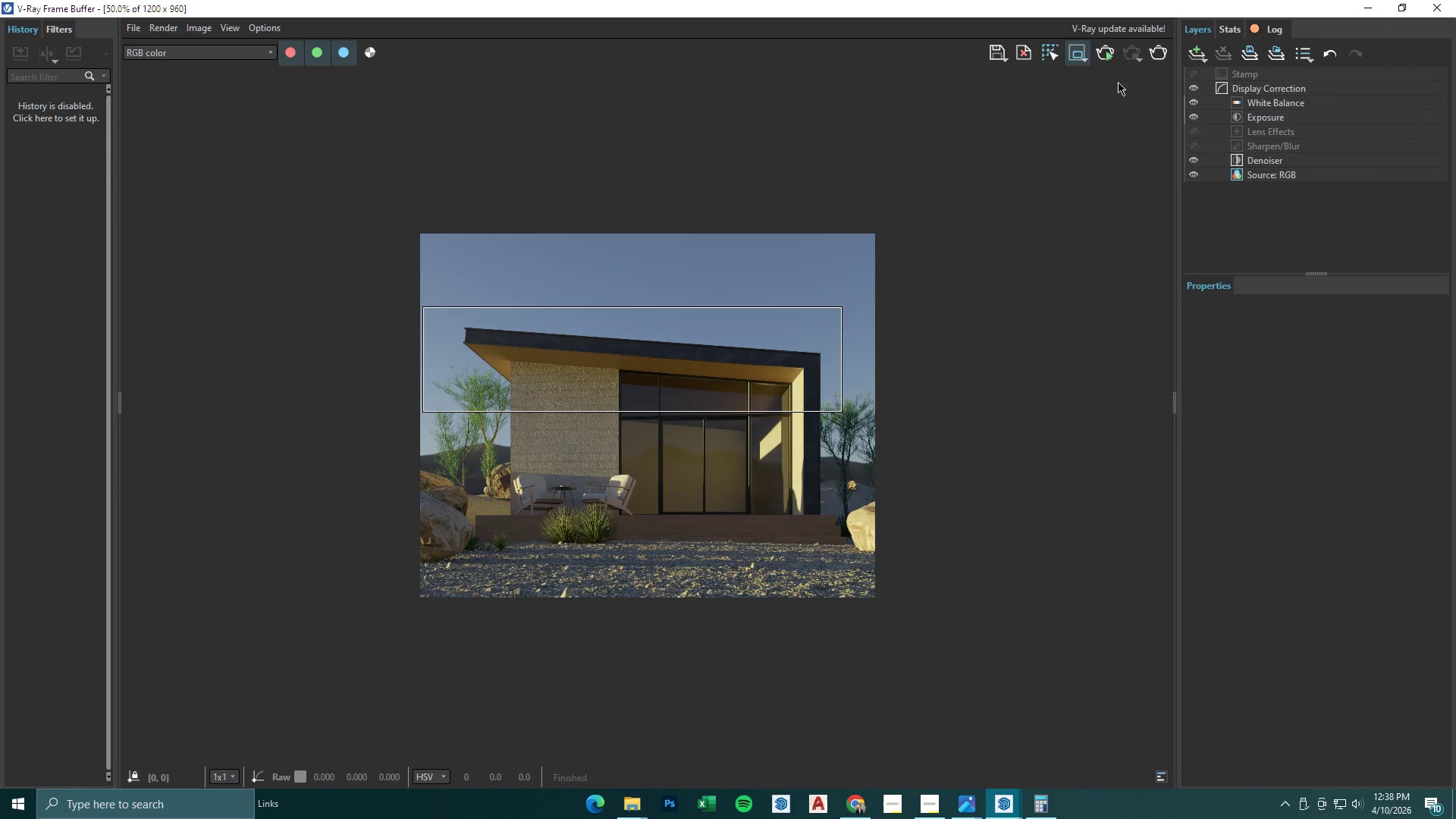 
scroll: coordinate [492, 371], scroll_direction: down, amount: 1.0
 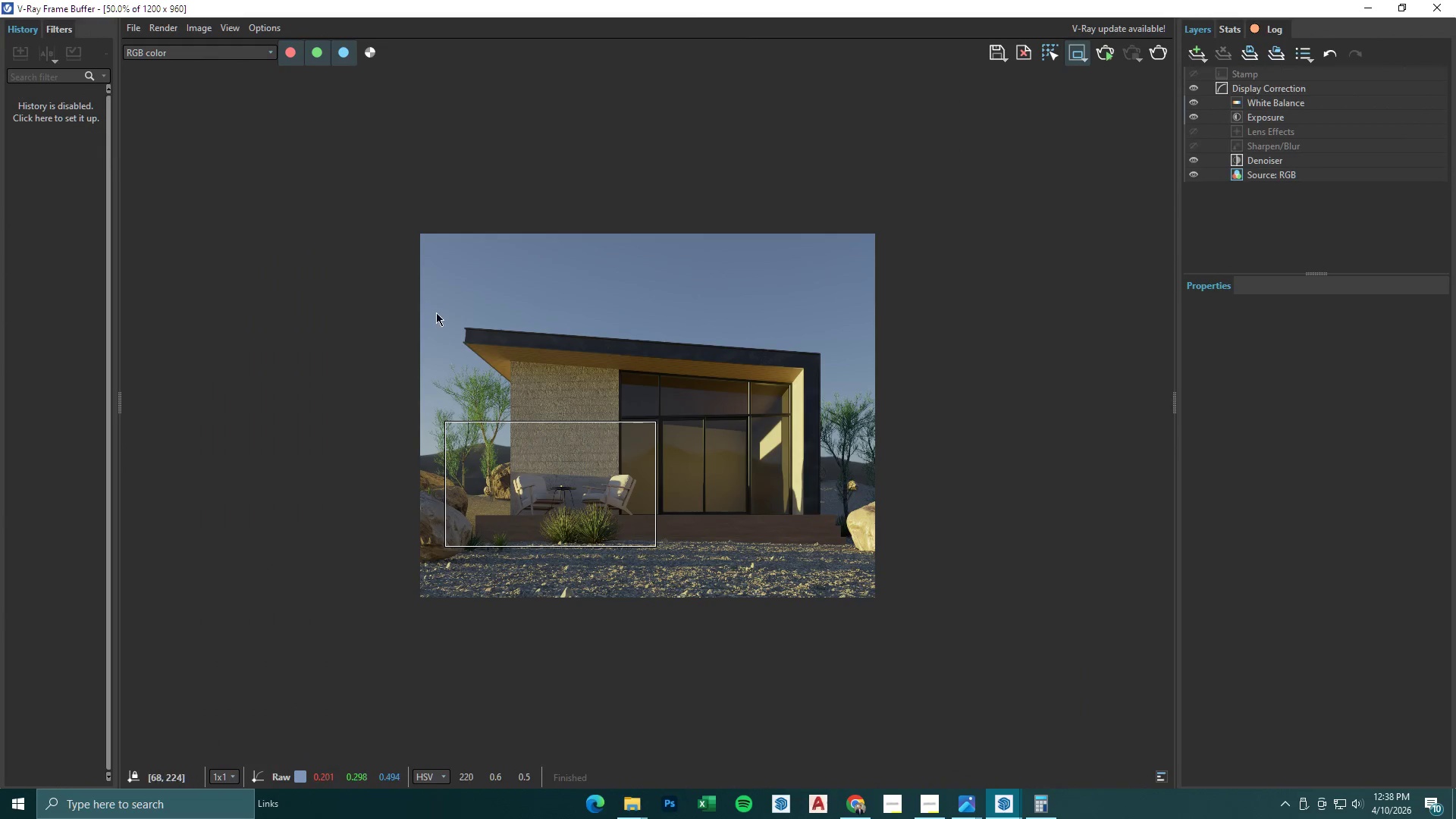 
left_click([1150, 60])
 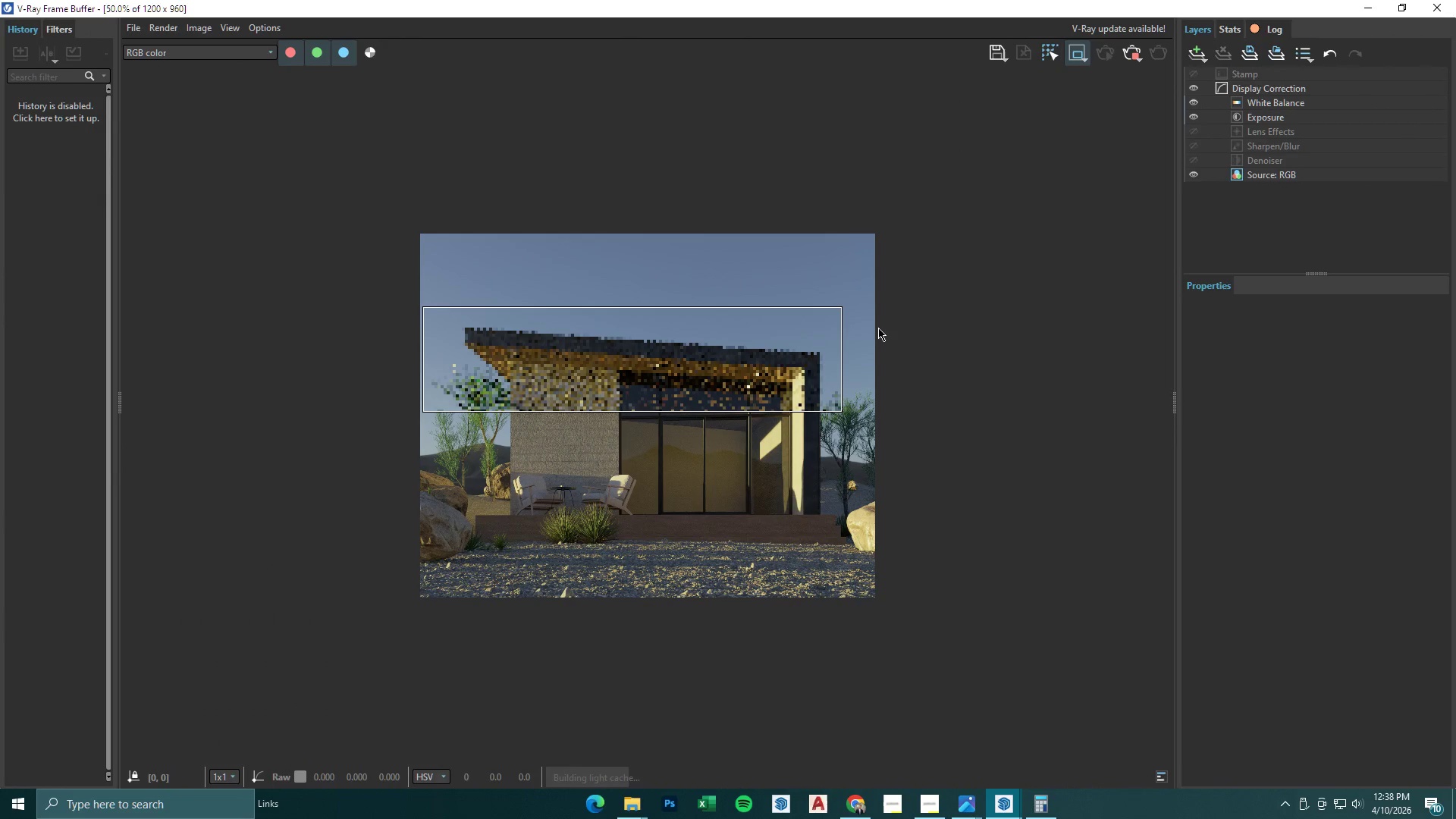 
scroll: coordinate [459, 297], scroll_direction: up, amount: 2.0
 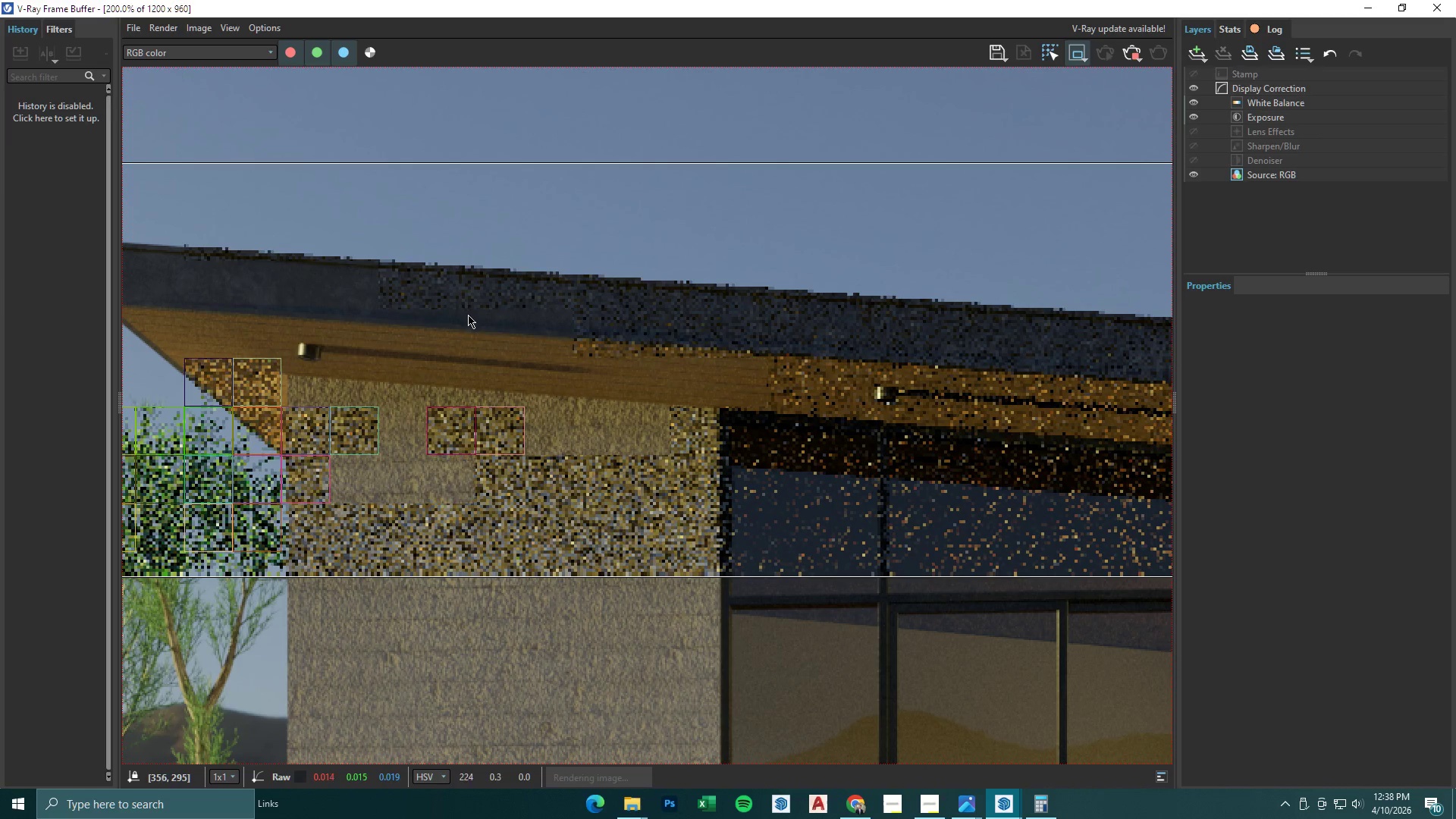 
scroll: coordinate [482, 334], scroll_direction: down, amount: 2.0
 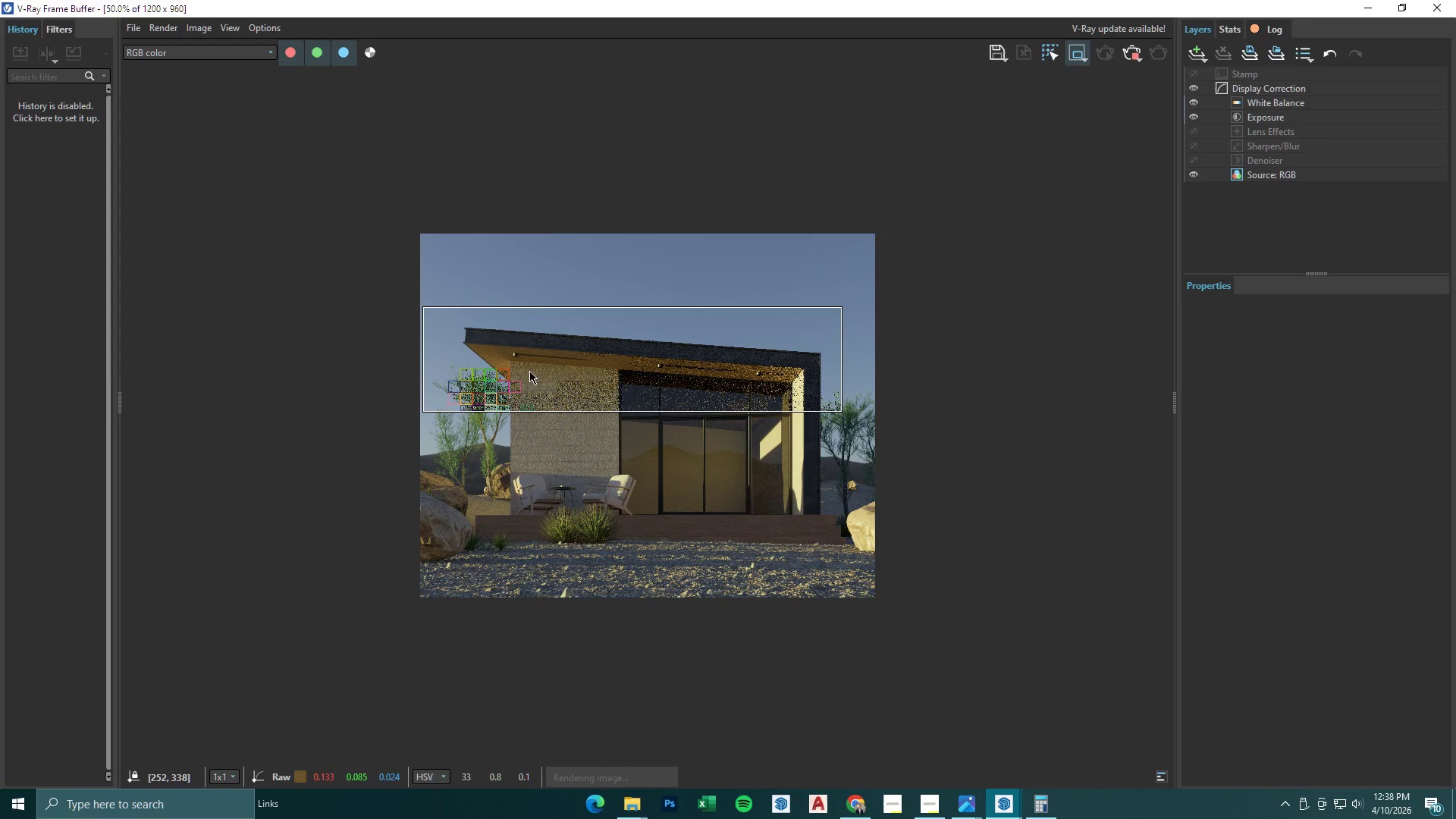 
scroll: coordinate [535, 375], scroll_direction: up, amount: 1.0
 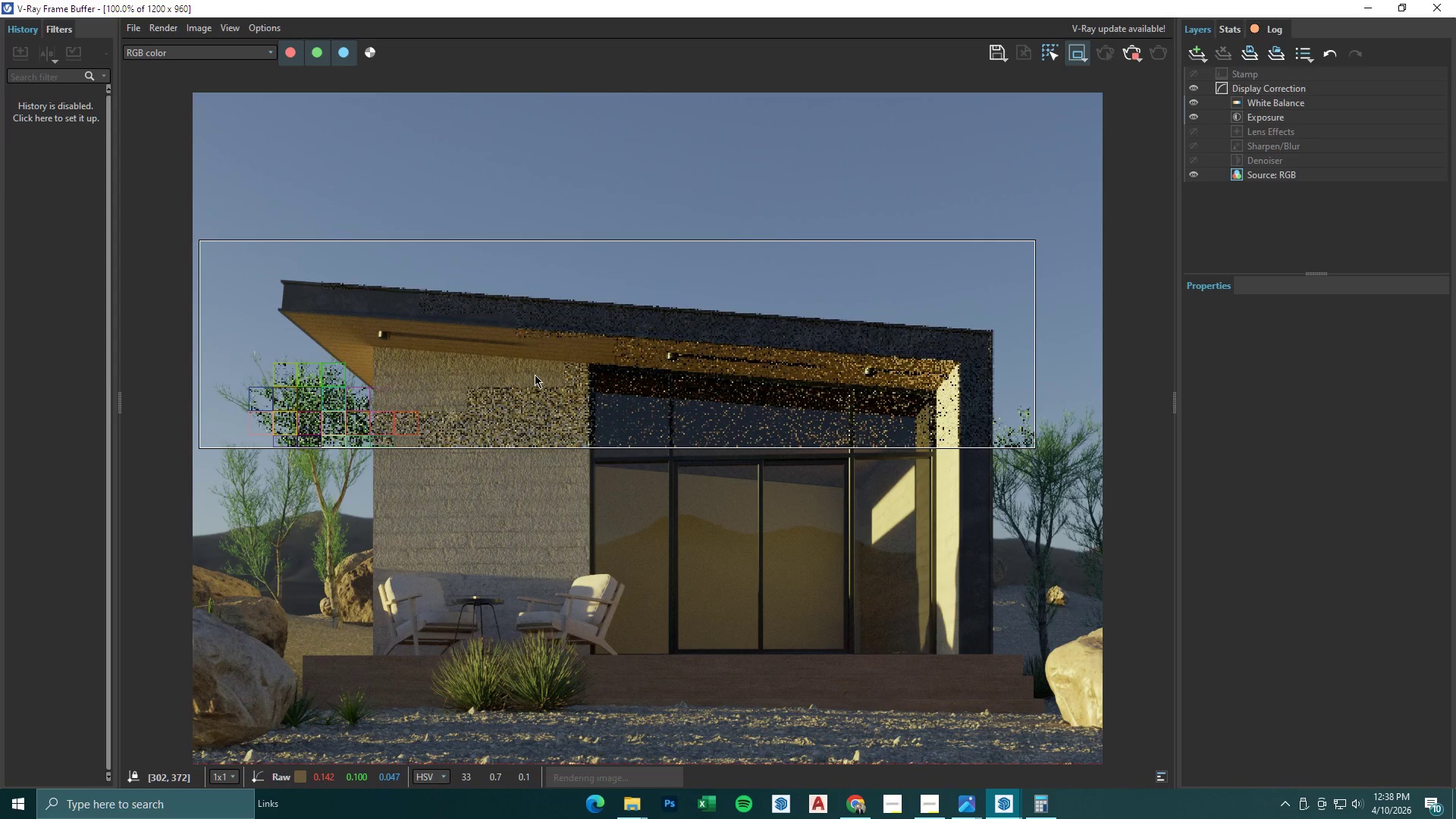 
scroll: coordinate [535, 375], scroll_direction: down, amount: 1.0
 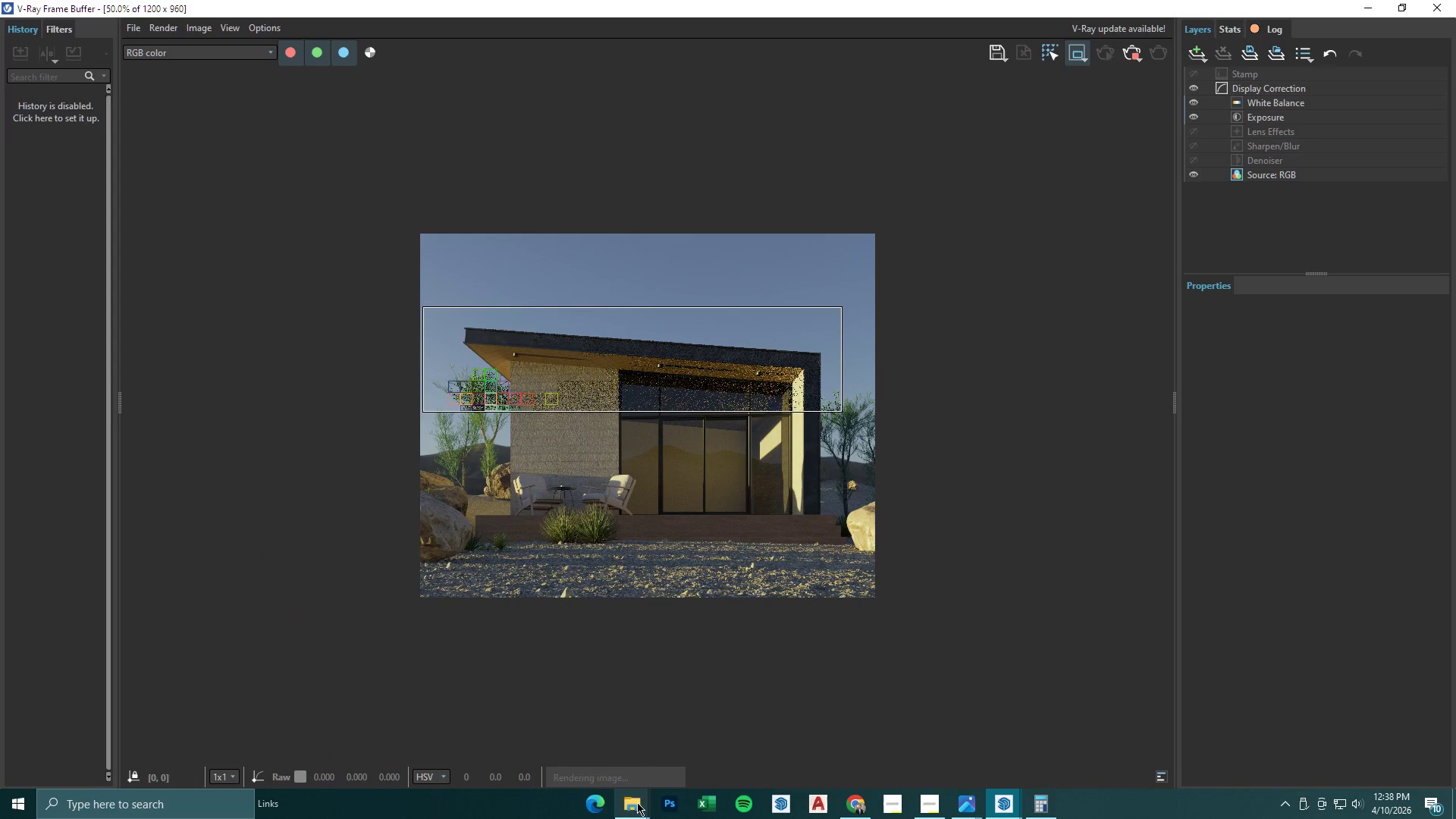 
left_click([633, 806])
 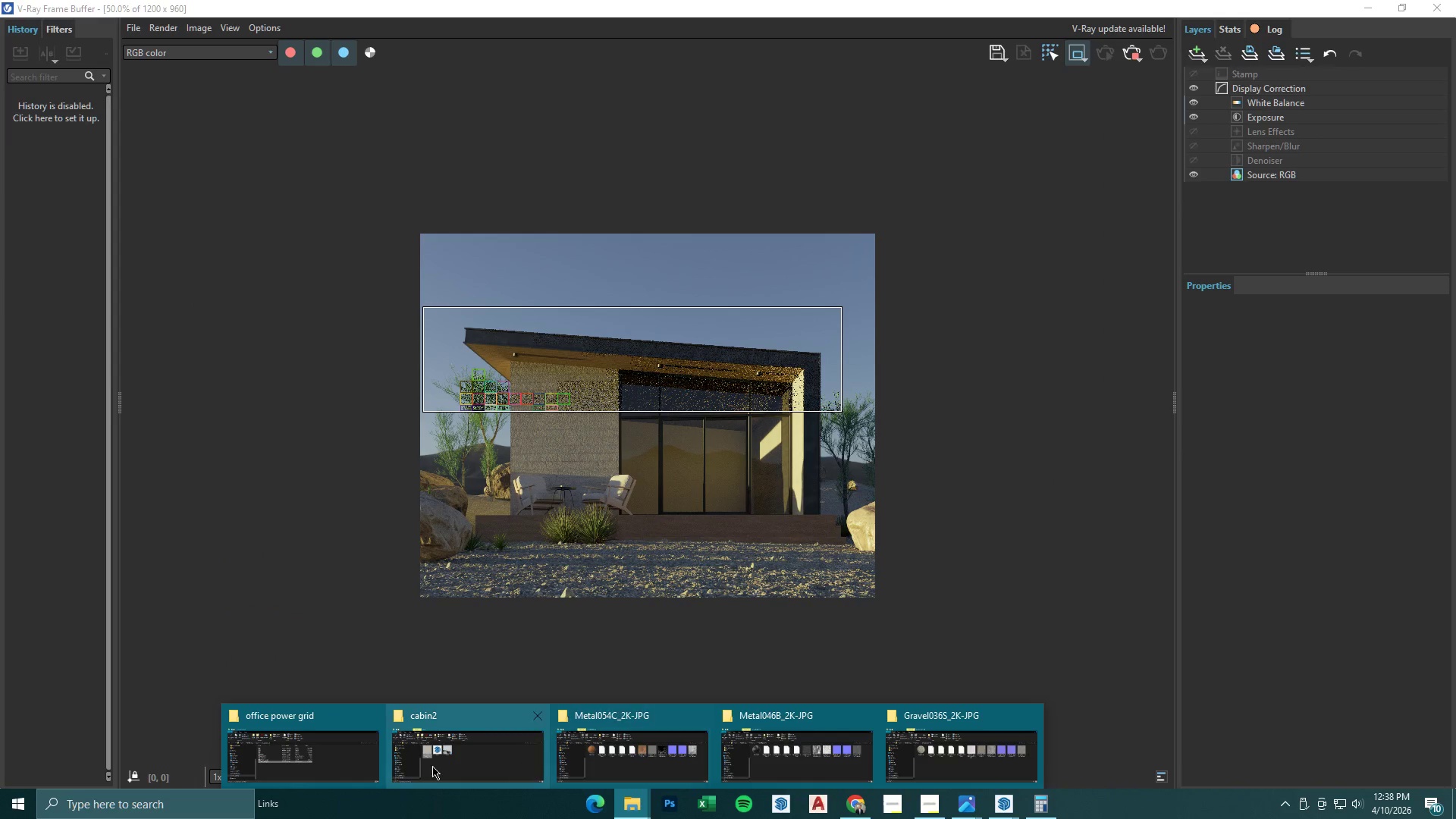 
left_click([350, 773])
 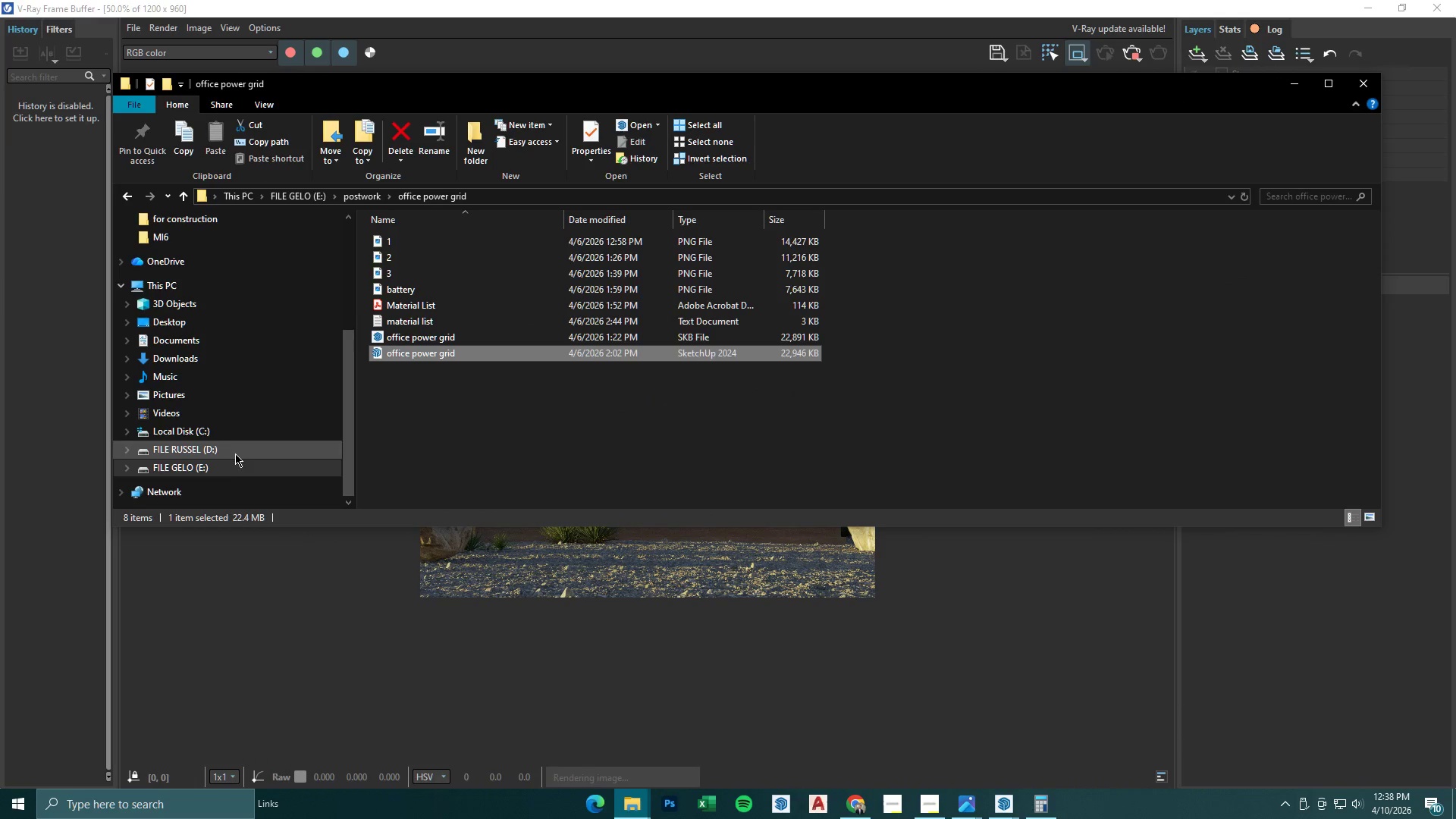 
left_click([232, 462])
 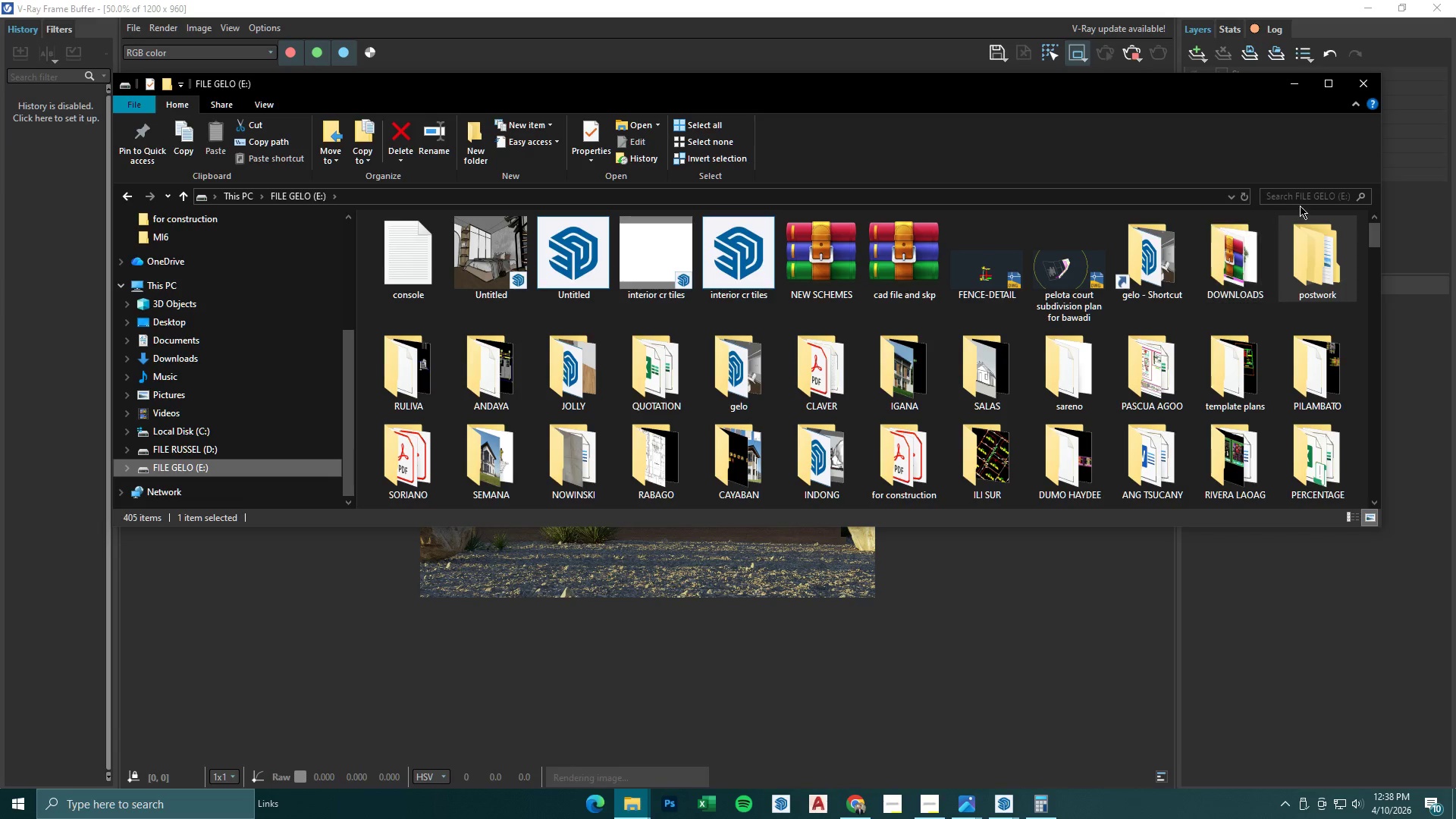 
double_click([1300, 198])
 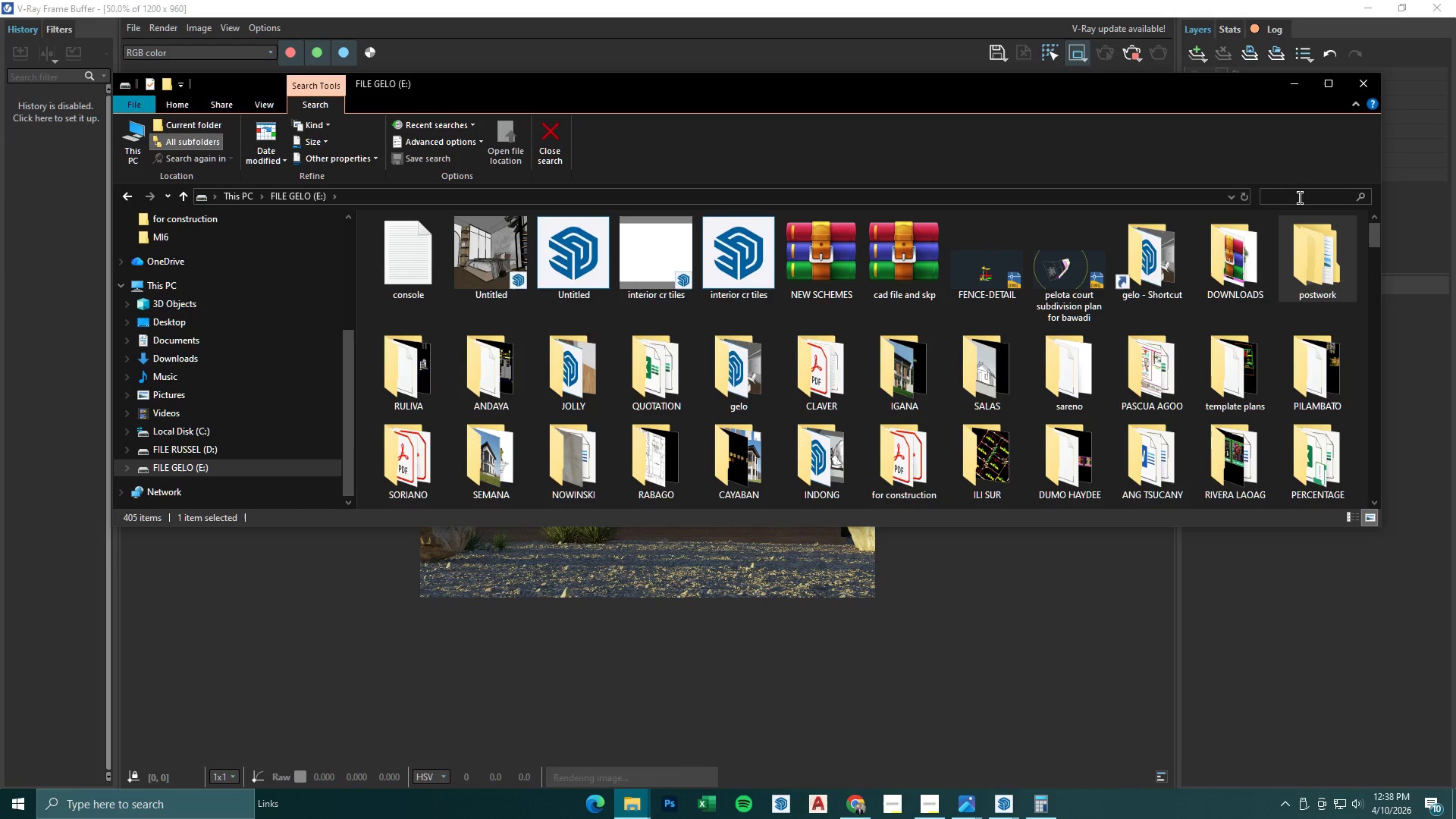 
type(tabirara)
 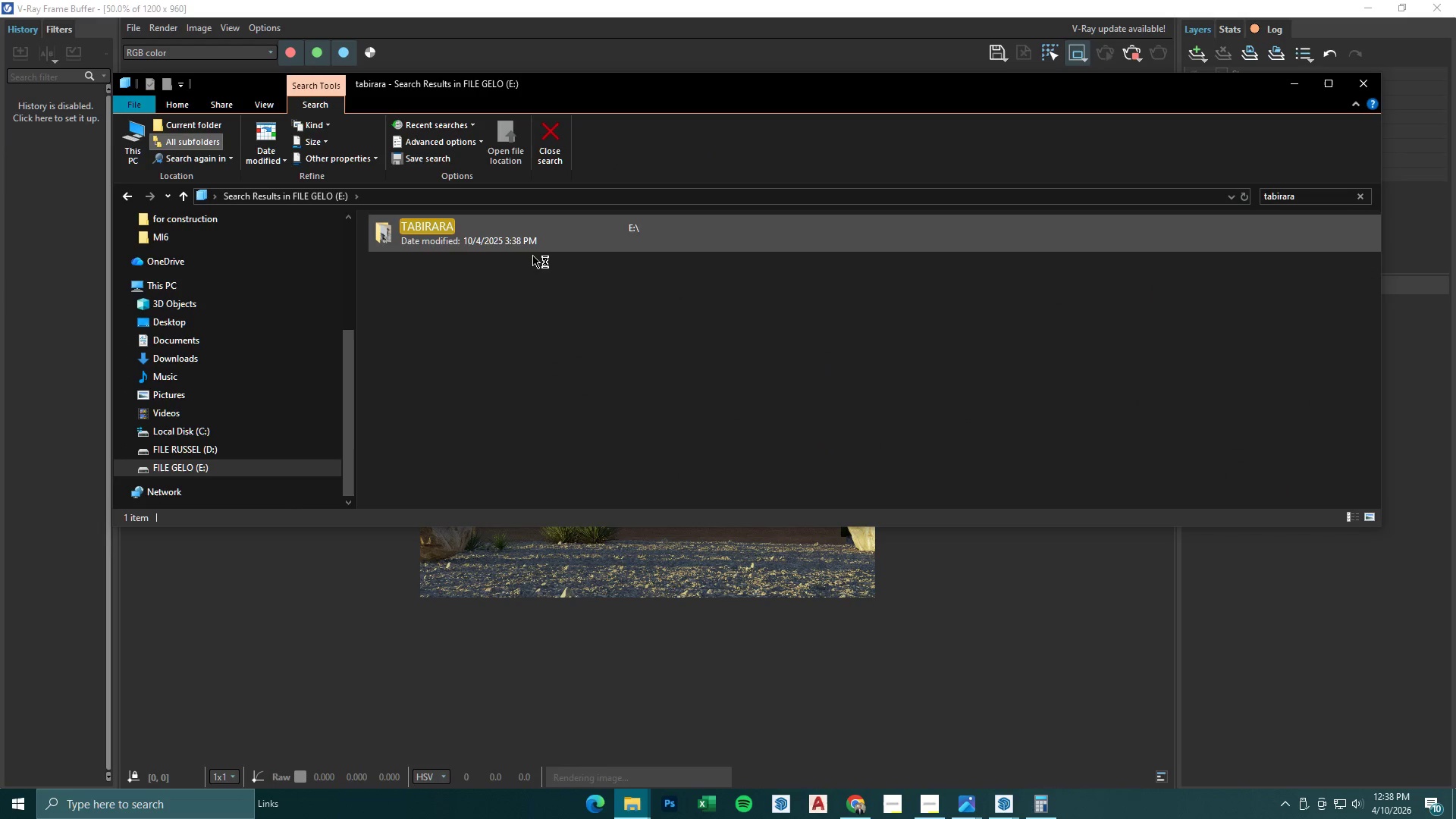 
double_click([485, 231])
 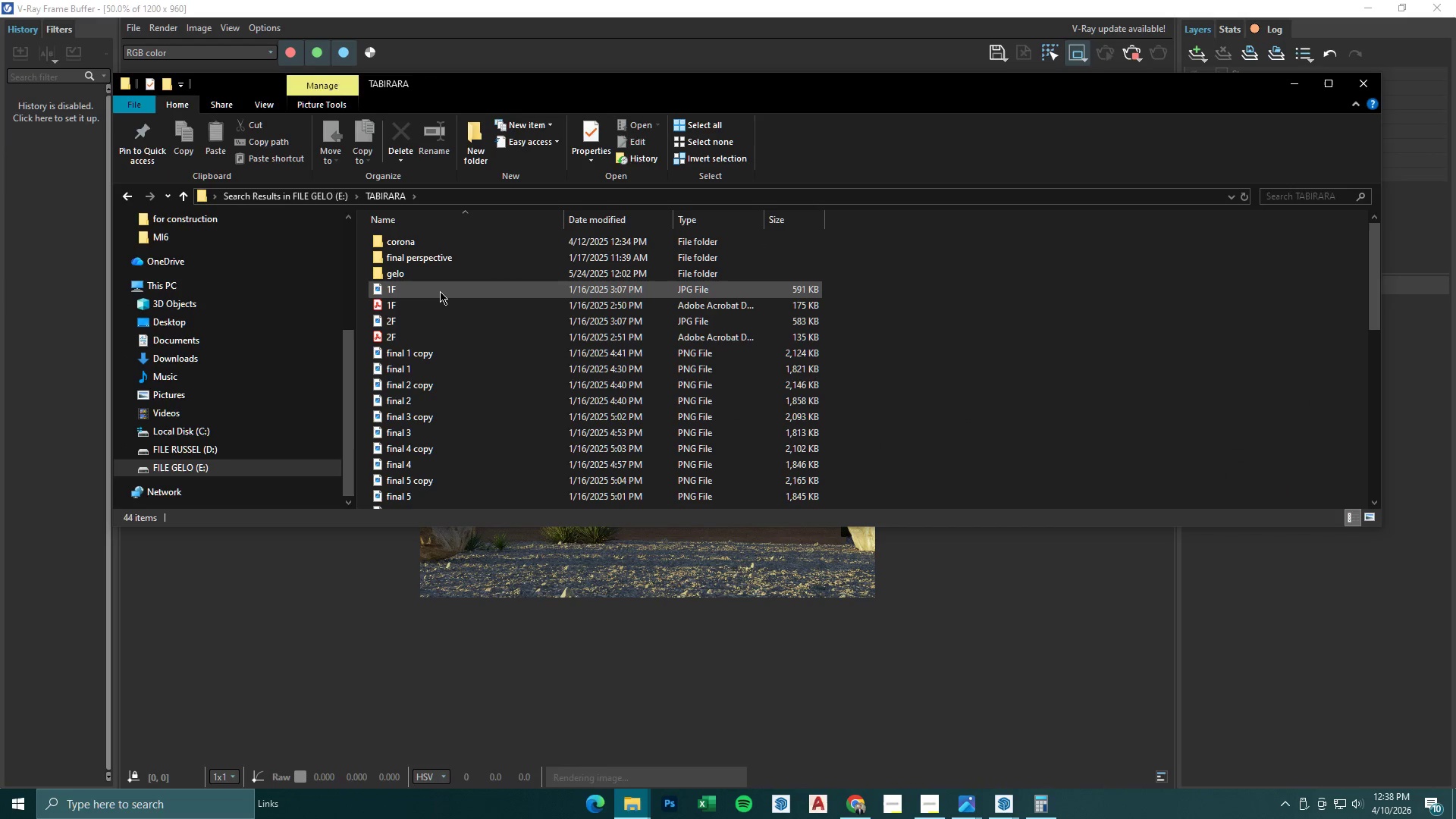 
scroll: coordinate [443, 366], scroll_direction: down, amount: 8.0
 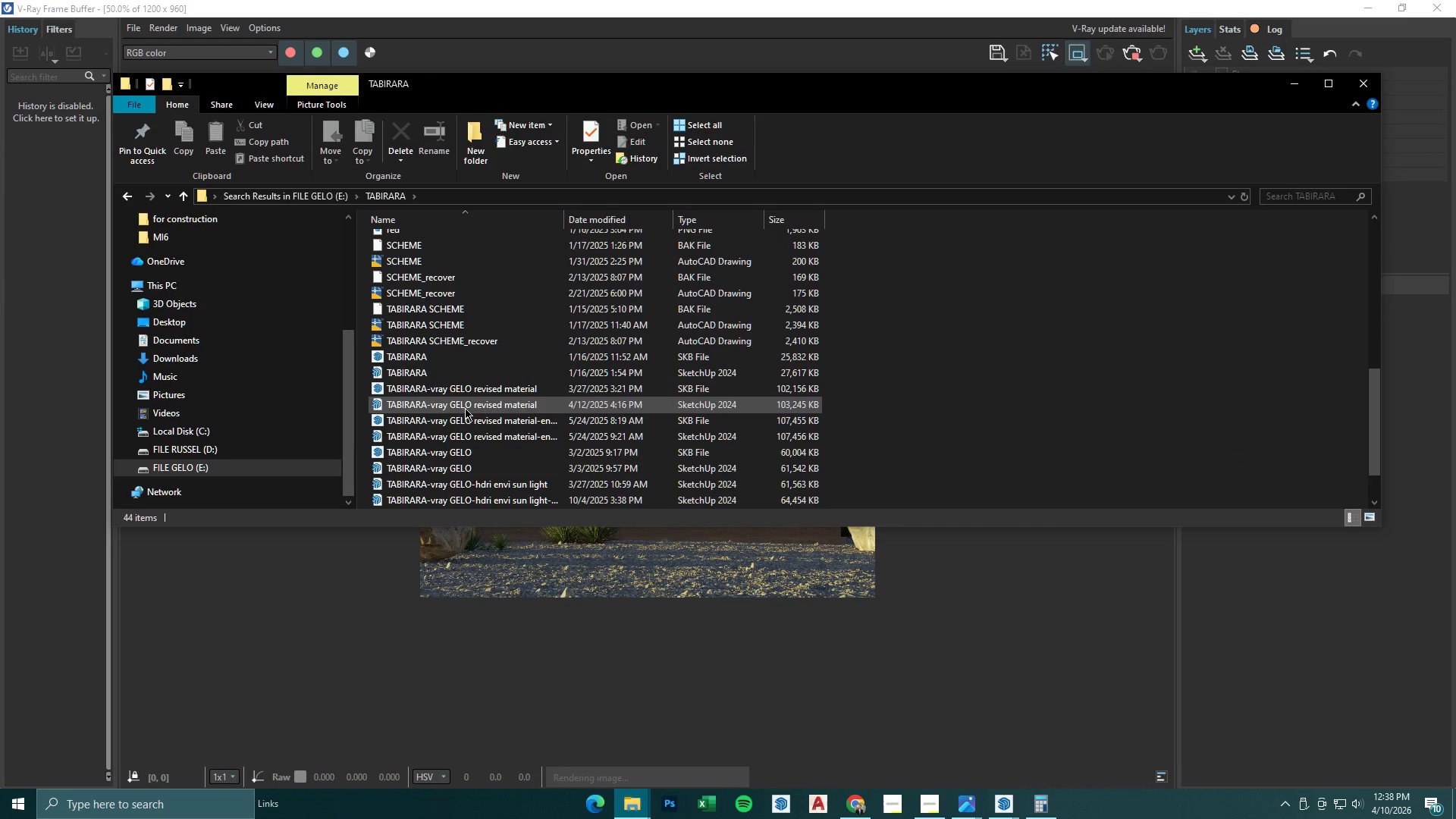 
double_click([478, 430])
 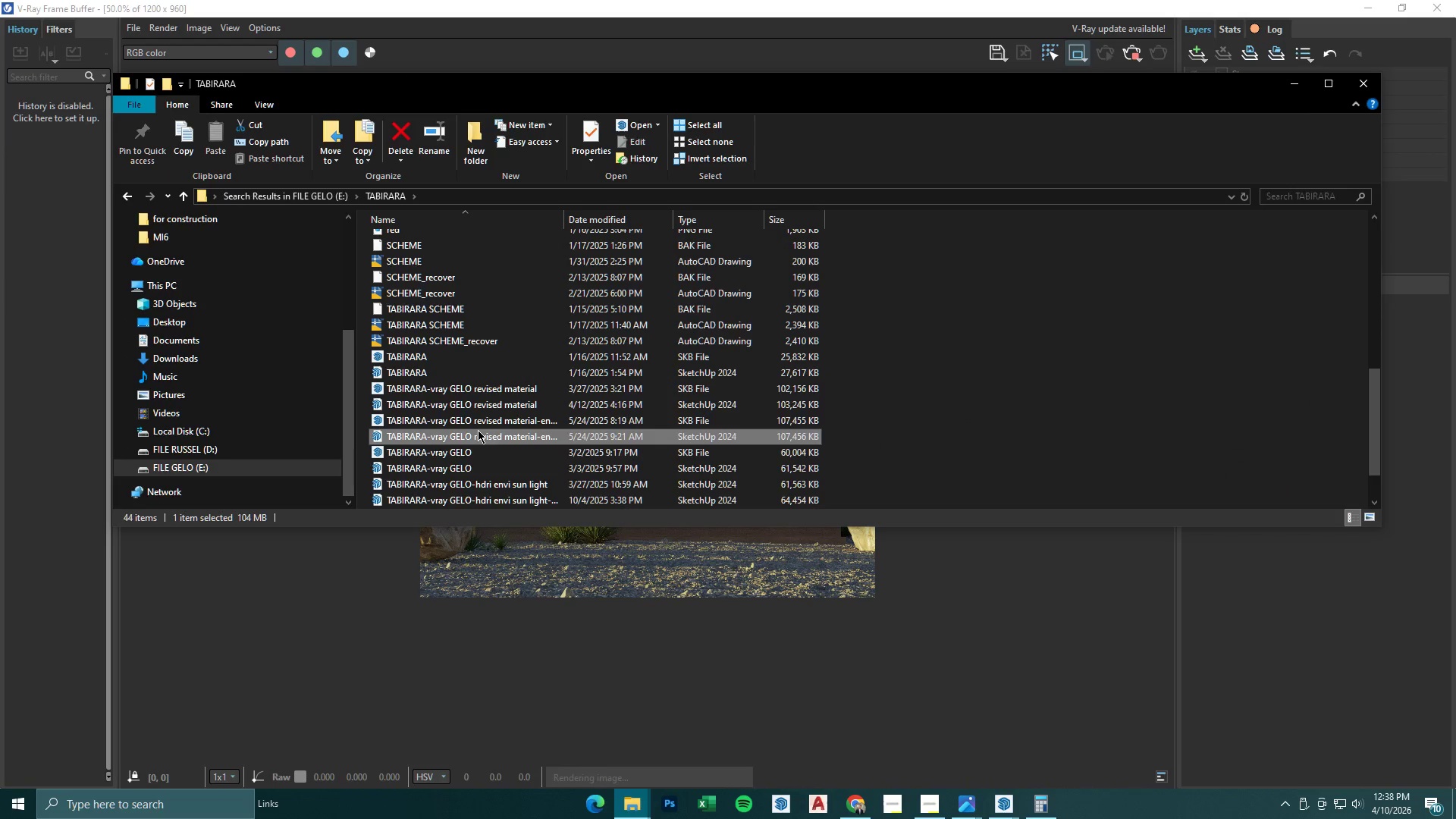 
triple_click([478, 394])
 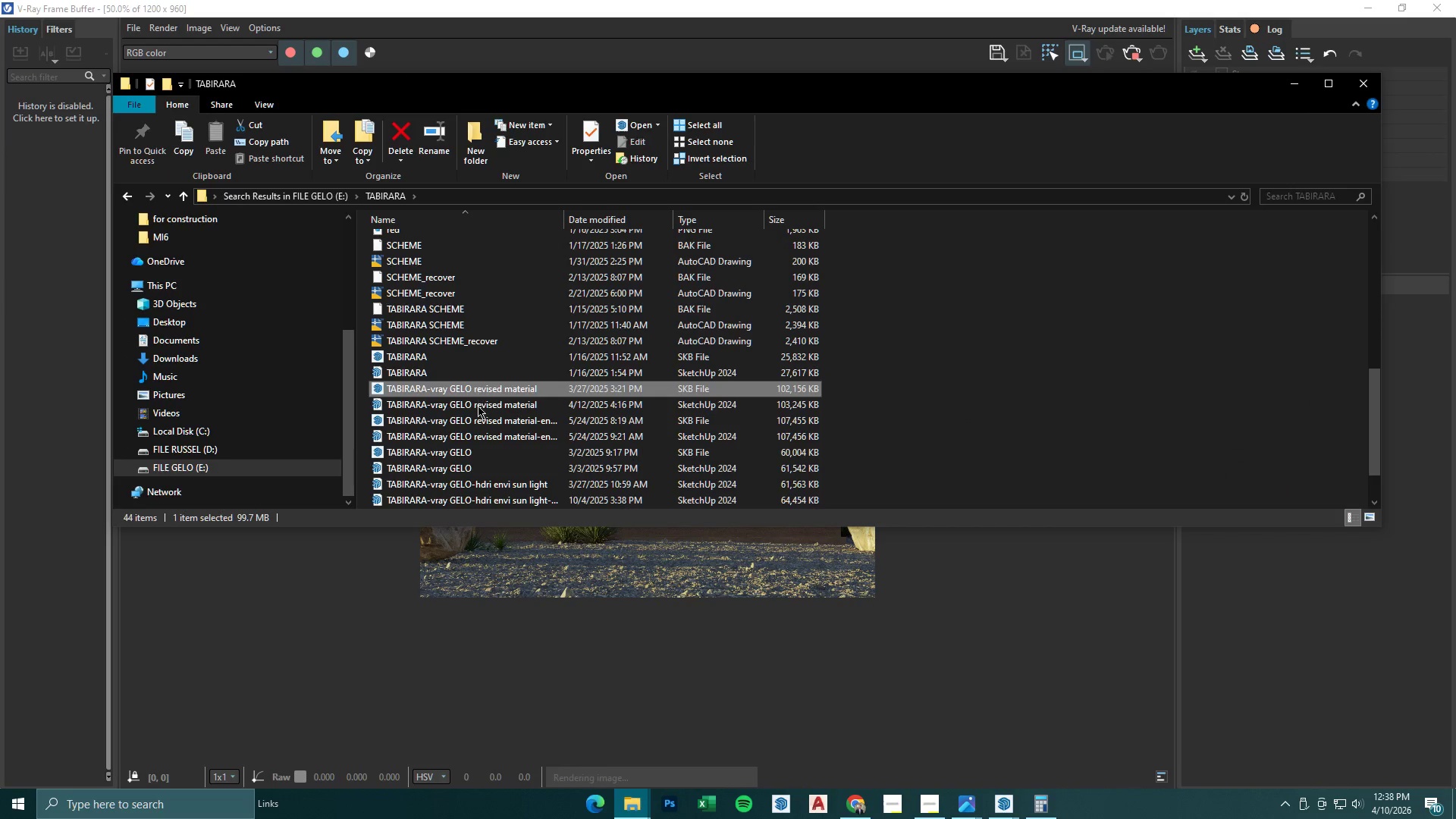 
triple_click([478, 410])
 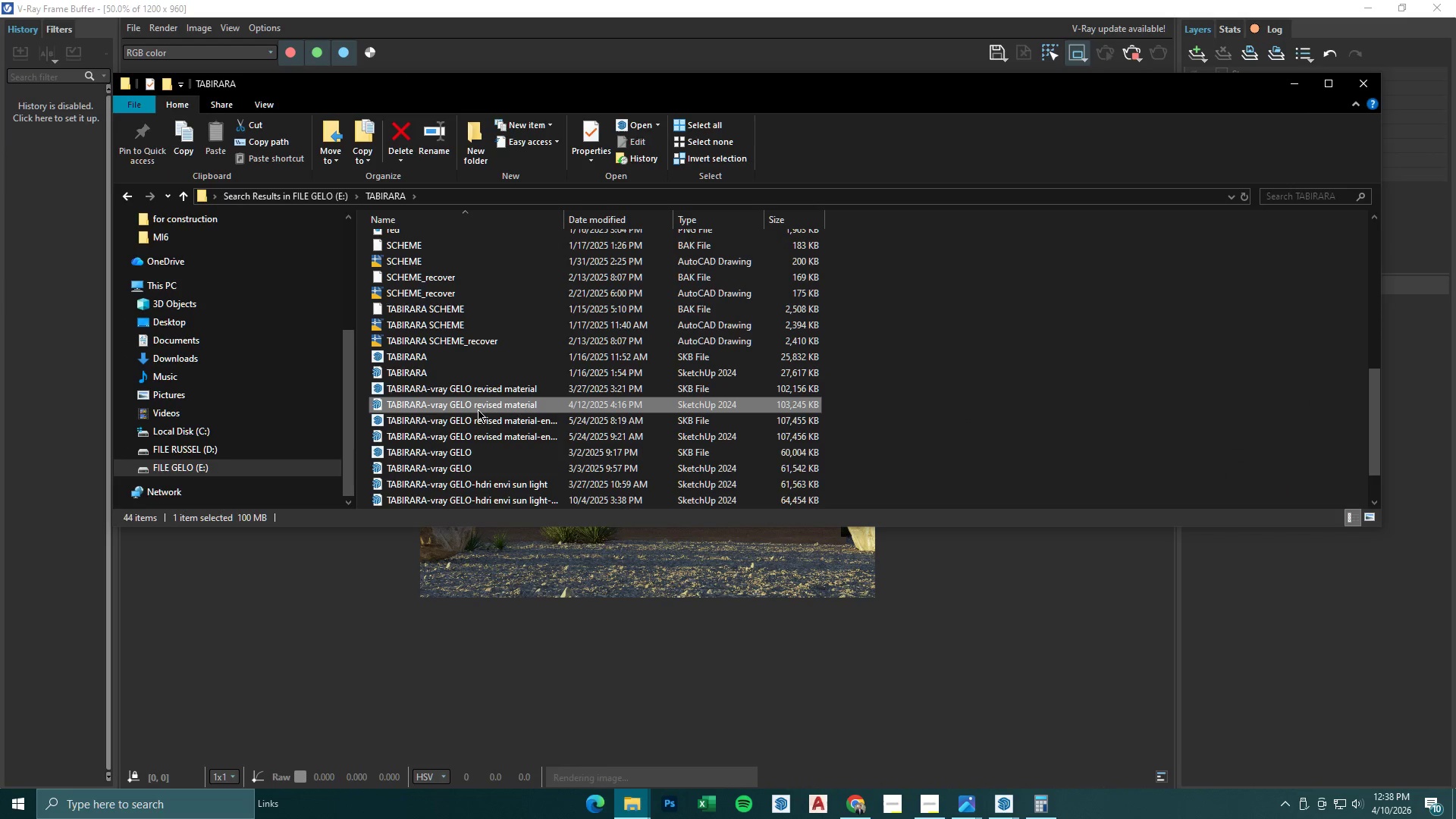 
key(Enter)
 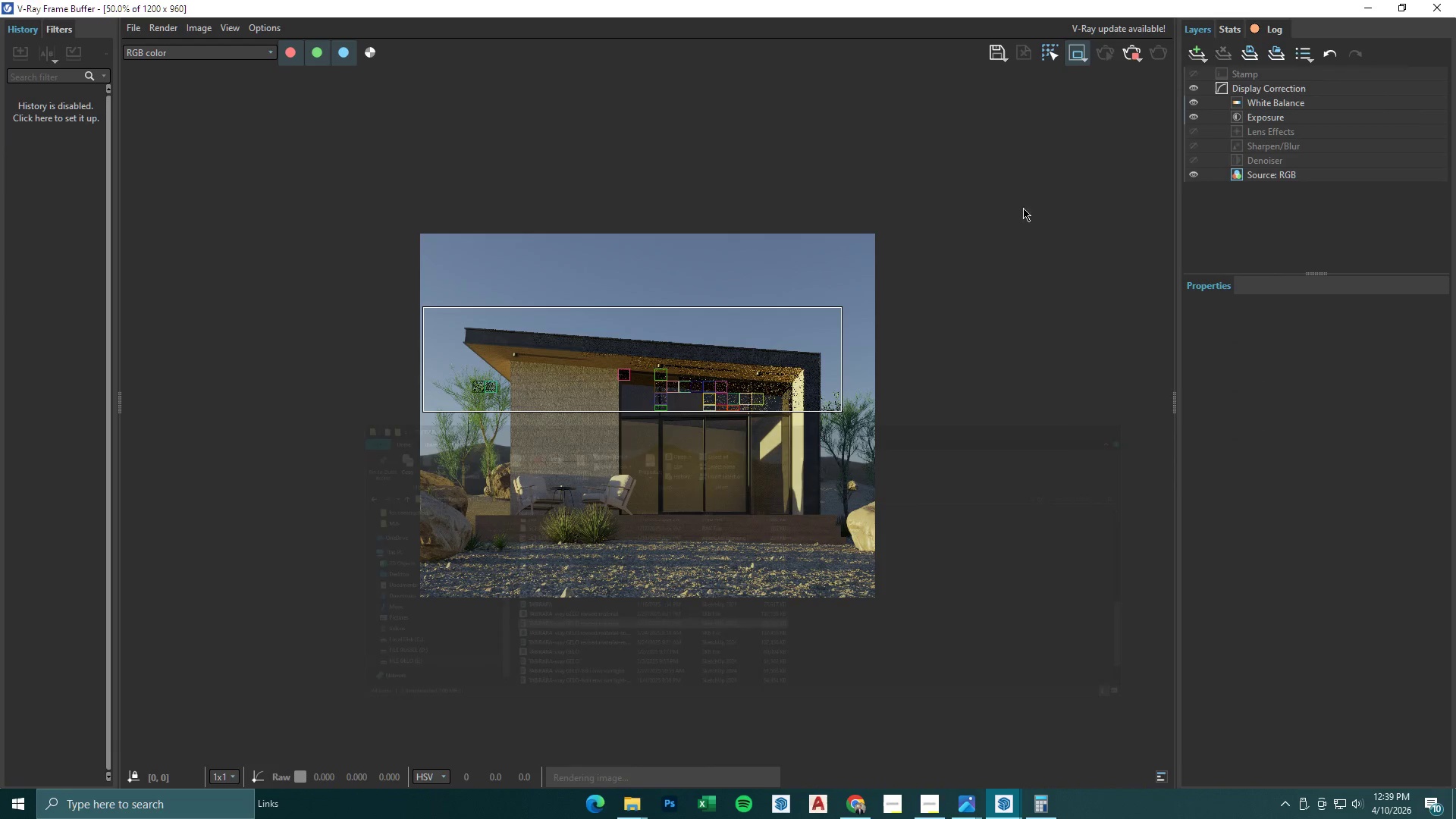 
scroll: coordinate [629, 383], scroll_direction: up, amount: 1.0
 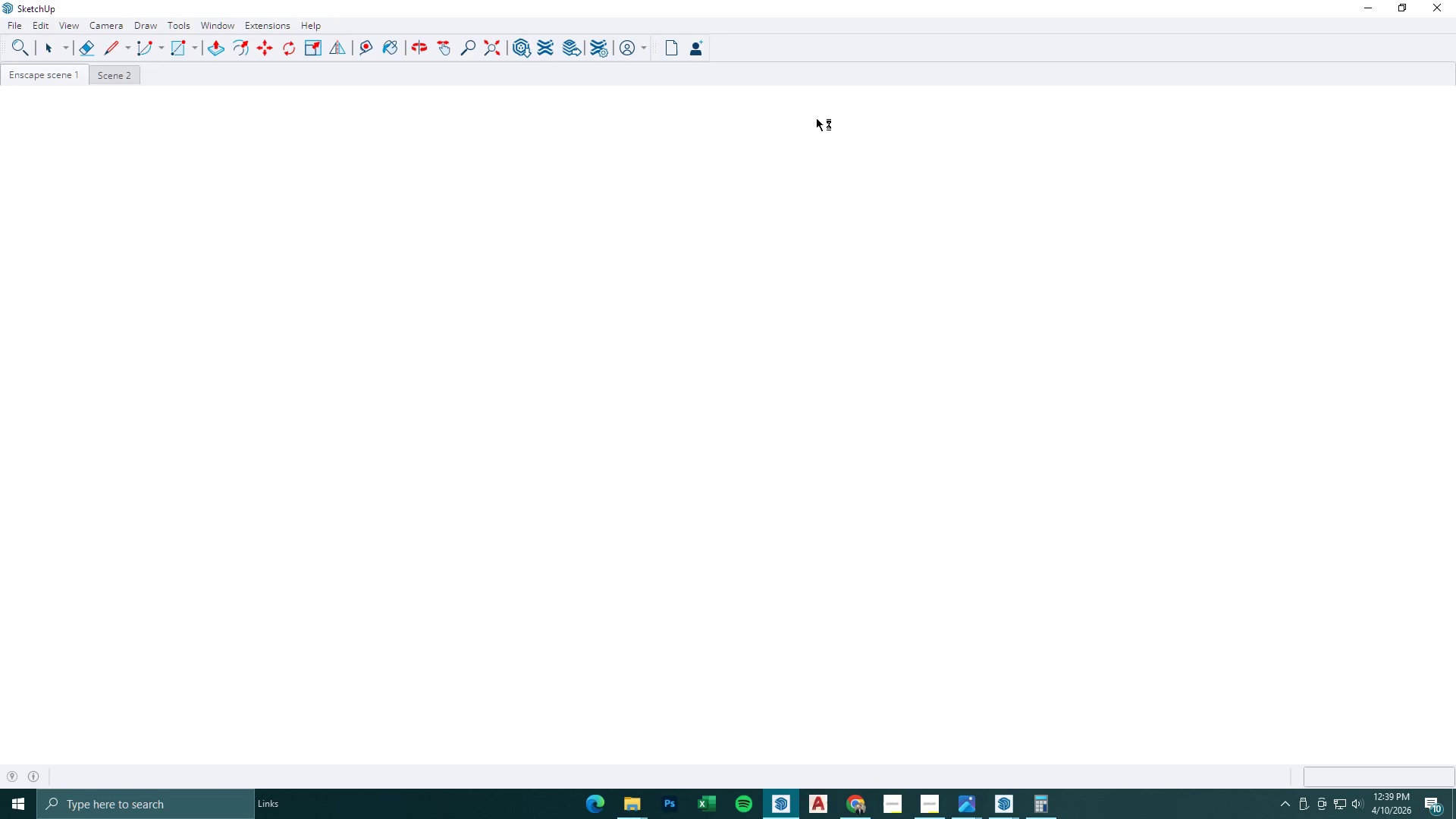 
wait(15.38)
 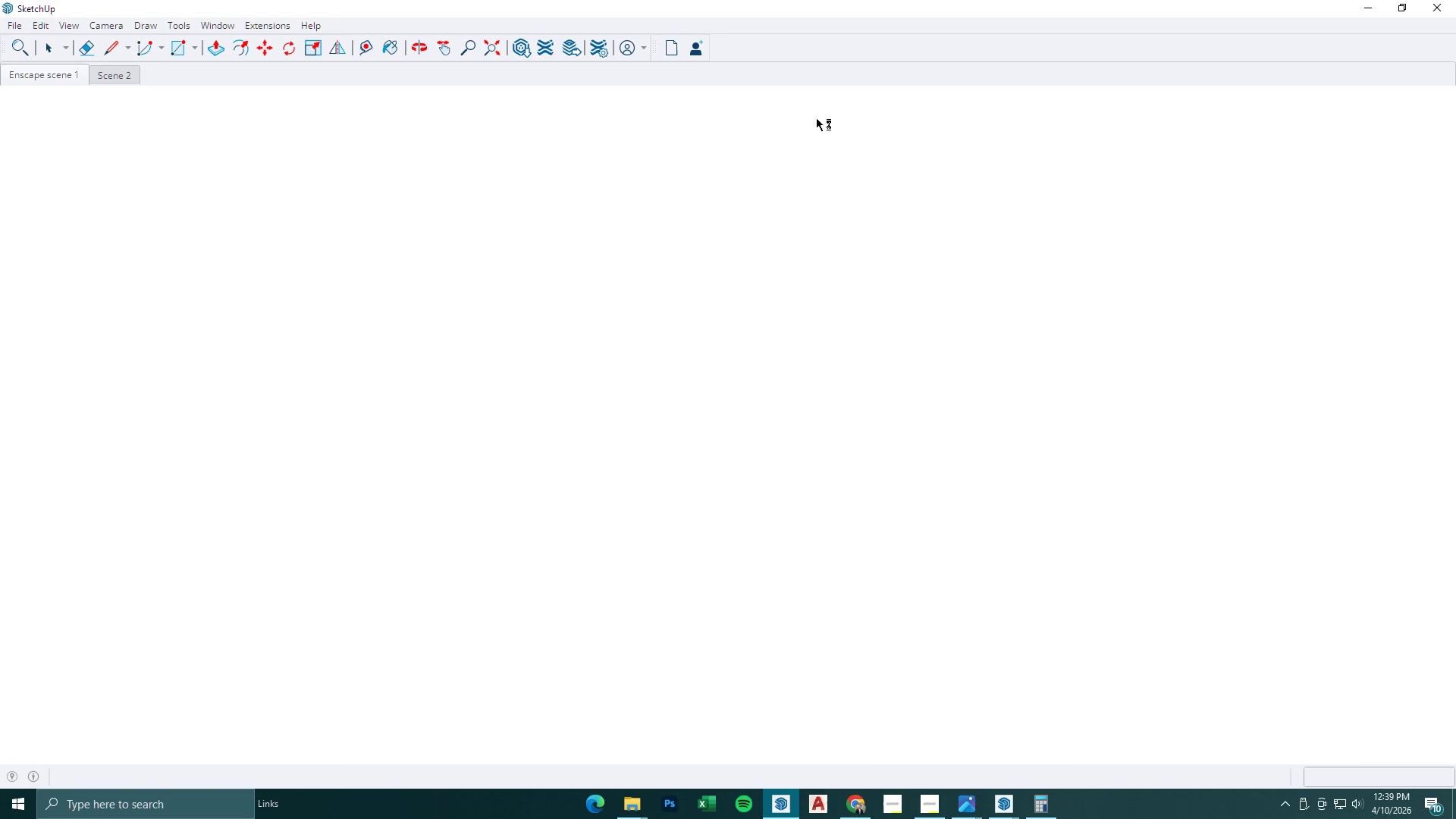 
left_click([1000, 801])
 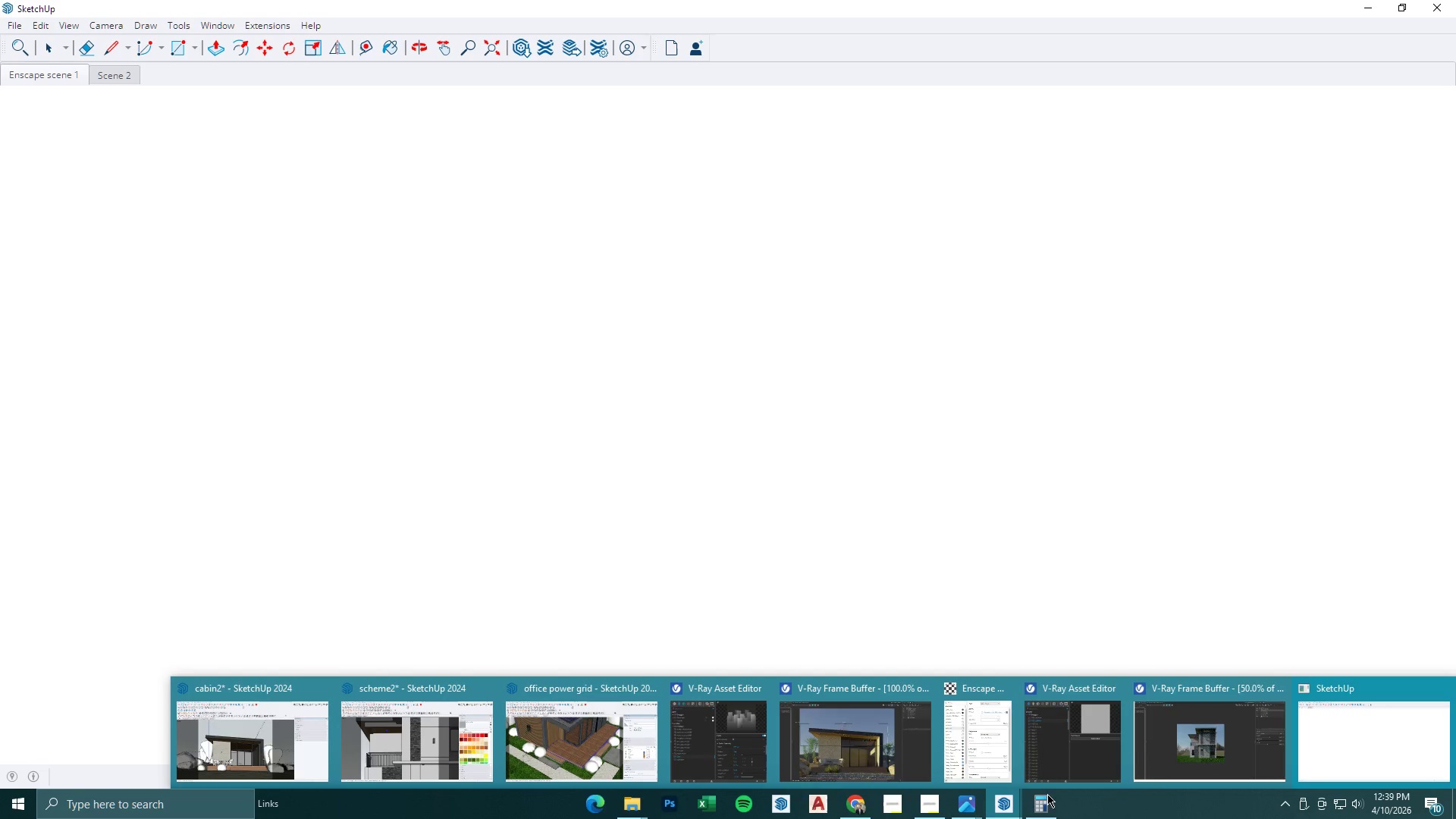 
left_click([1162, 769])
 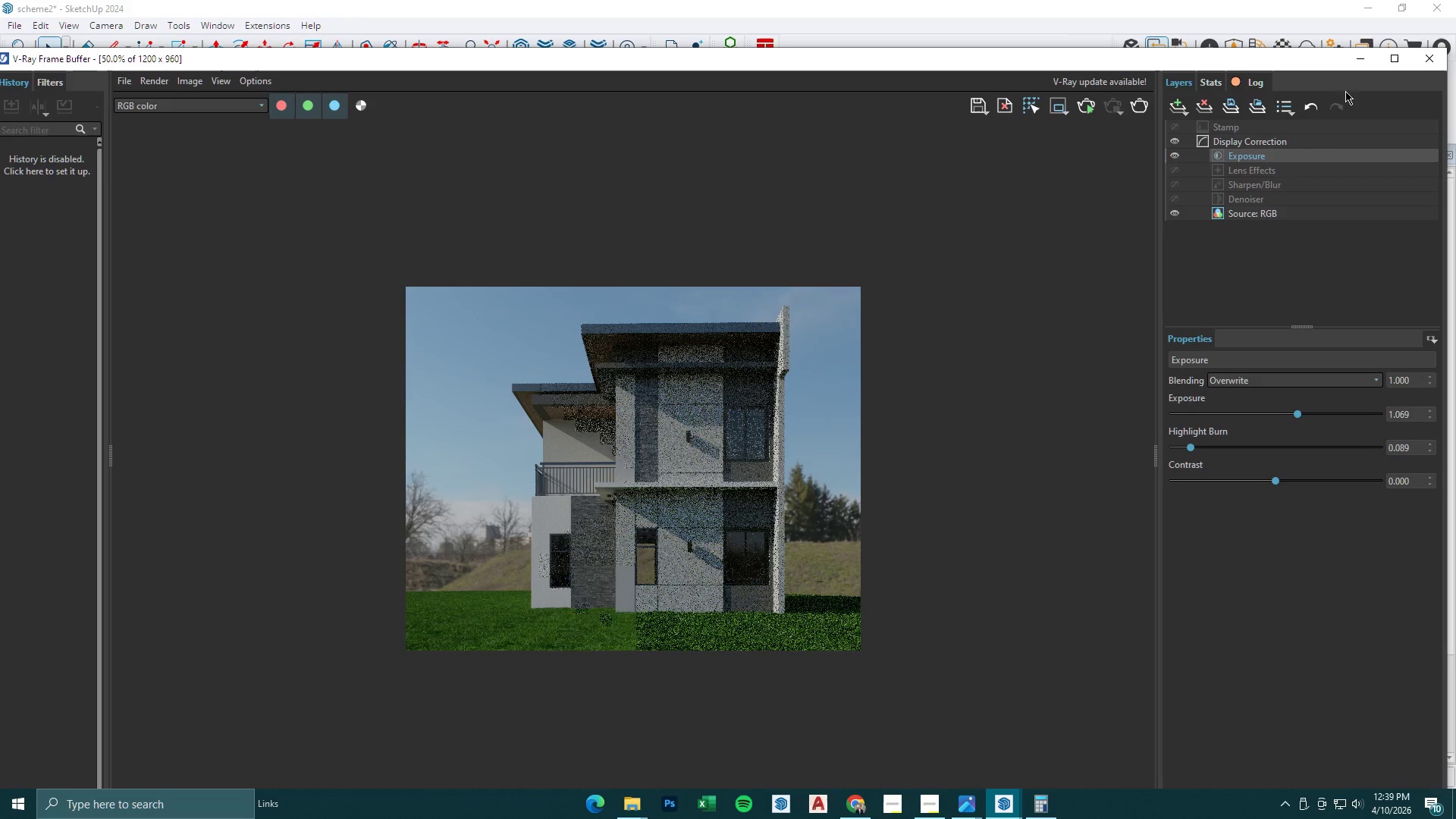 
left_click([1355, 64])
 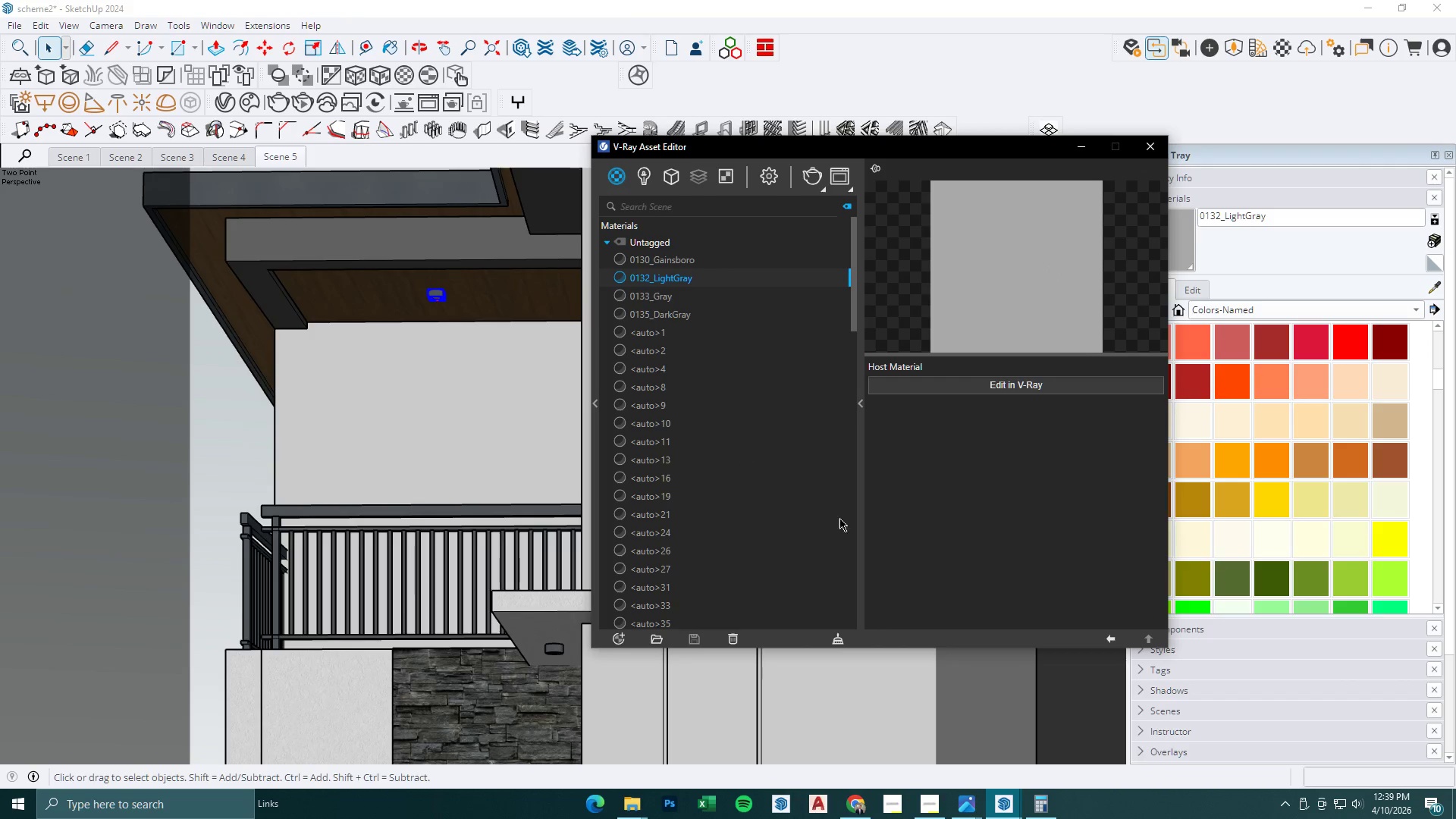 
left_click([990, 807])
 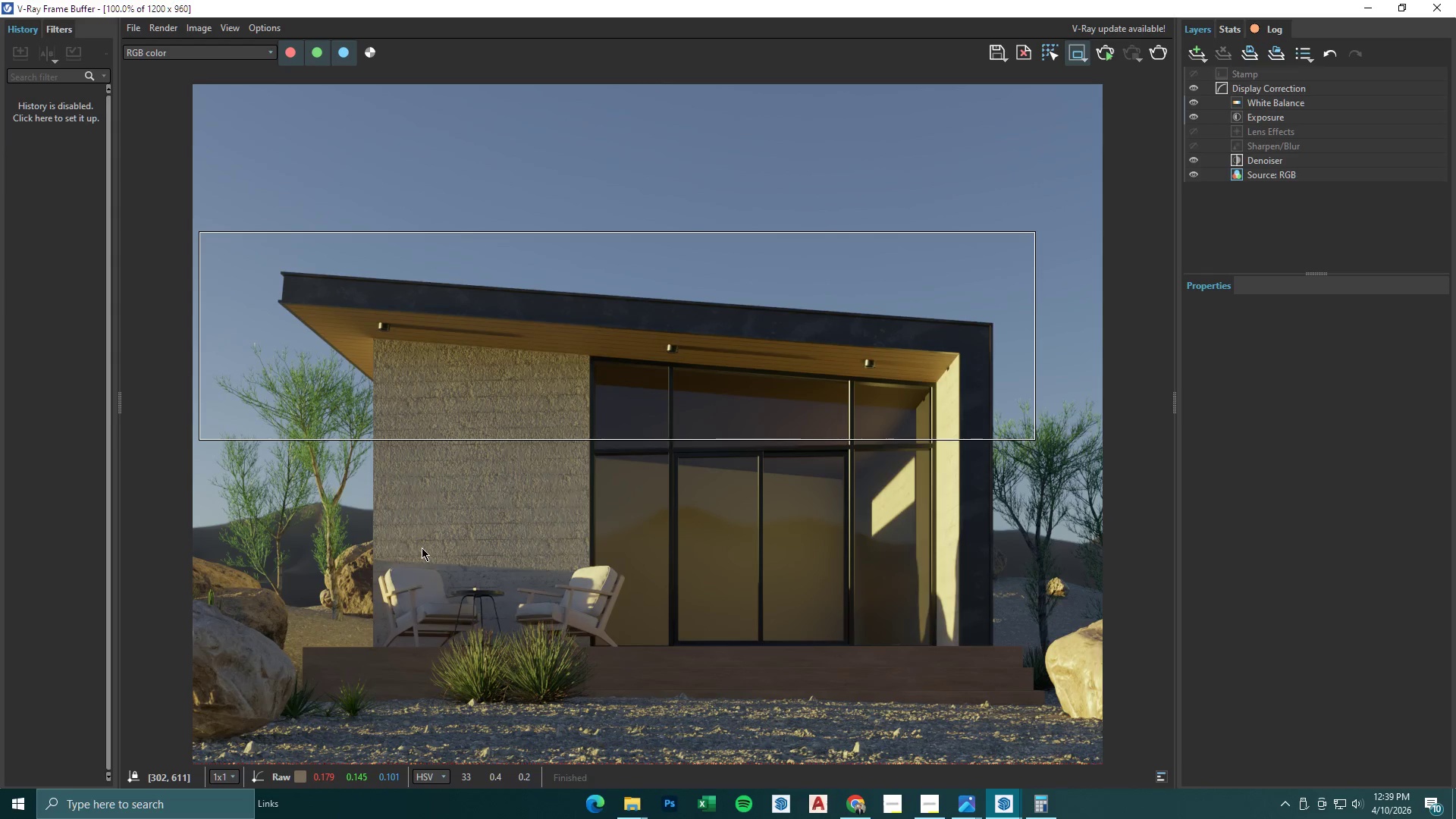 
left_click_drag(start_coordinate=[370, 369], to_coordinate=[569, 616])
 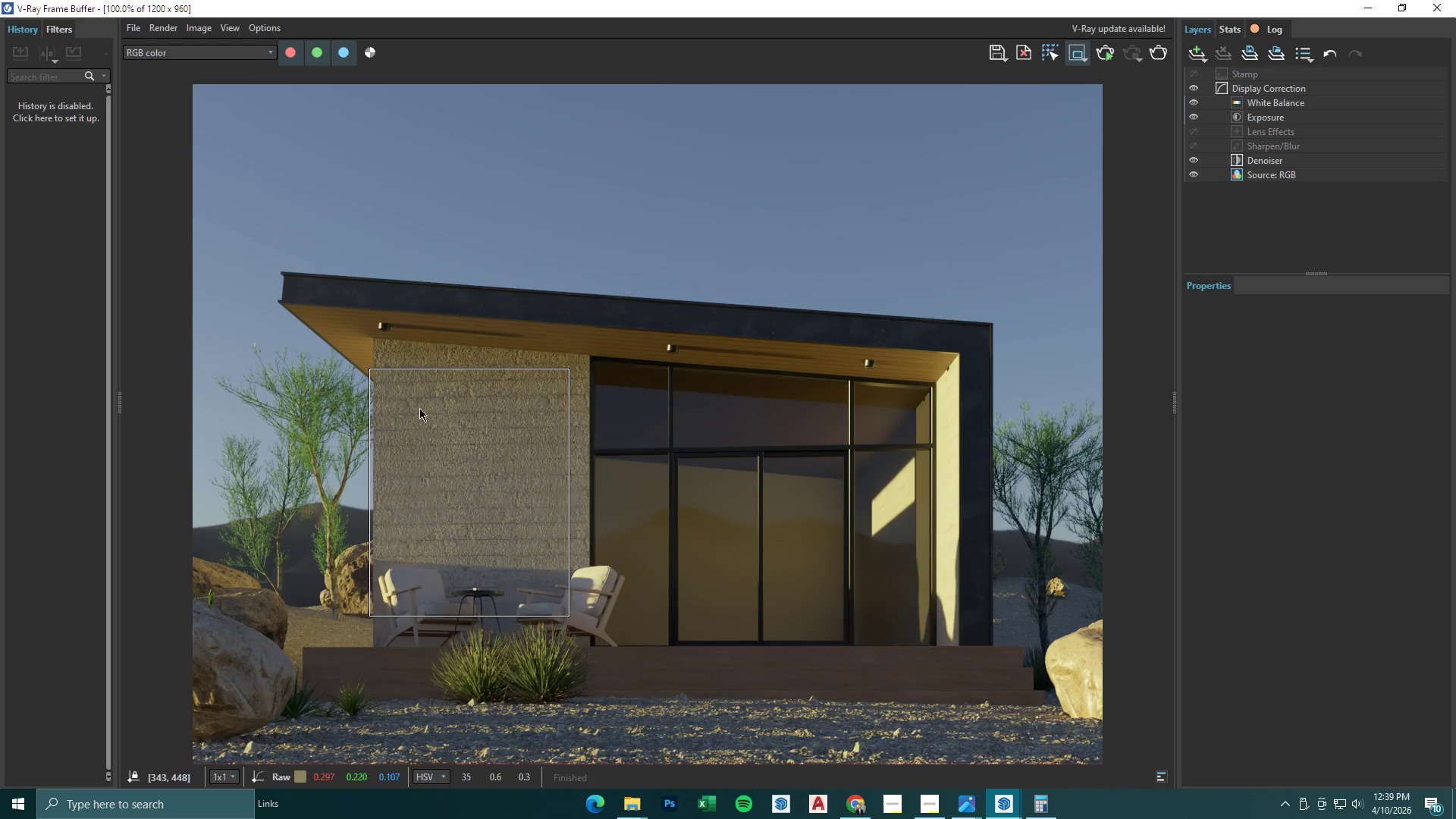 
left_click_drag(start_coordinate=[388, 388], to_coordinate=[575, 591])
 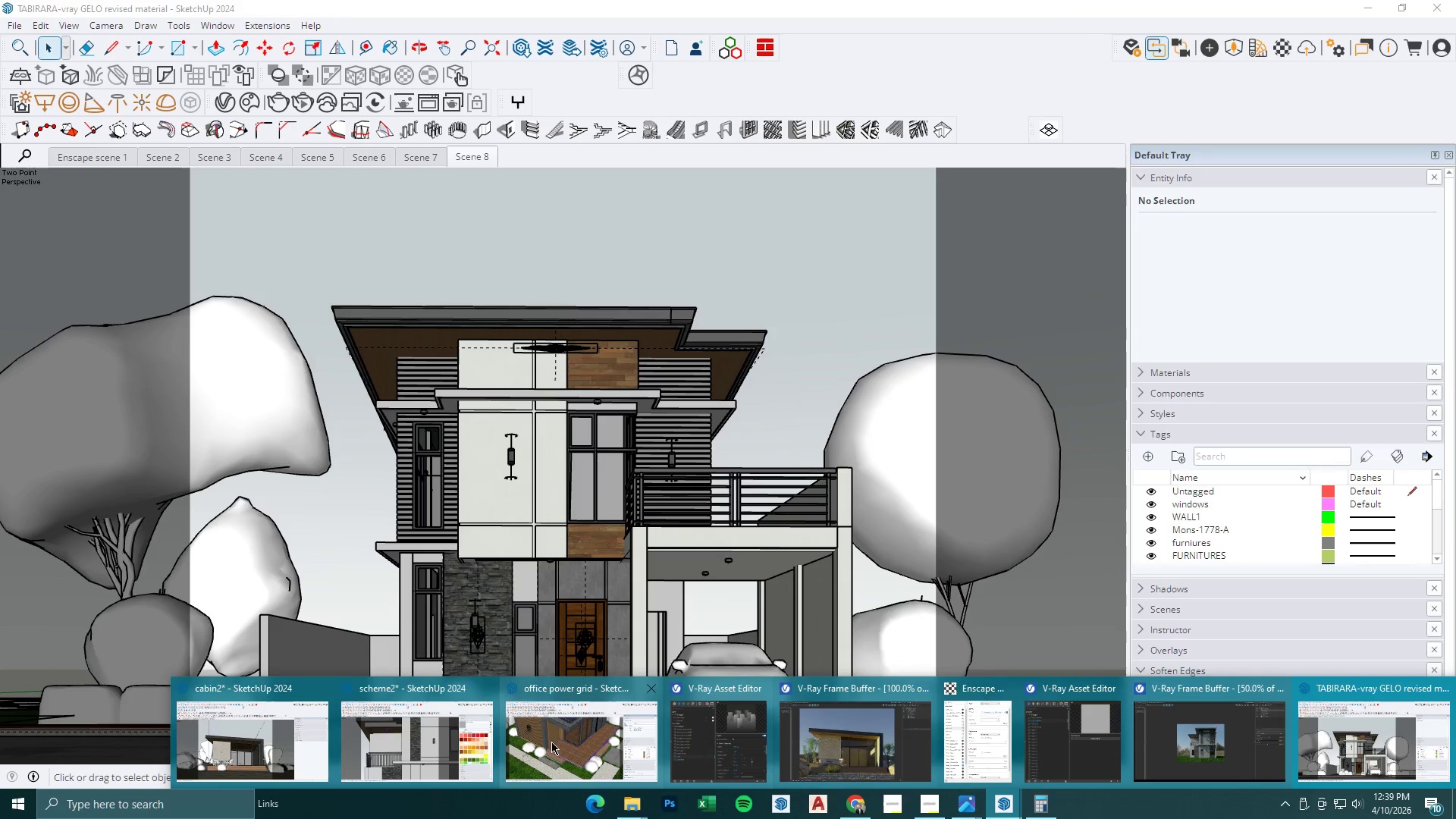 
left_click([224, 748])
 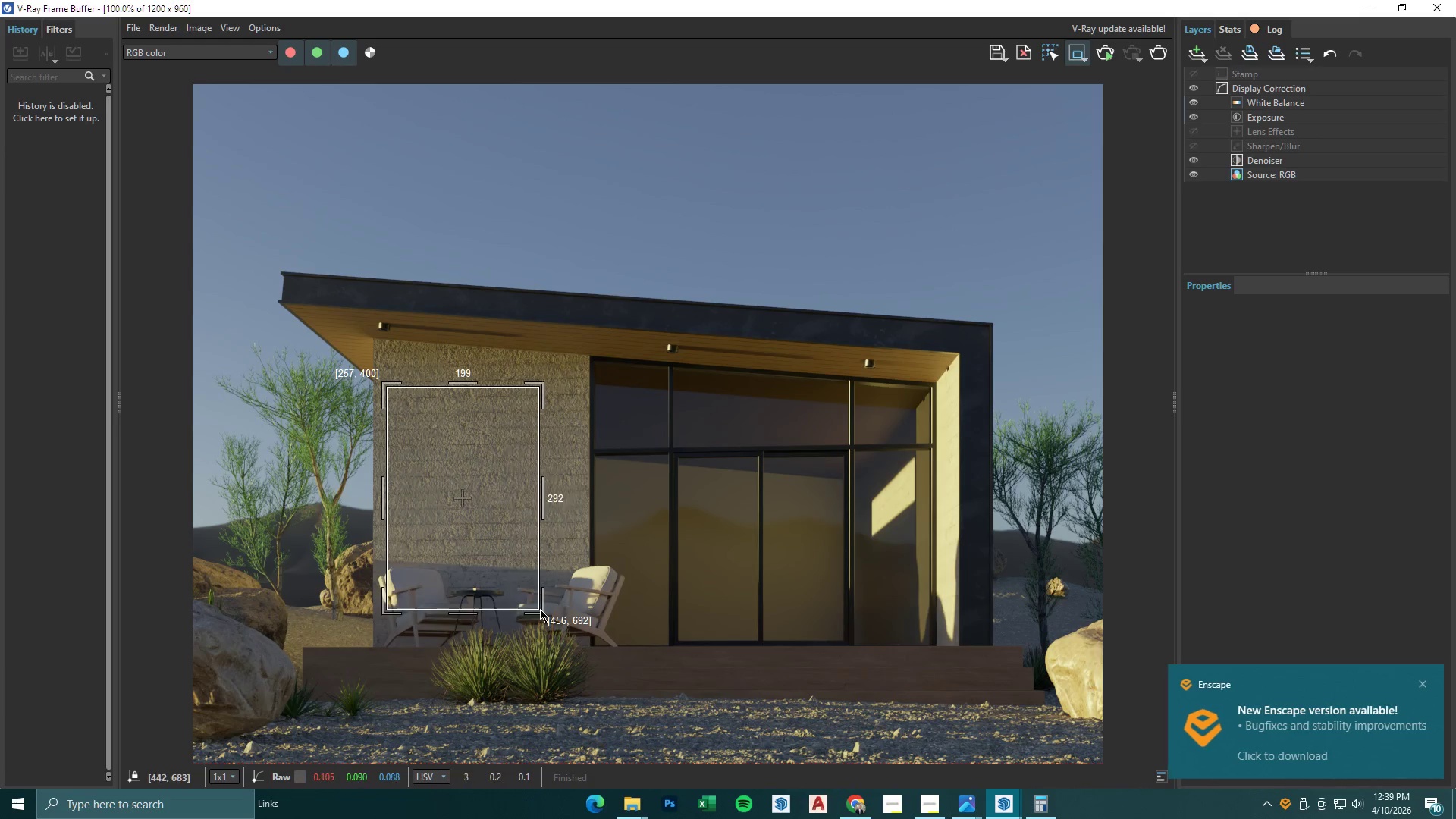 
left_click([555, 608])
 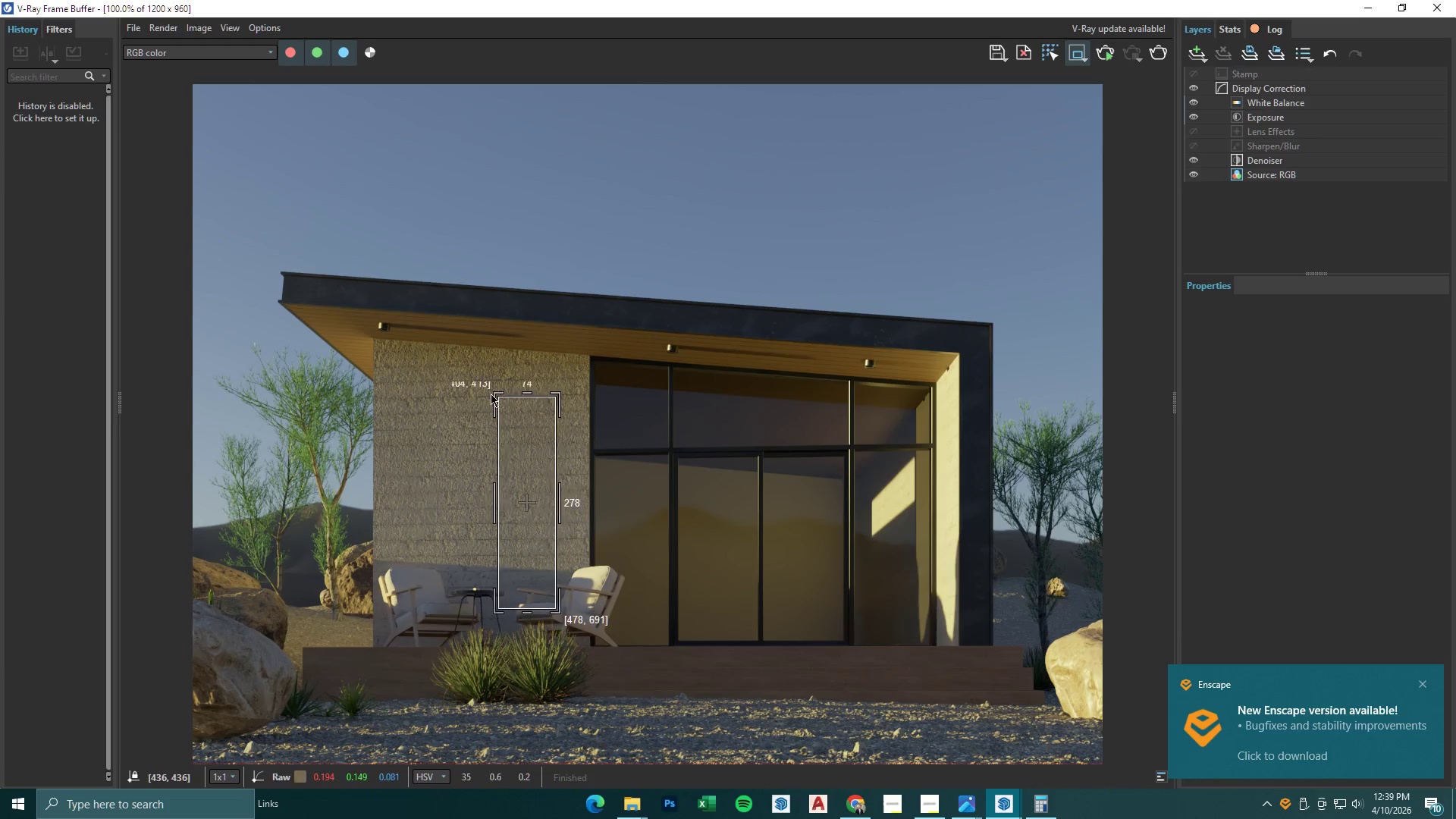 
left_click([426, 383])
 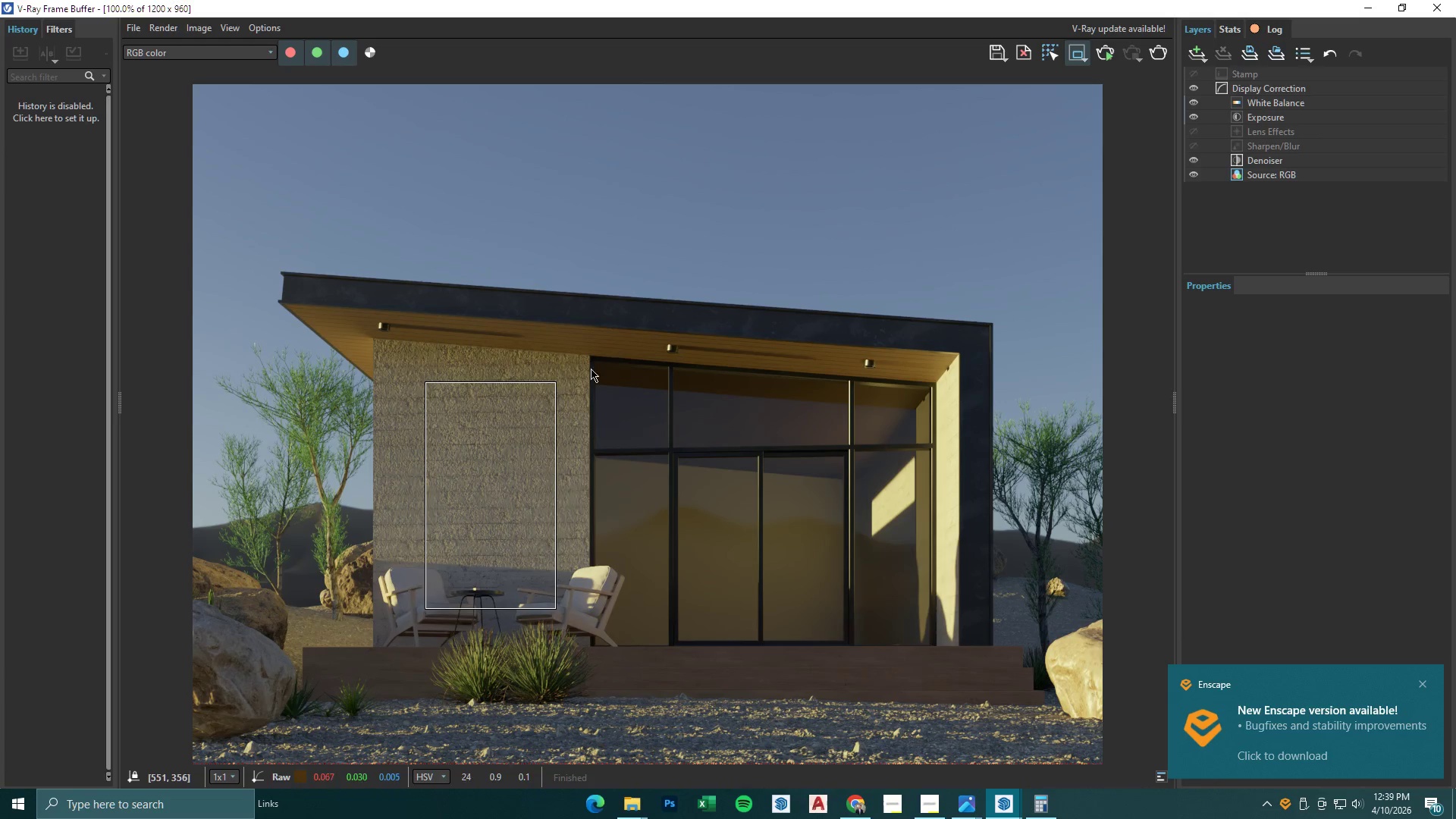 
left_click_drag(start_coordinate=[419, 359], to_coordinate=[553, 590])
 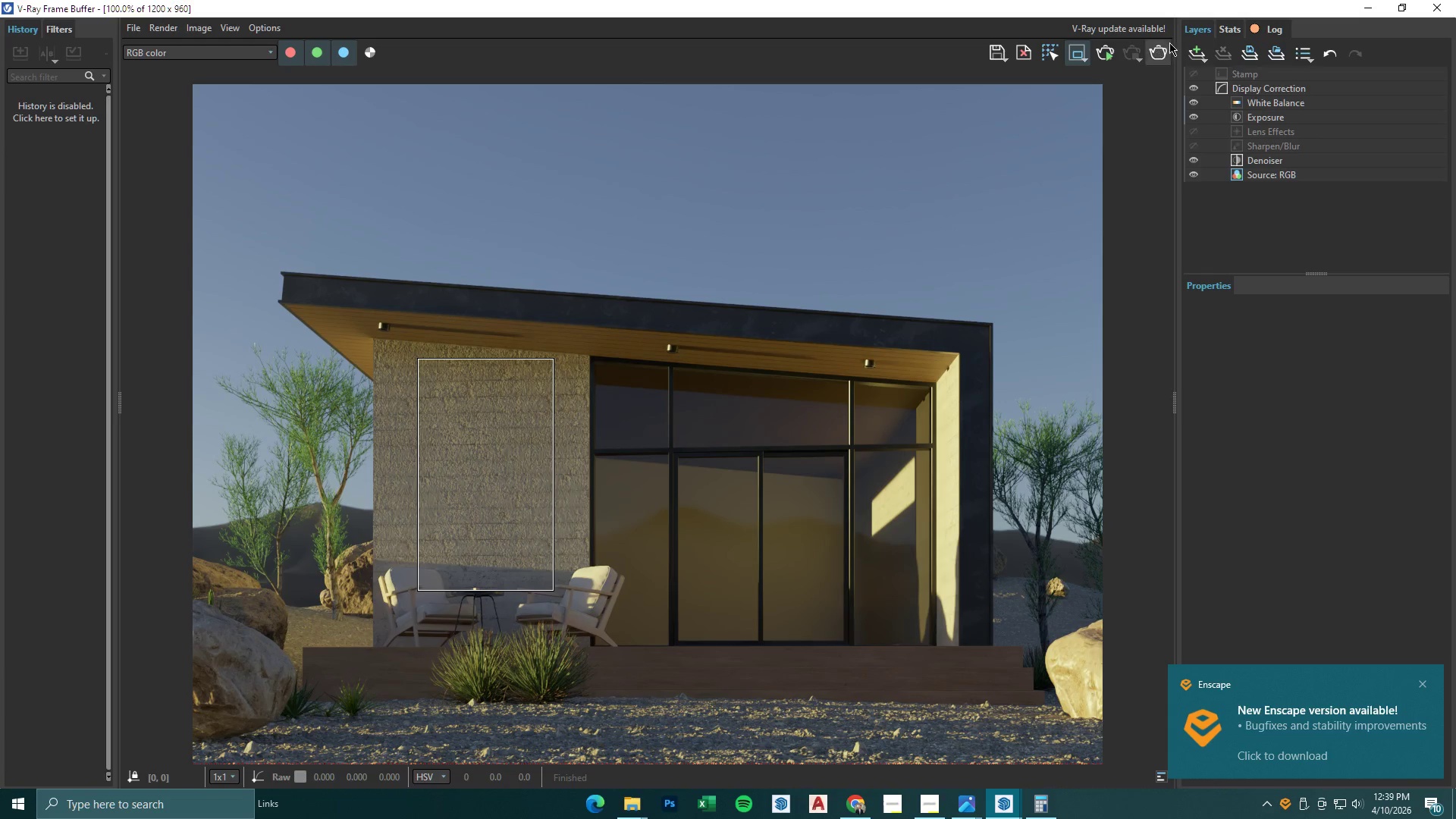 
left_click([1159, 46])
 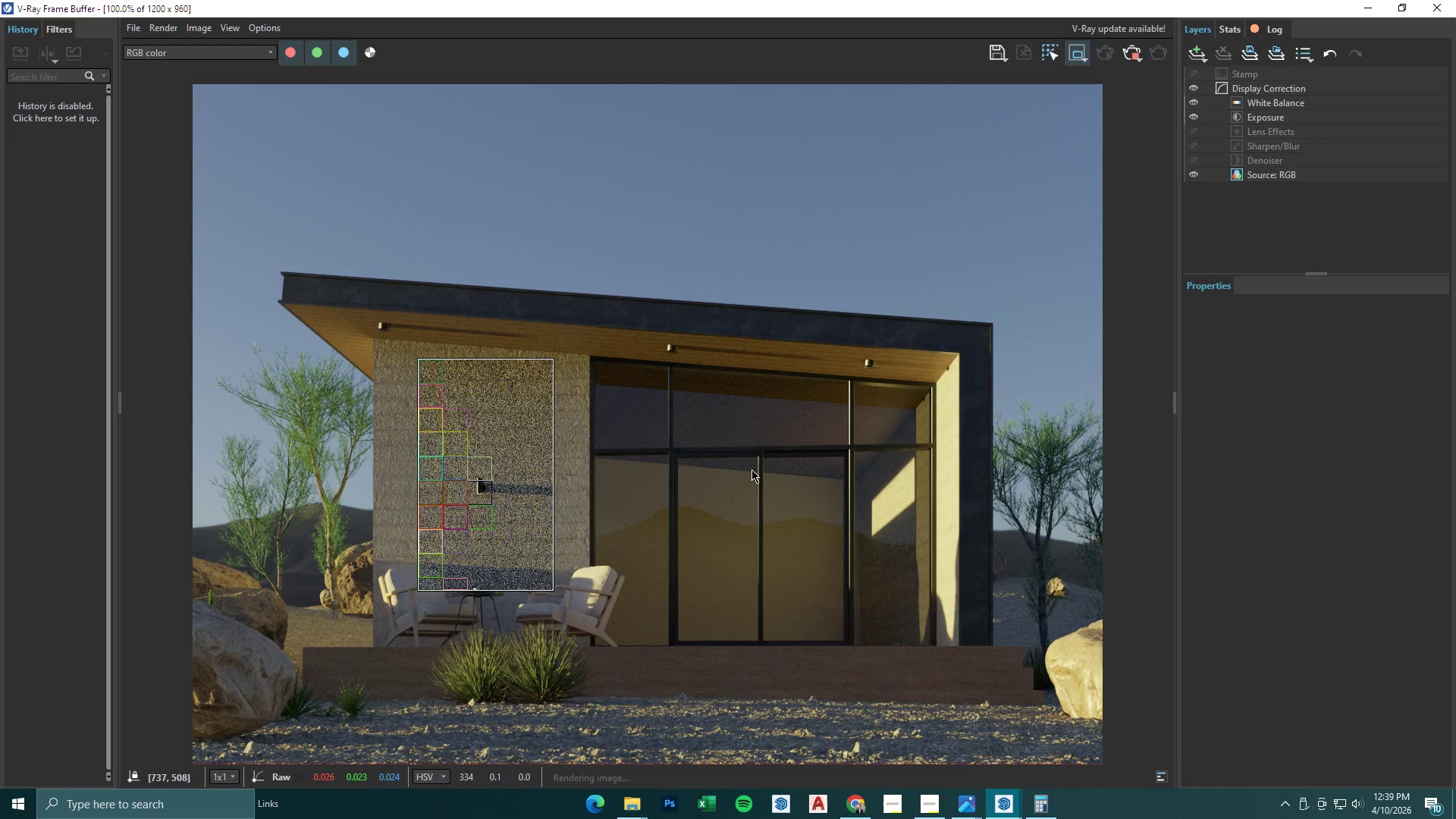 
wait(5.86)
 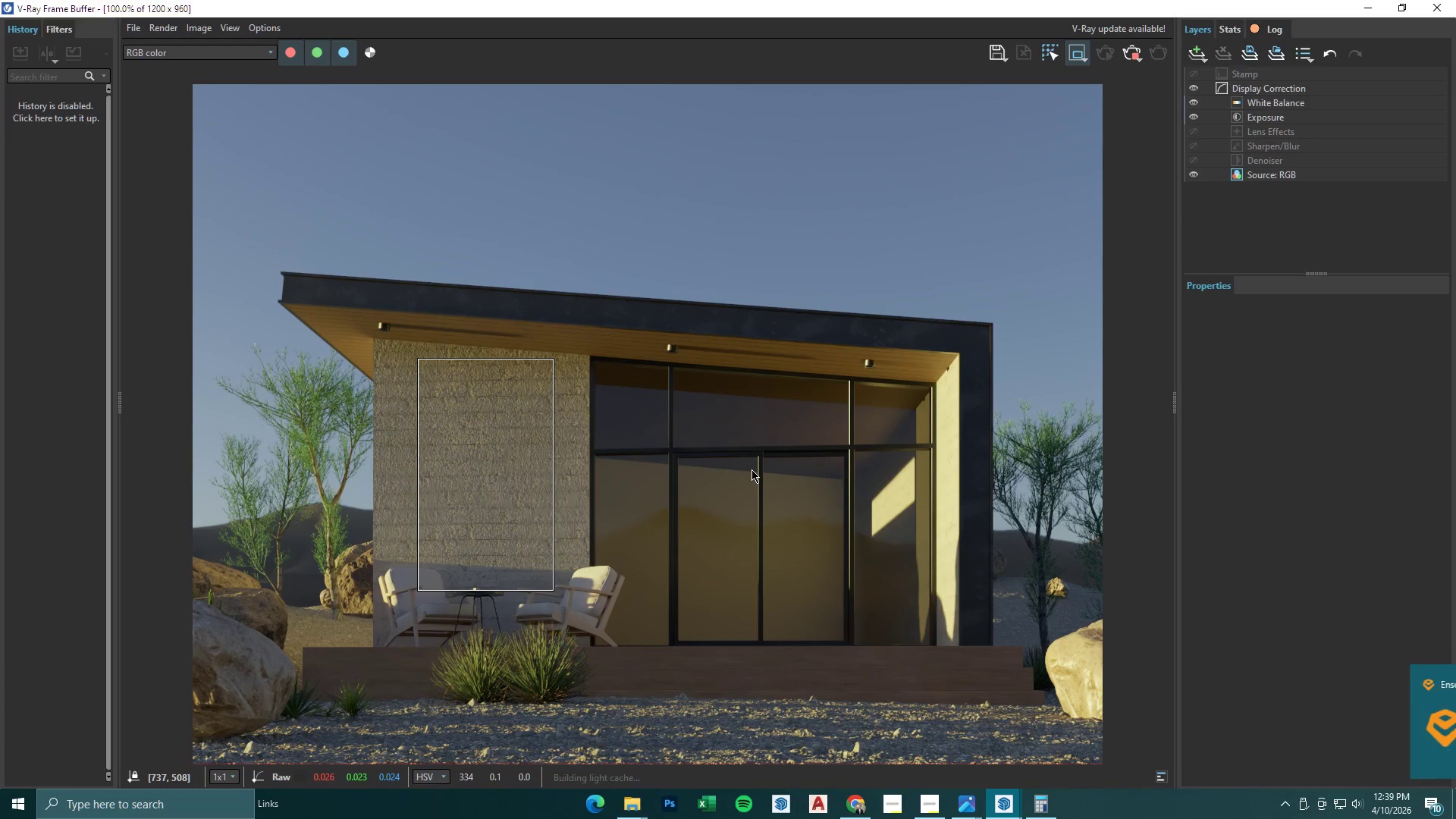 
scroll: coordinate [516, 502], scroll_direction: up, amount: 1.0
 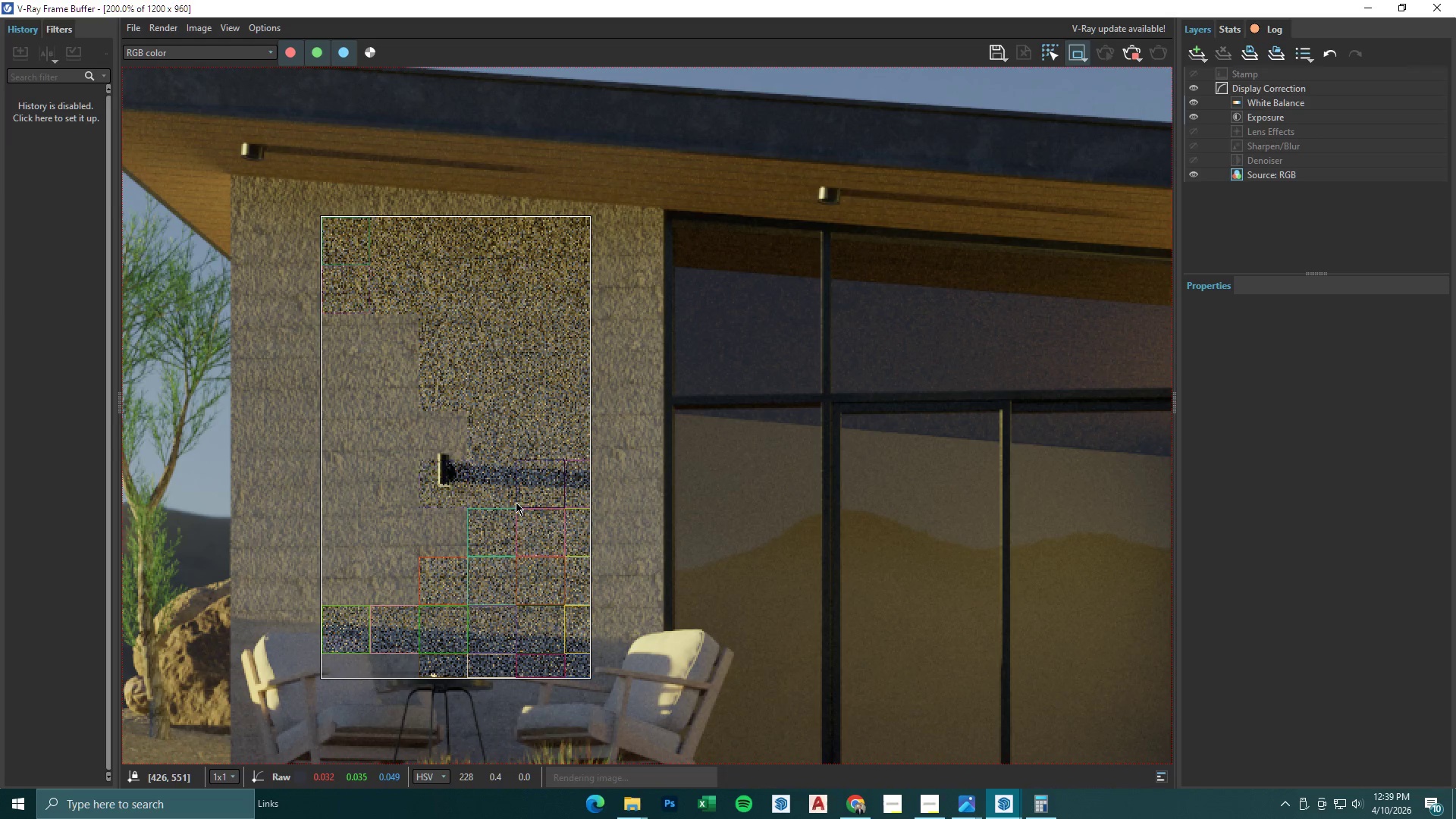 
scroll: coordinate [516, 502], scroll_direction: down, amount: 1.0
 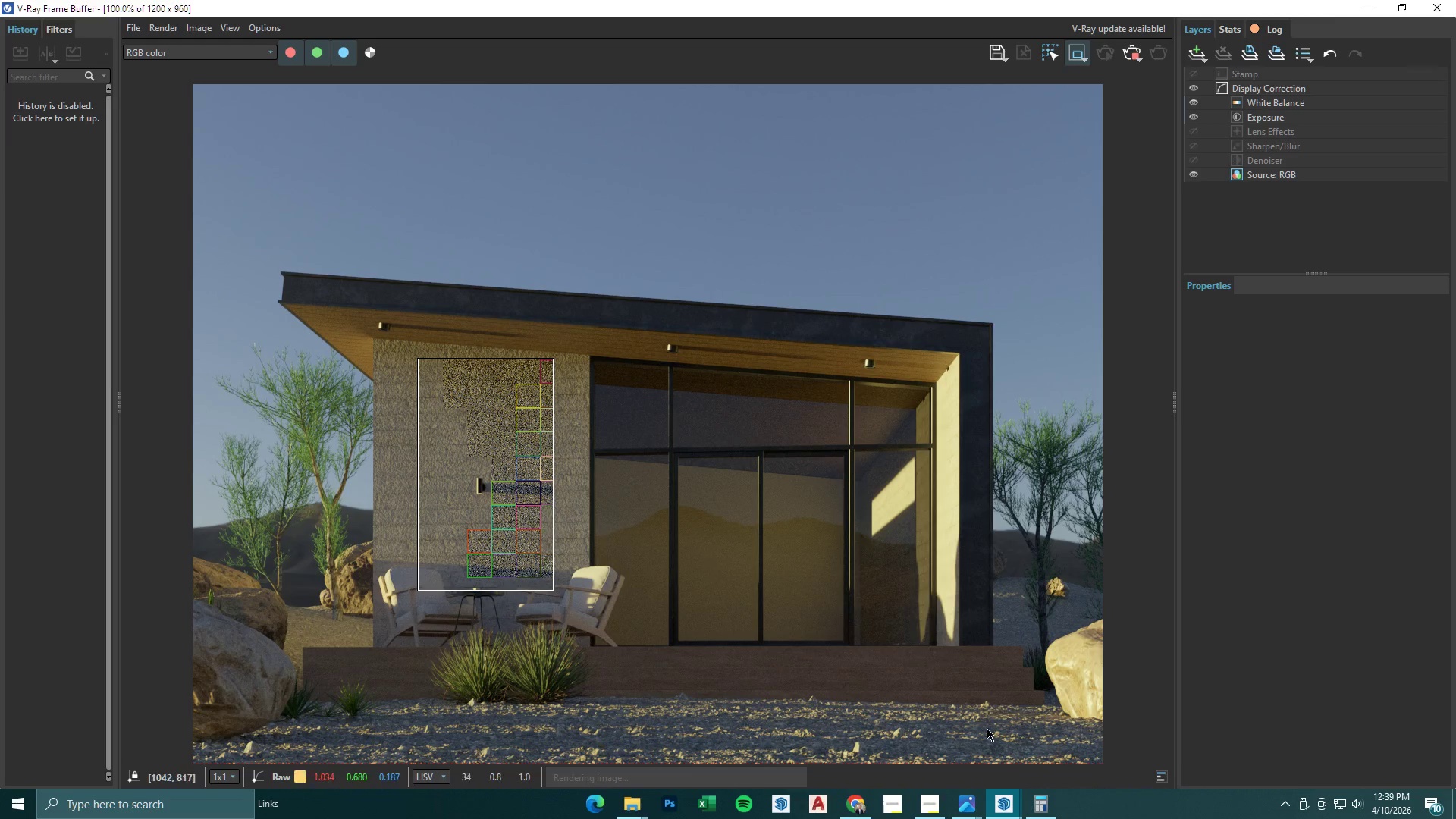 
left_click([998, 793])
 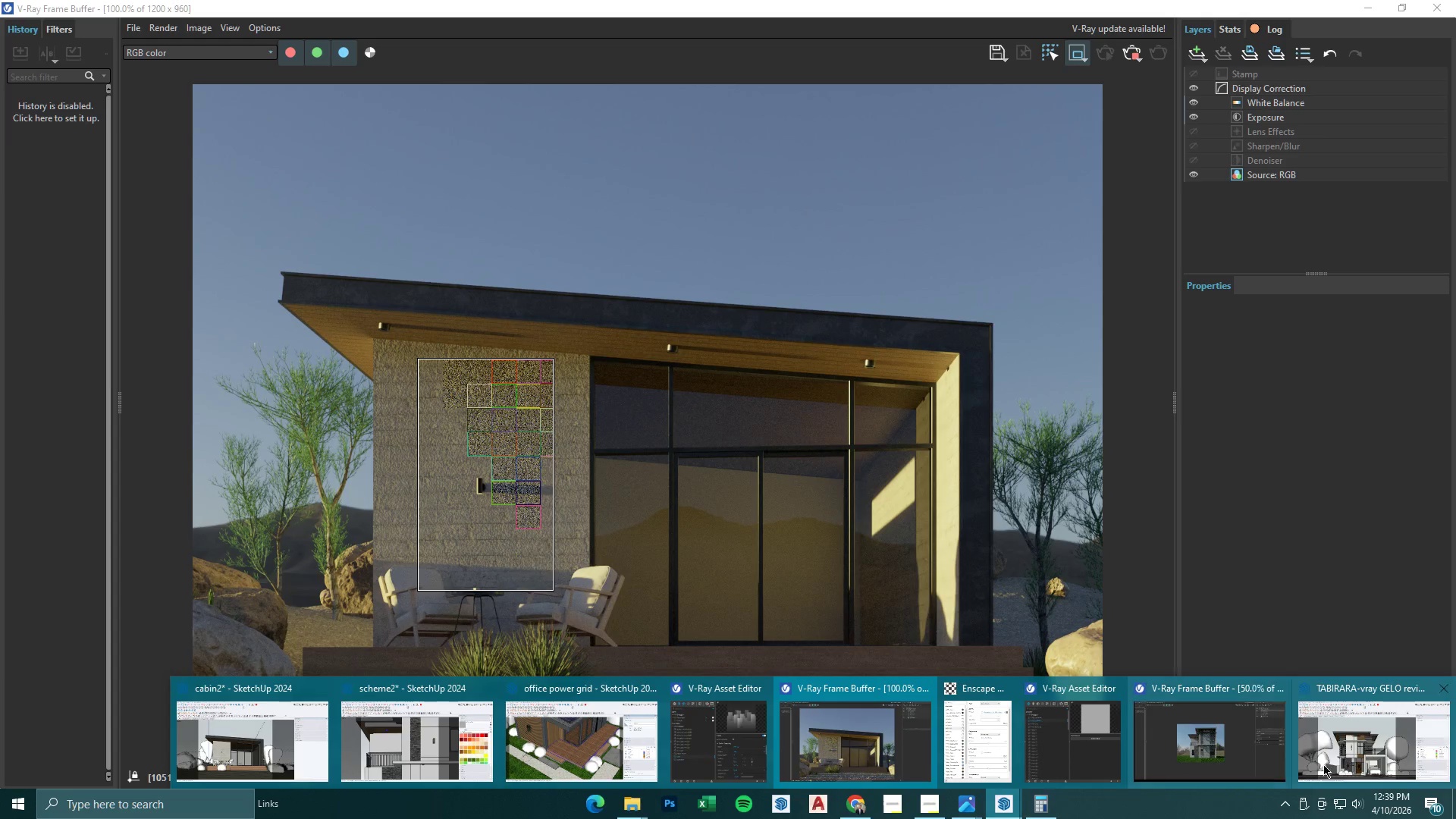 
left_click([1348, 758])
 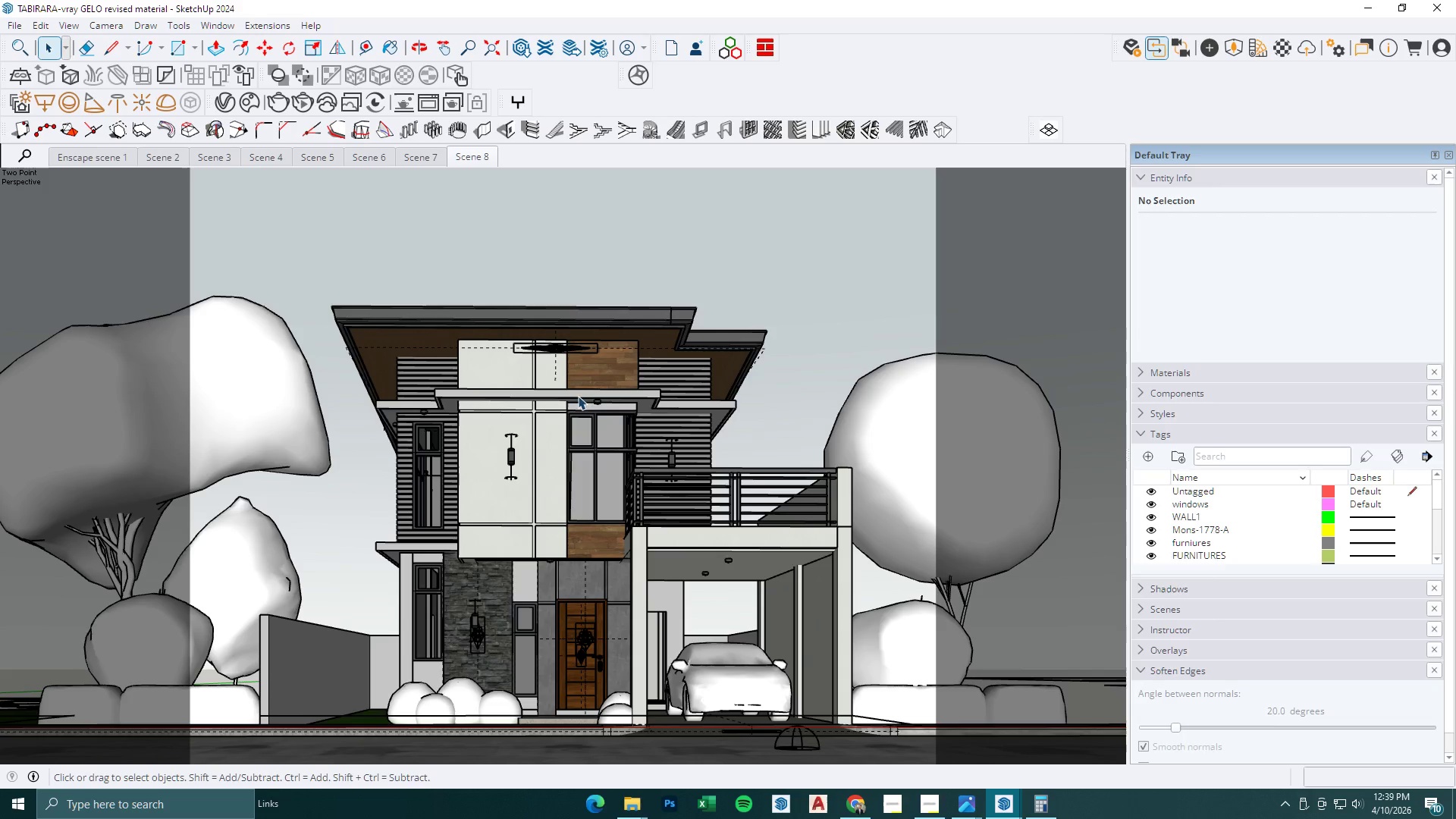 
double_click([500, 409])
 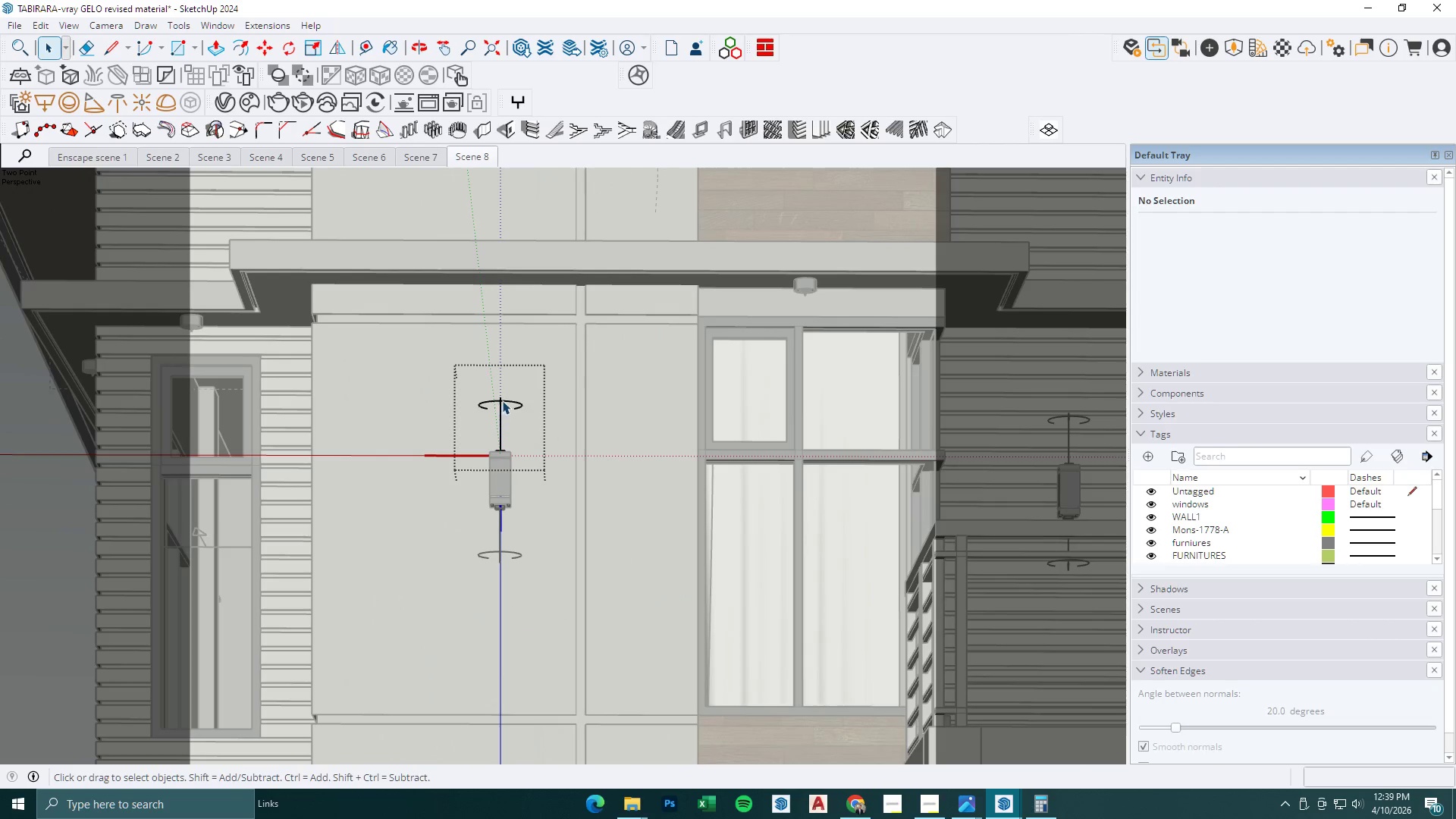 
scroll: coordinate [513, 423], scroll_direction: up, amount: 13.0
 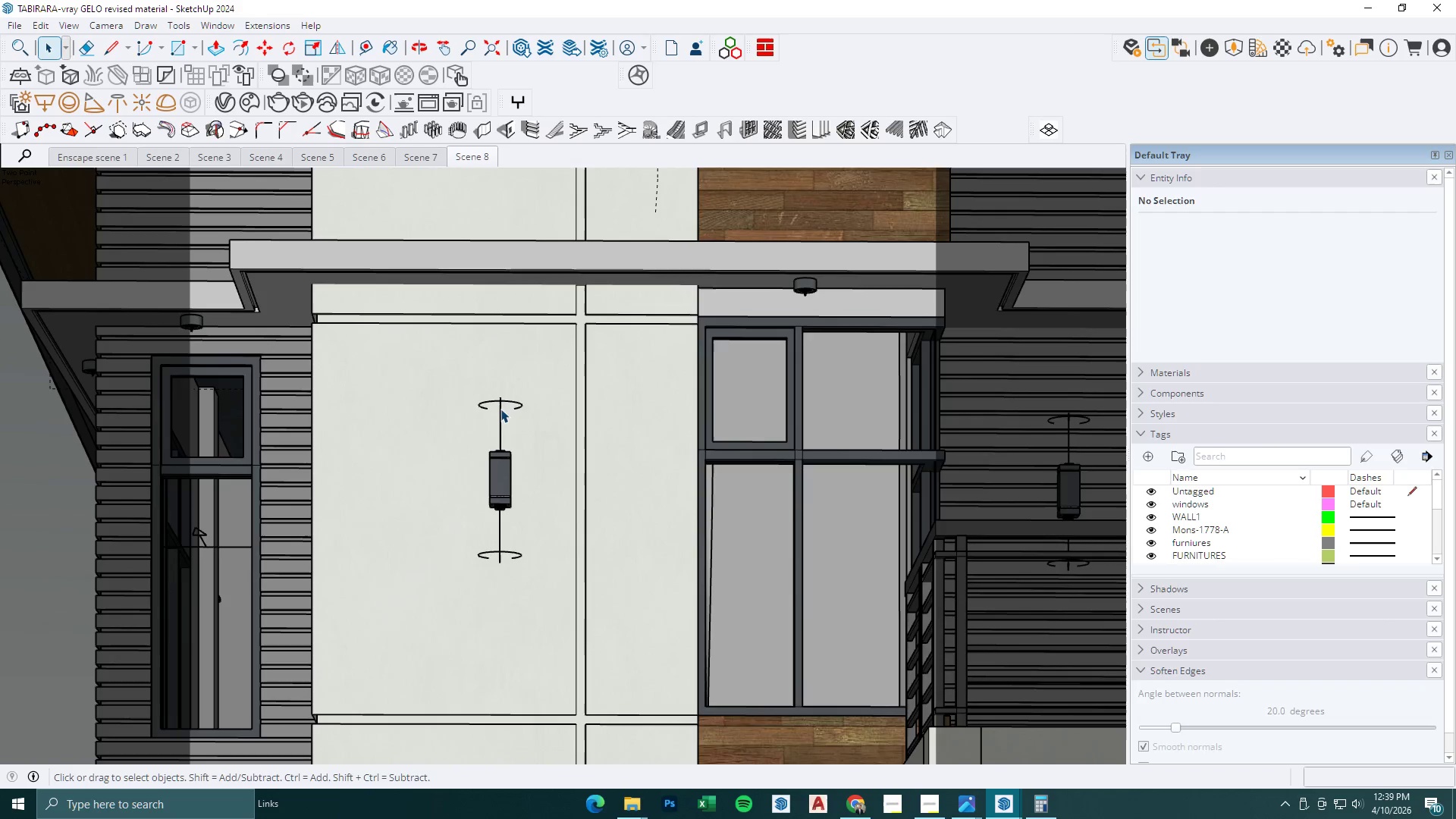 
triple_click([502, 400])
 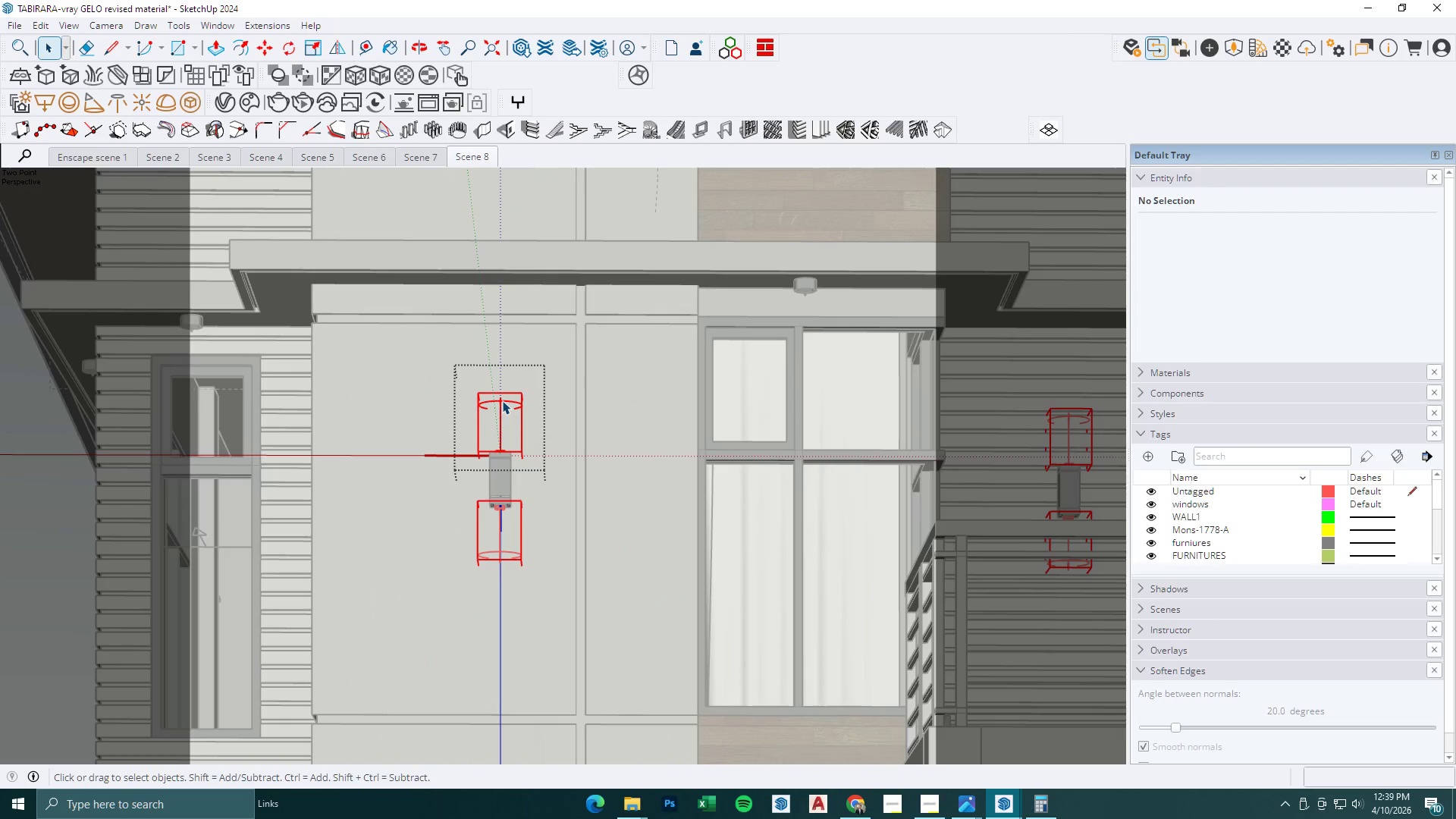 
key(Escape)
 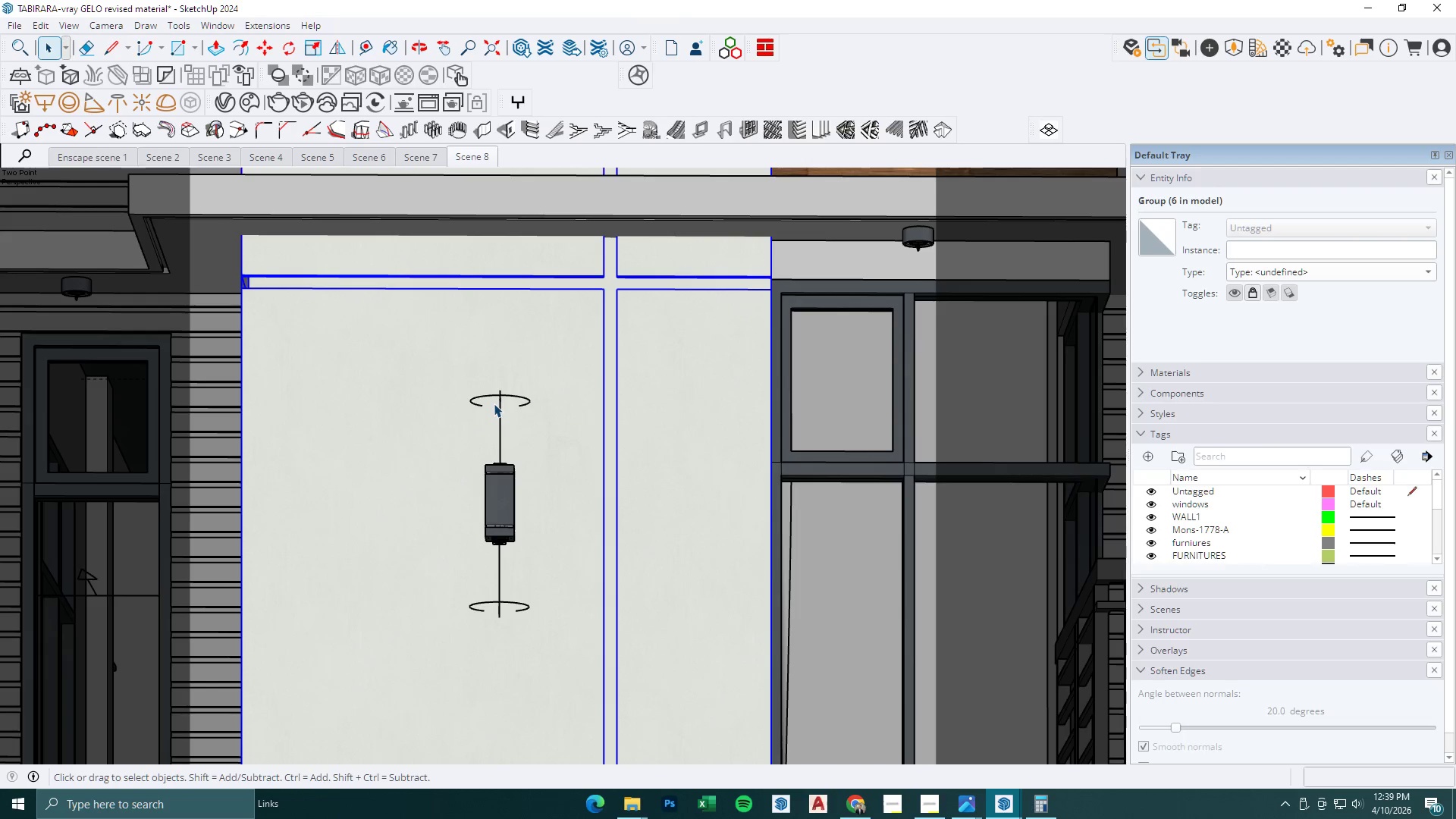 
scroll: coordinate [501, 416], scroll_direction: up, amount: 3.0
 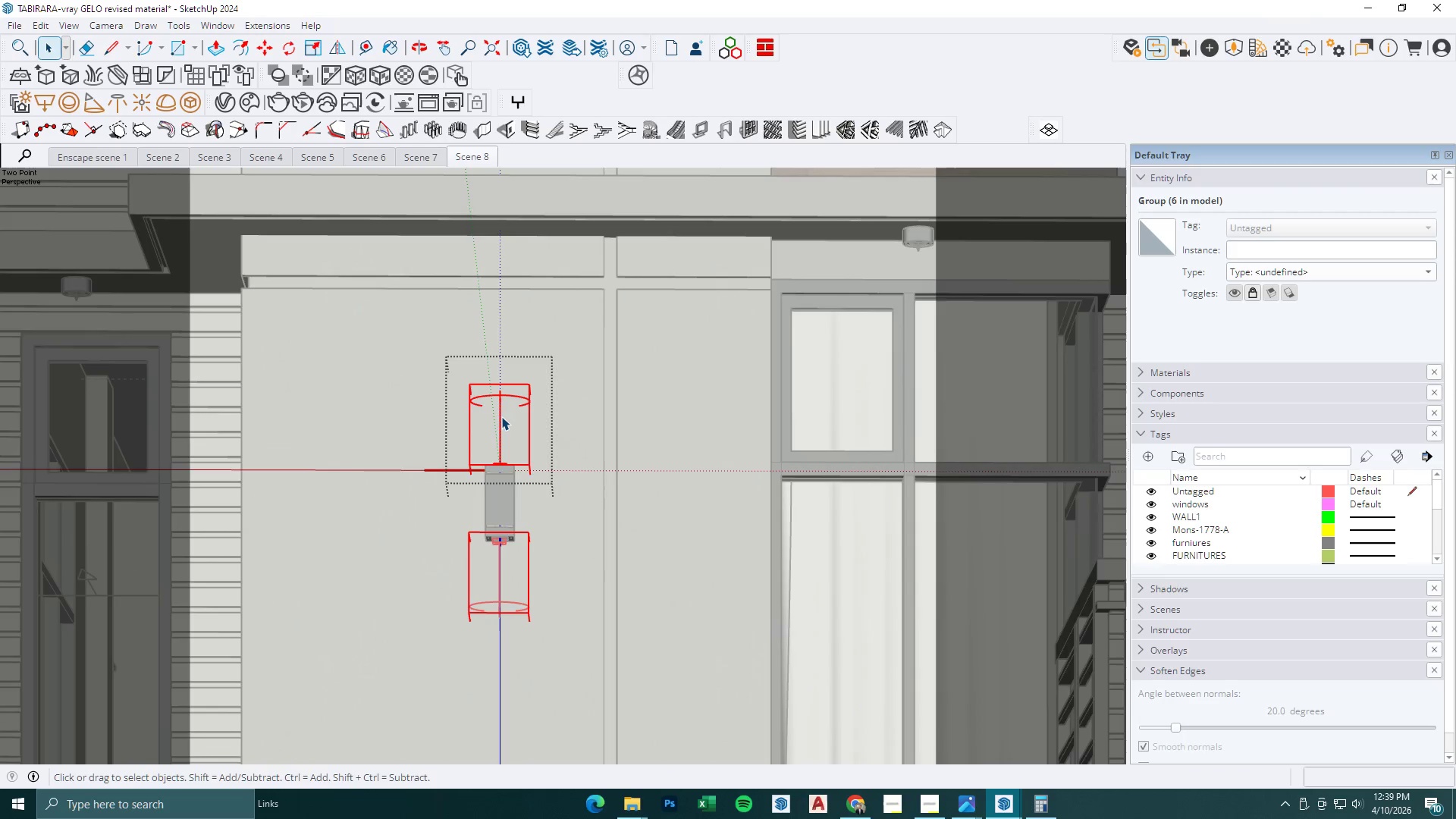 
double_click([499, 397])
 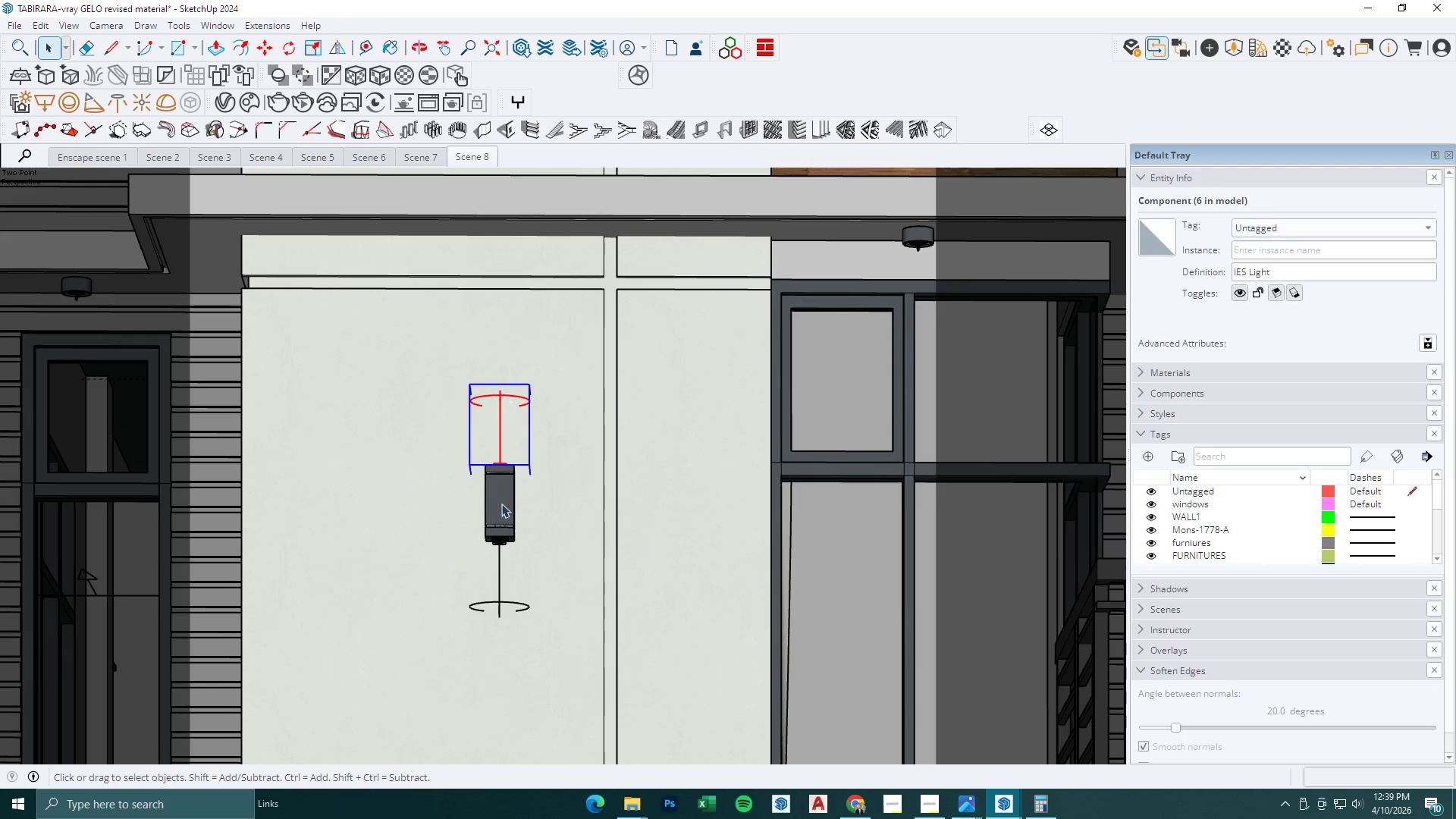 
hold_key(key=ControlLeft, duration=1.16)
left_click([504, 565])
 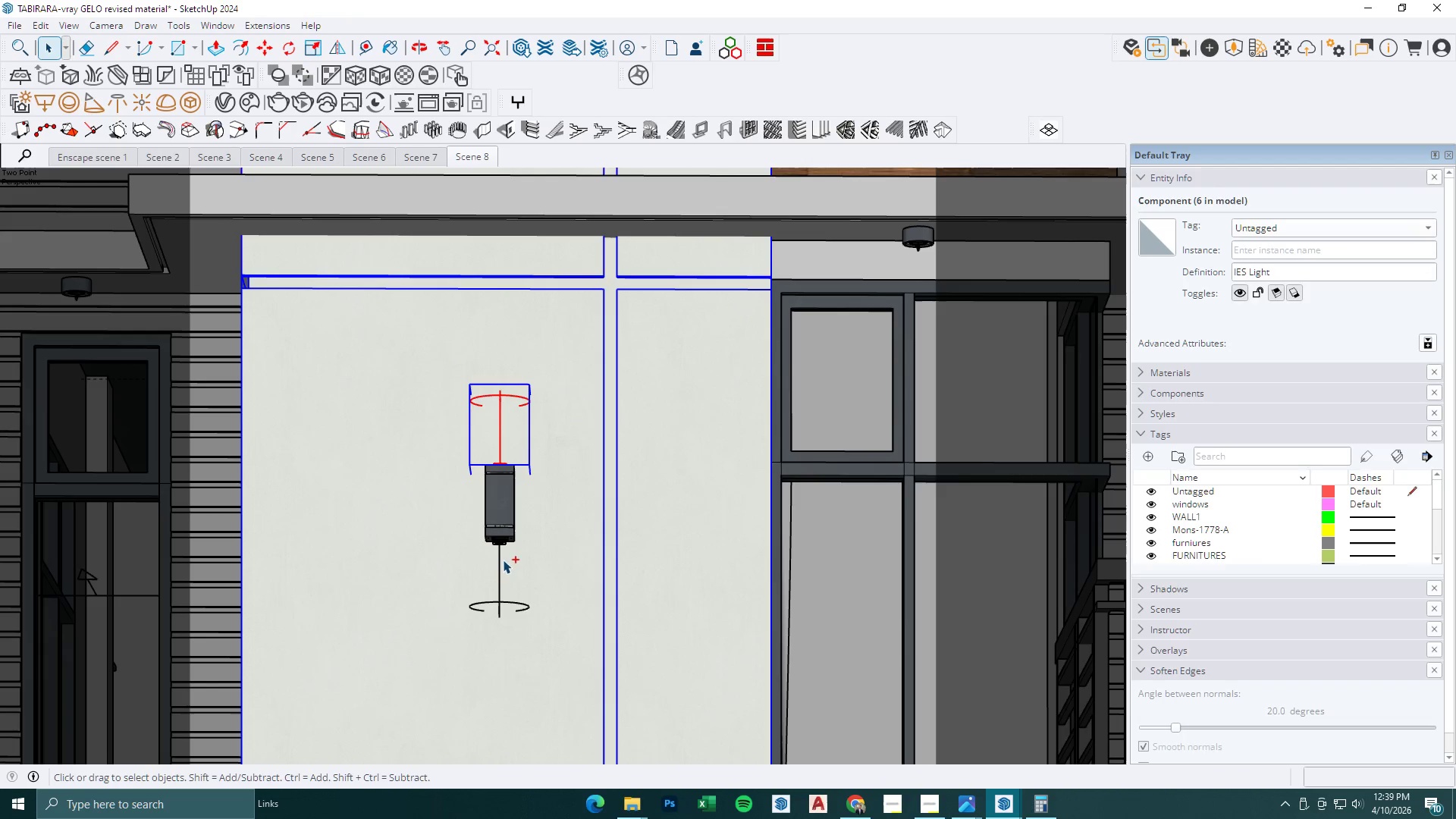 
double_click([498, 558])
 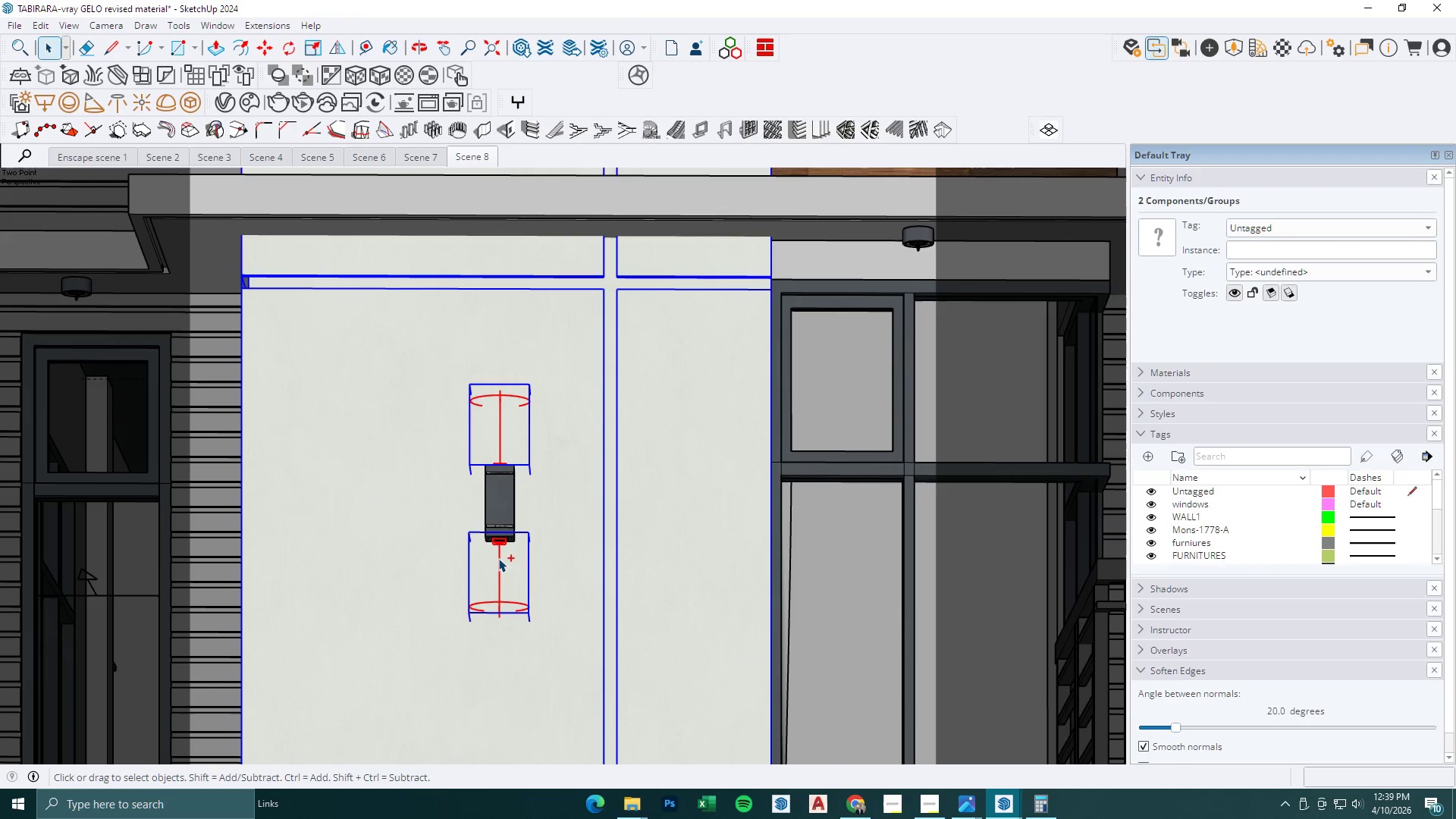 
key(Shift+ShiftLeft)
 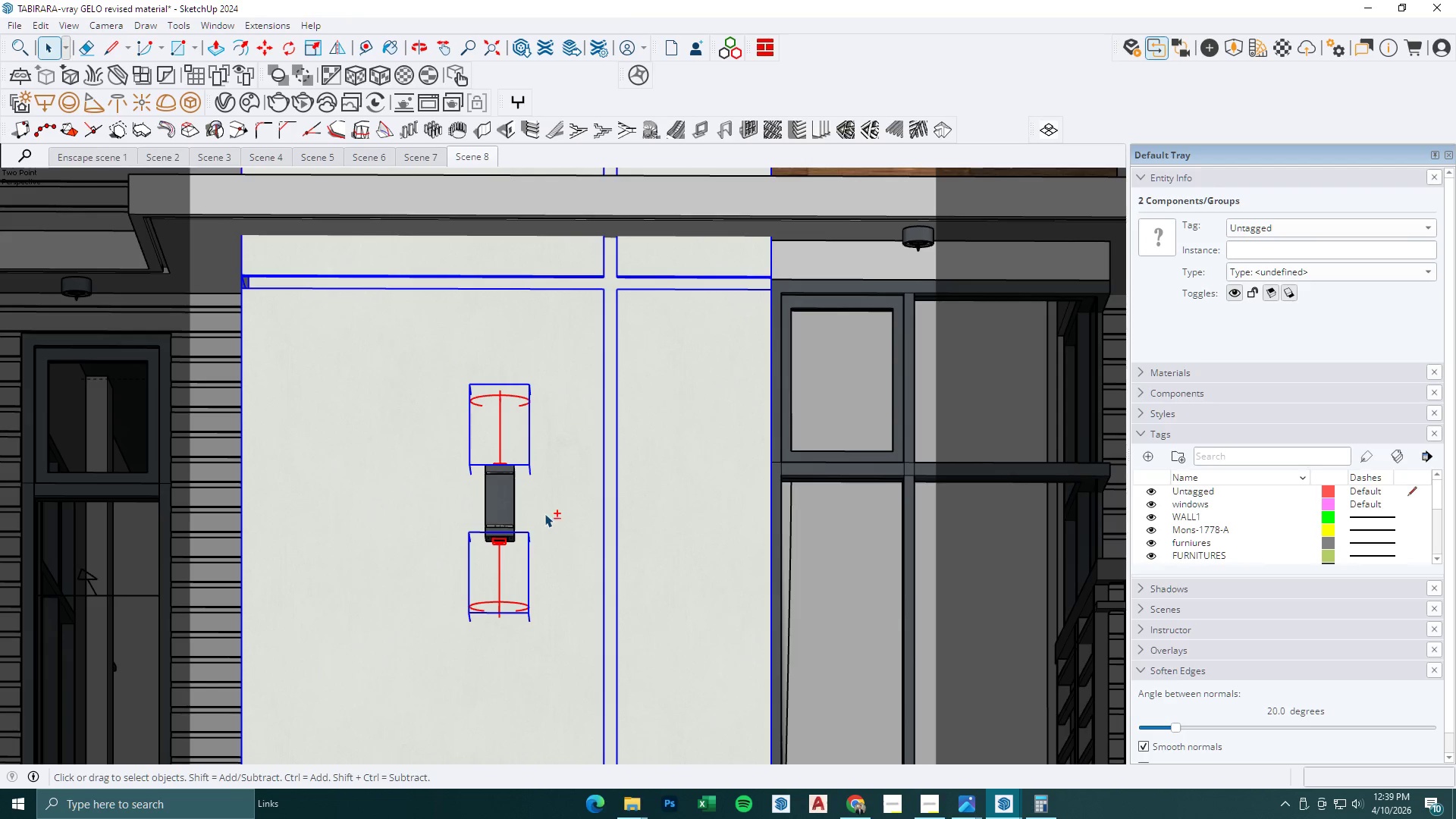 
left_click([544, 513])
 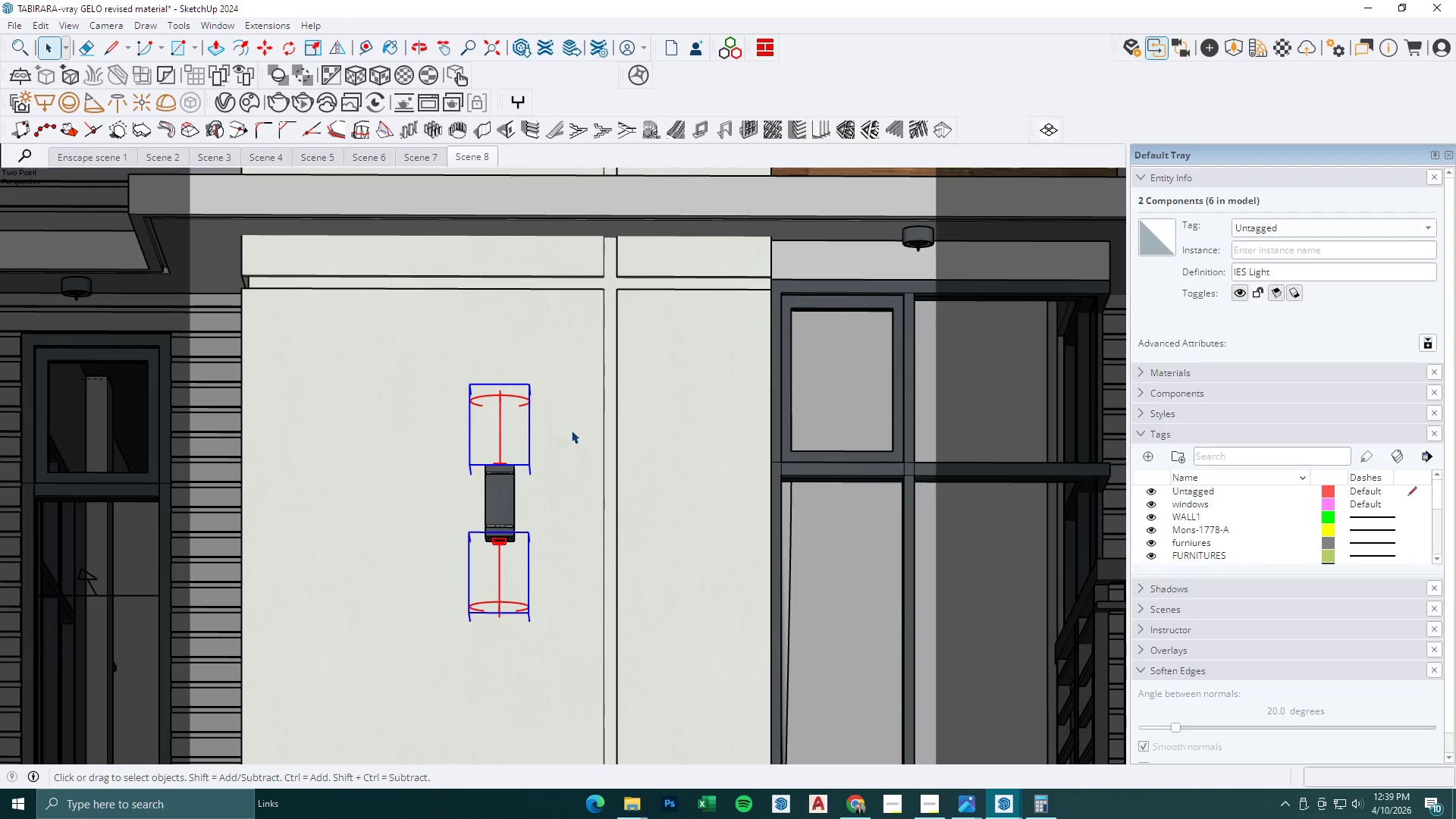 
key(Control+C)
 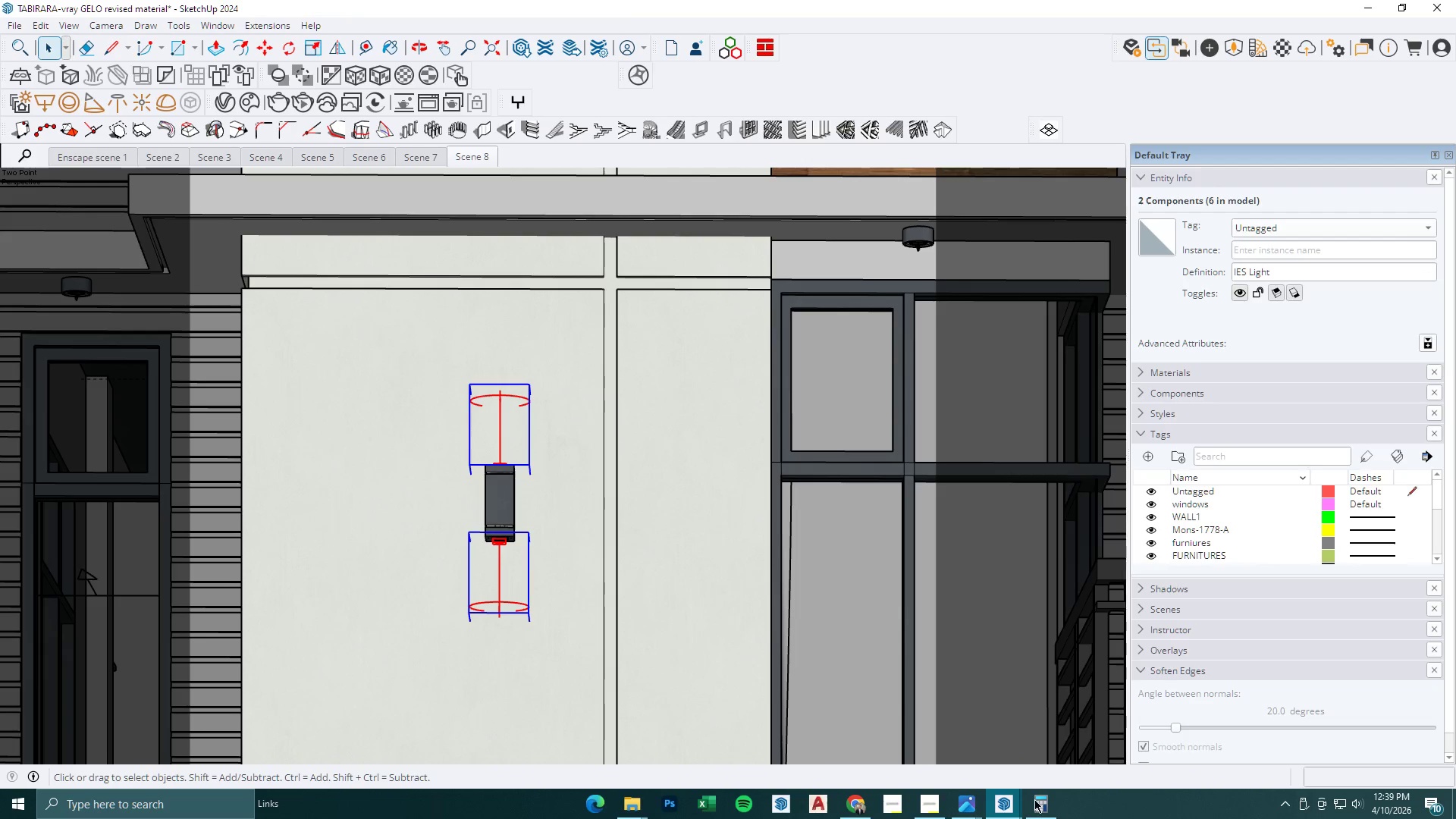 
left_click([1002, 802])
 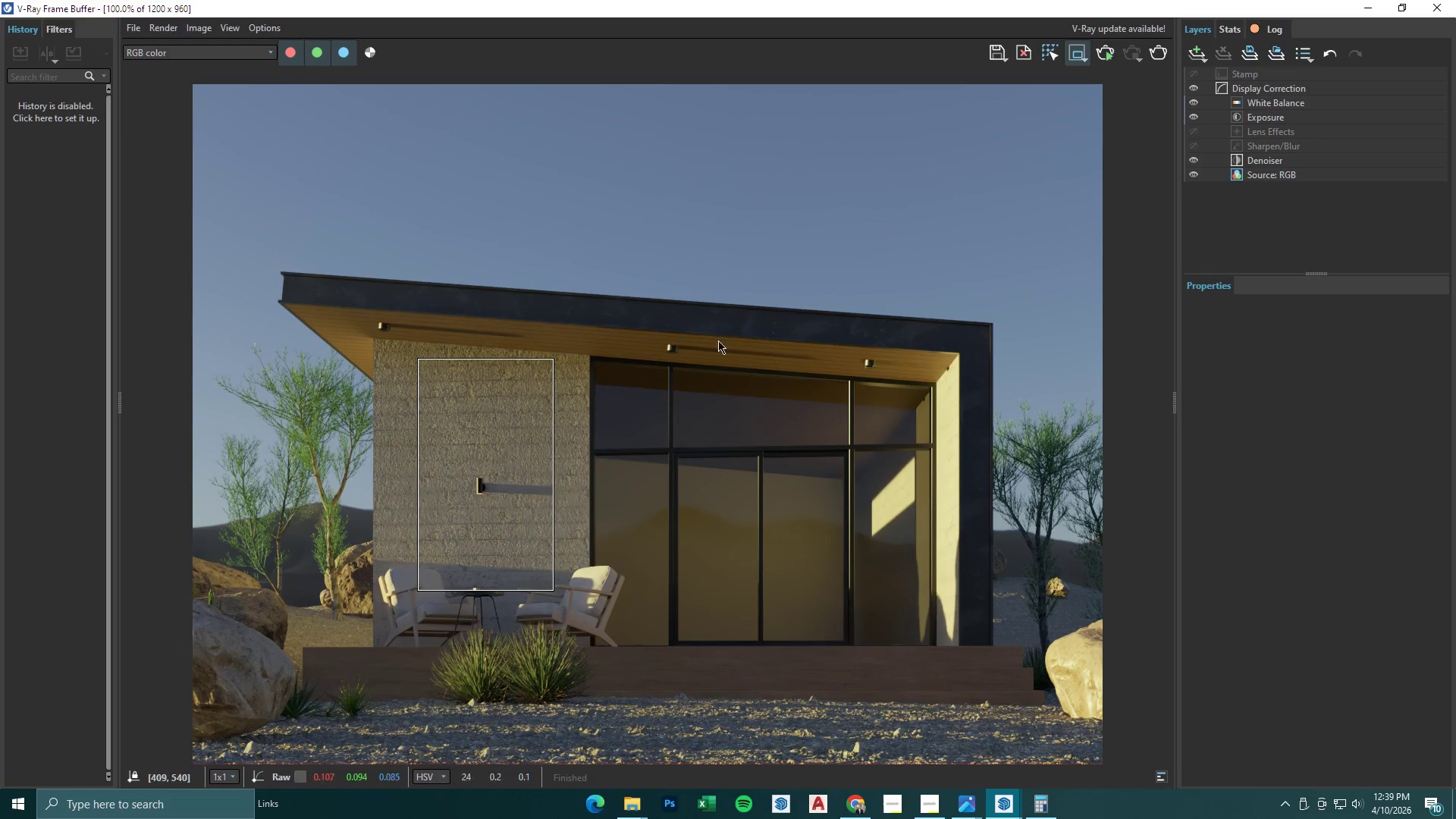 
left_click([1351, 13])
 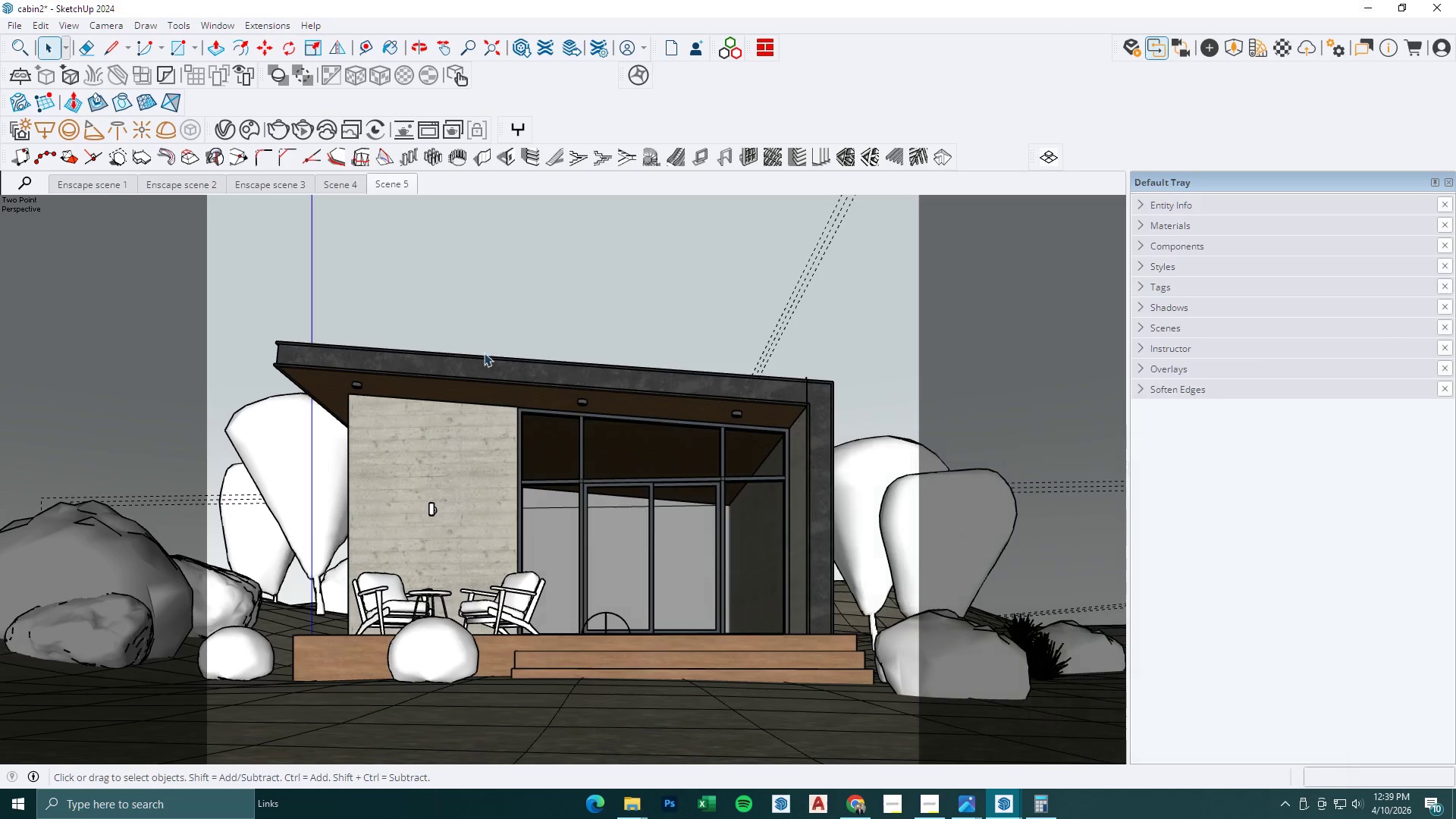 
key(Control+V)
 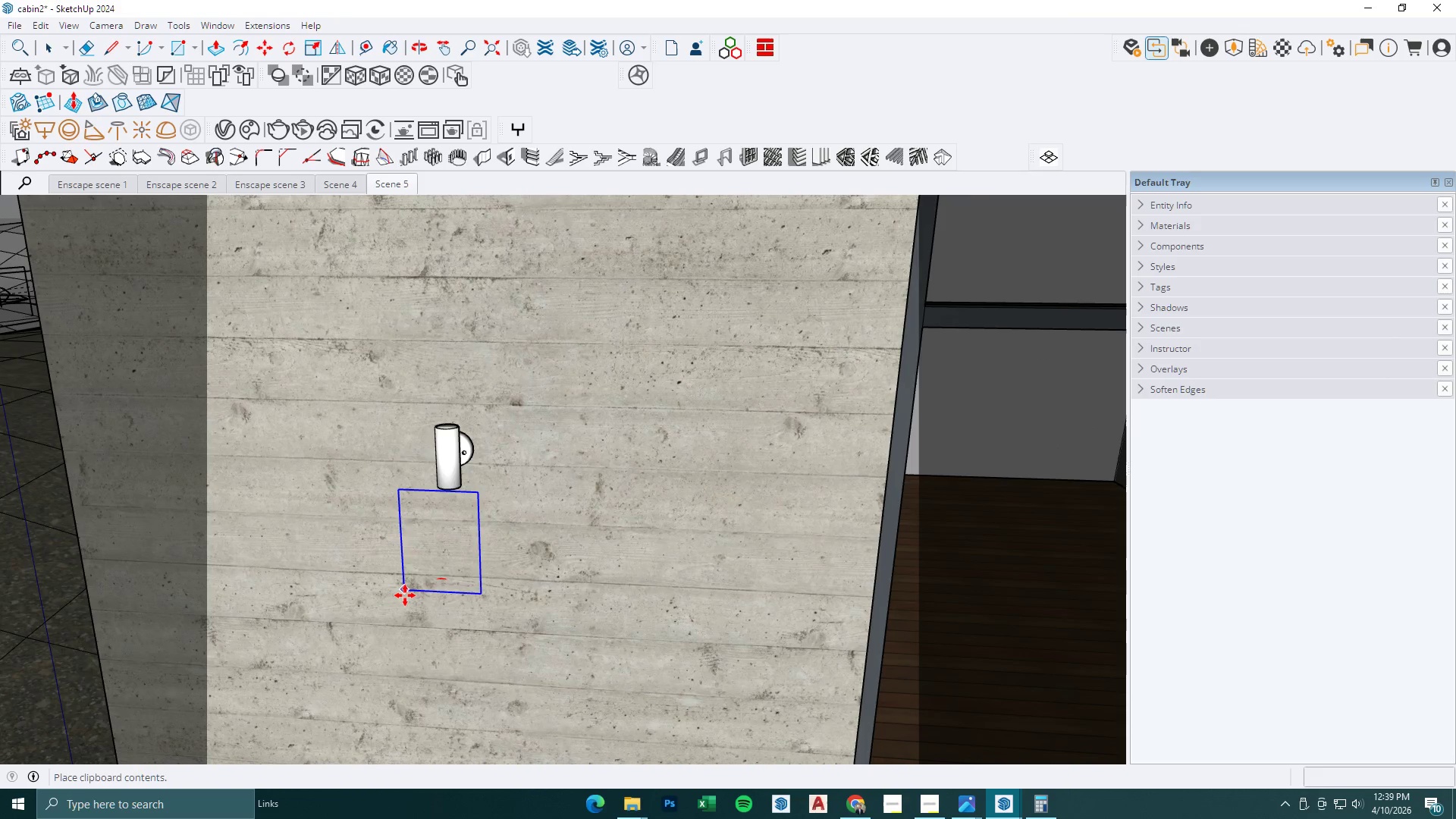 
scroll: coordinate [436, 450], scroll_direction: up, amount: 16.0
 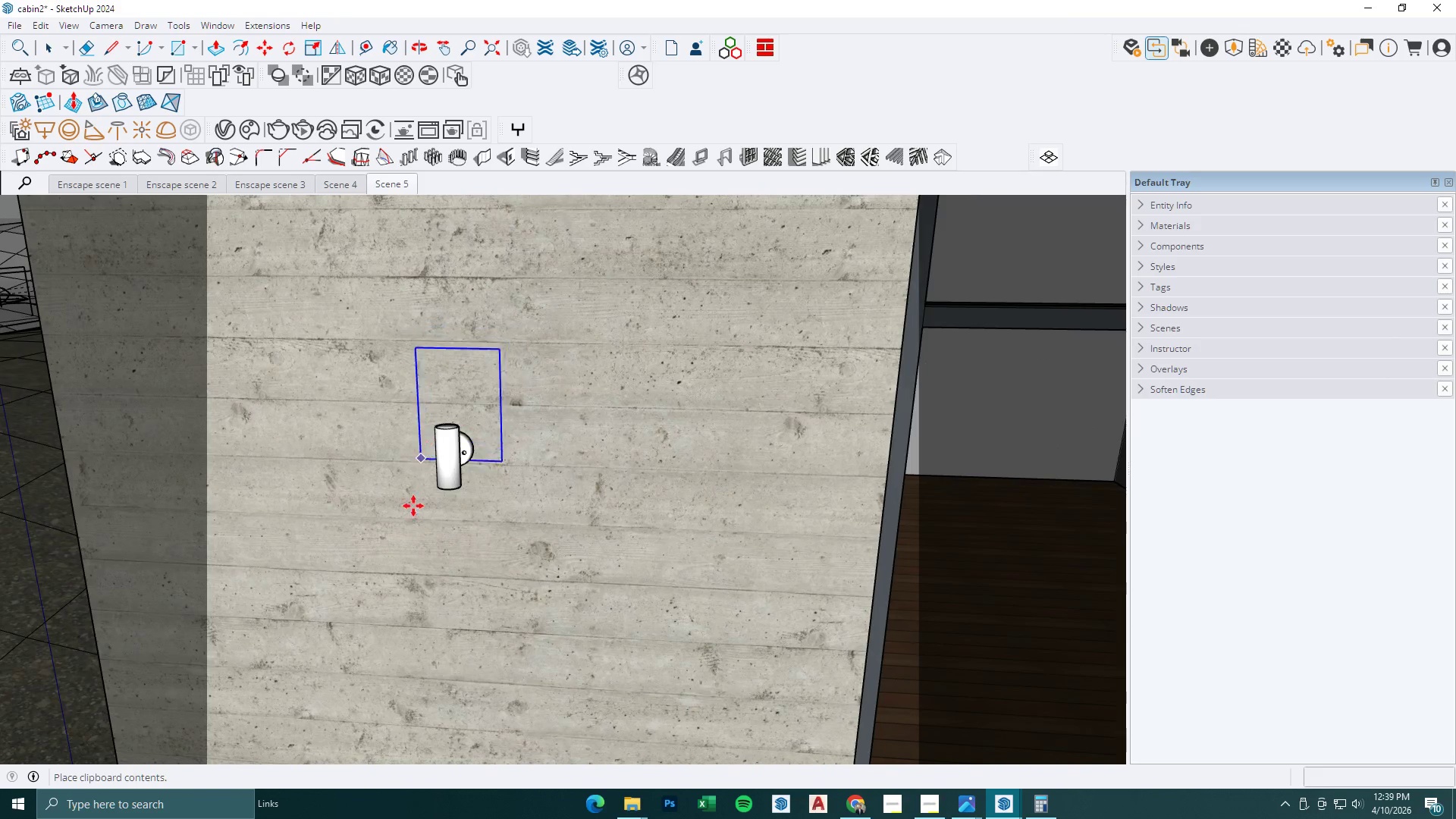 
left_click([413, 598])
 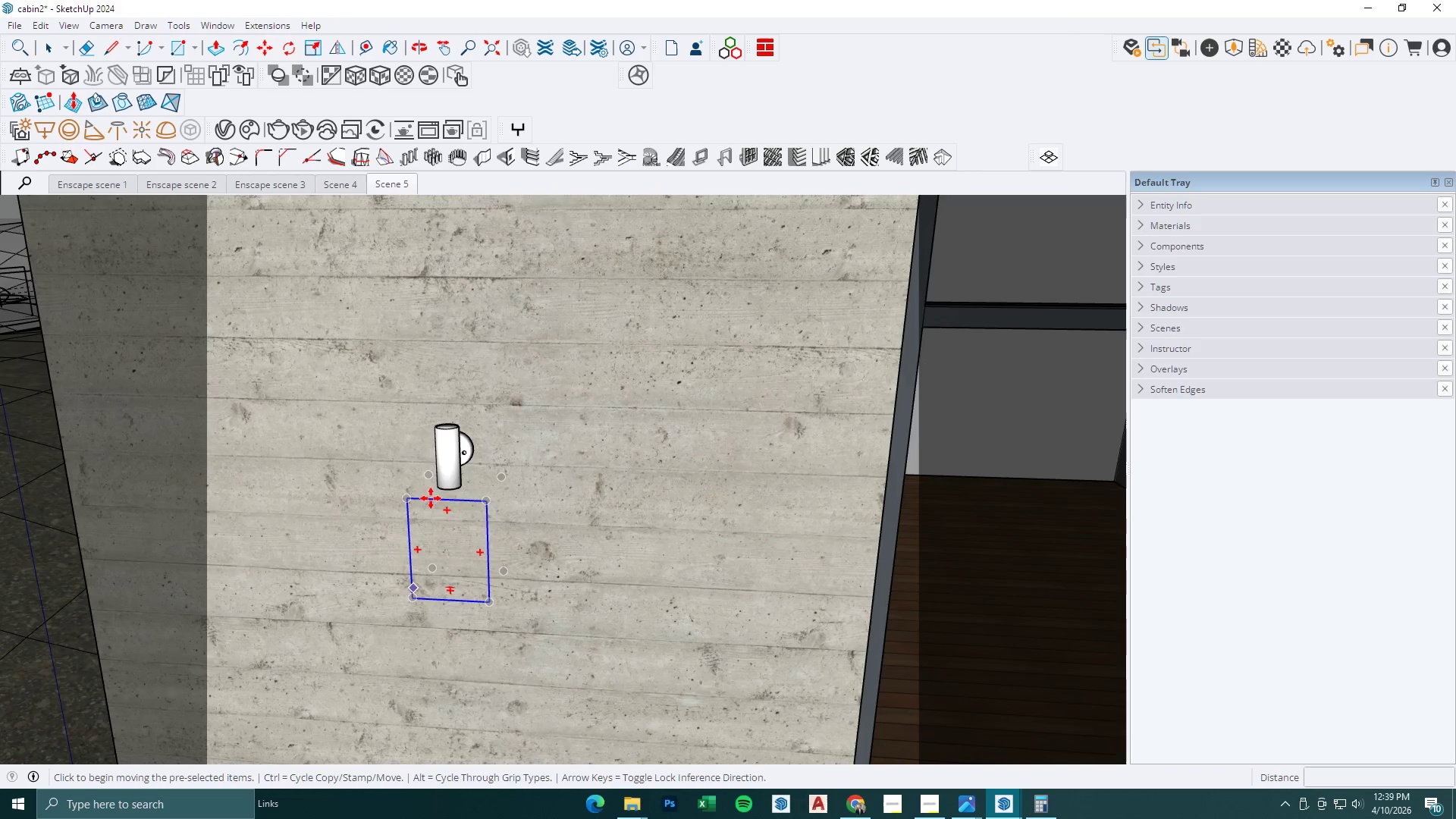 
scroll: coordinate [641, 658], scroll_direction: down, amount: 20.0
 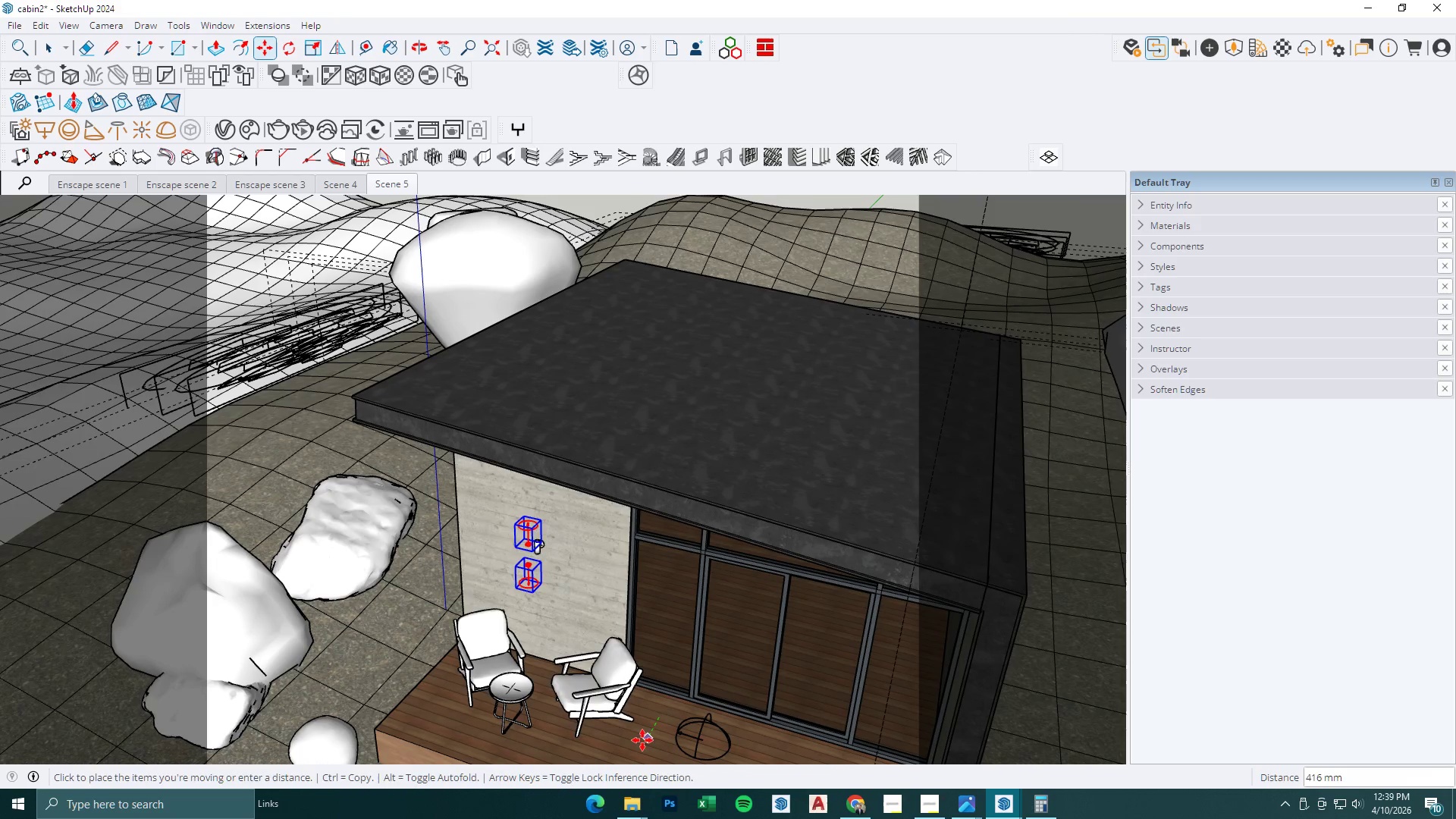 
left_click([642, 742])
 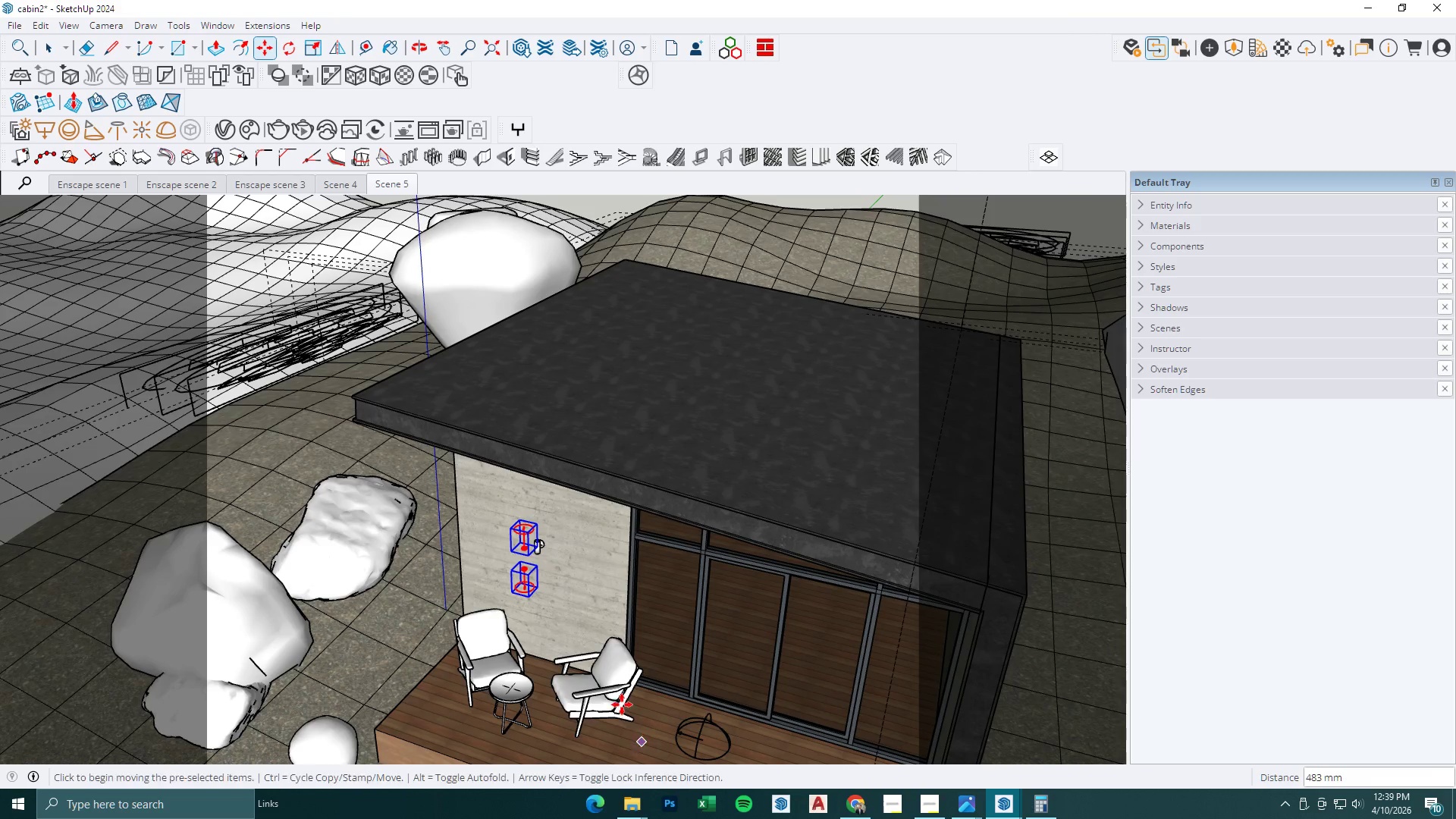 
scroll: coordinate [524, 534], scroll_direction: up, amount: 24.0
 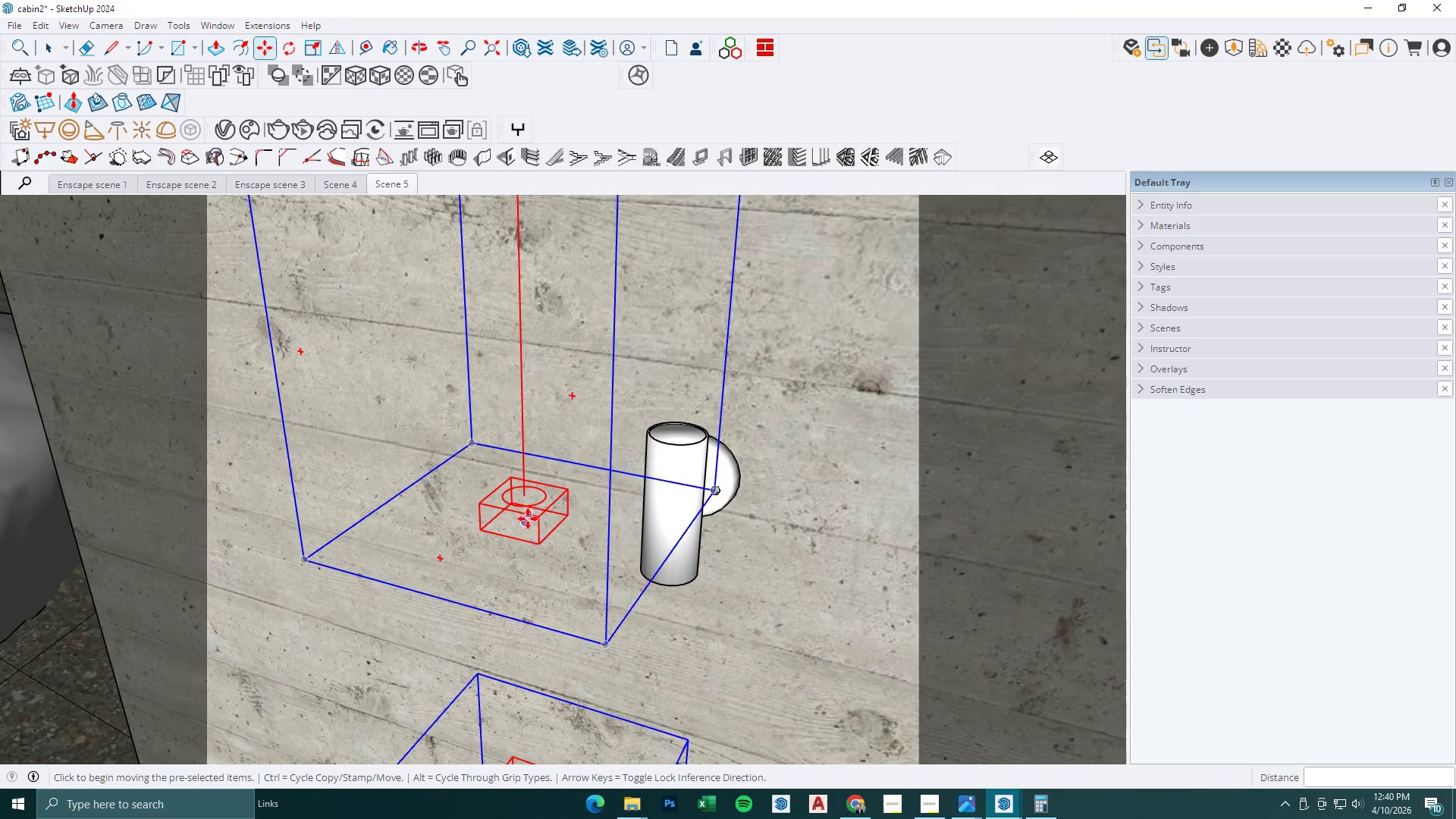 
left_click([525, 524])
 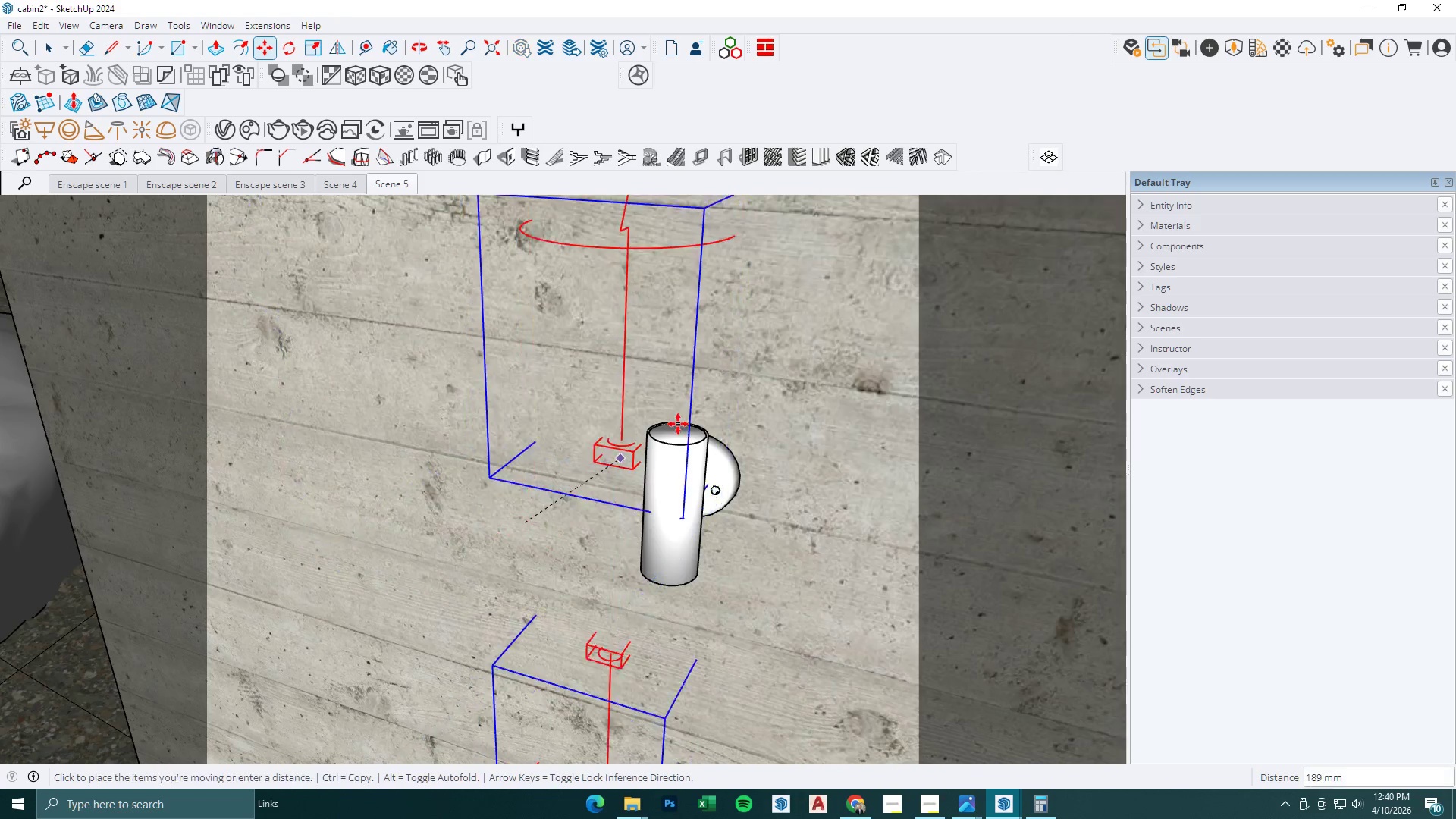 
scroll: coordinate [678, 424], scroll_direction: up, amount: 4.0
 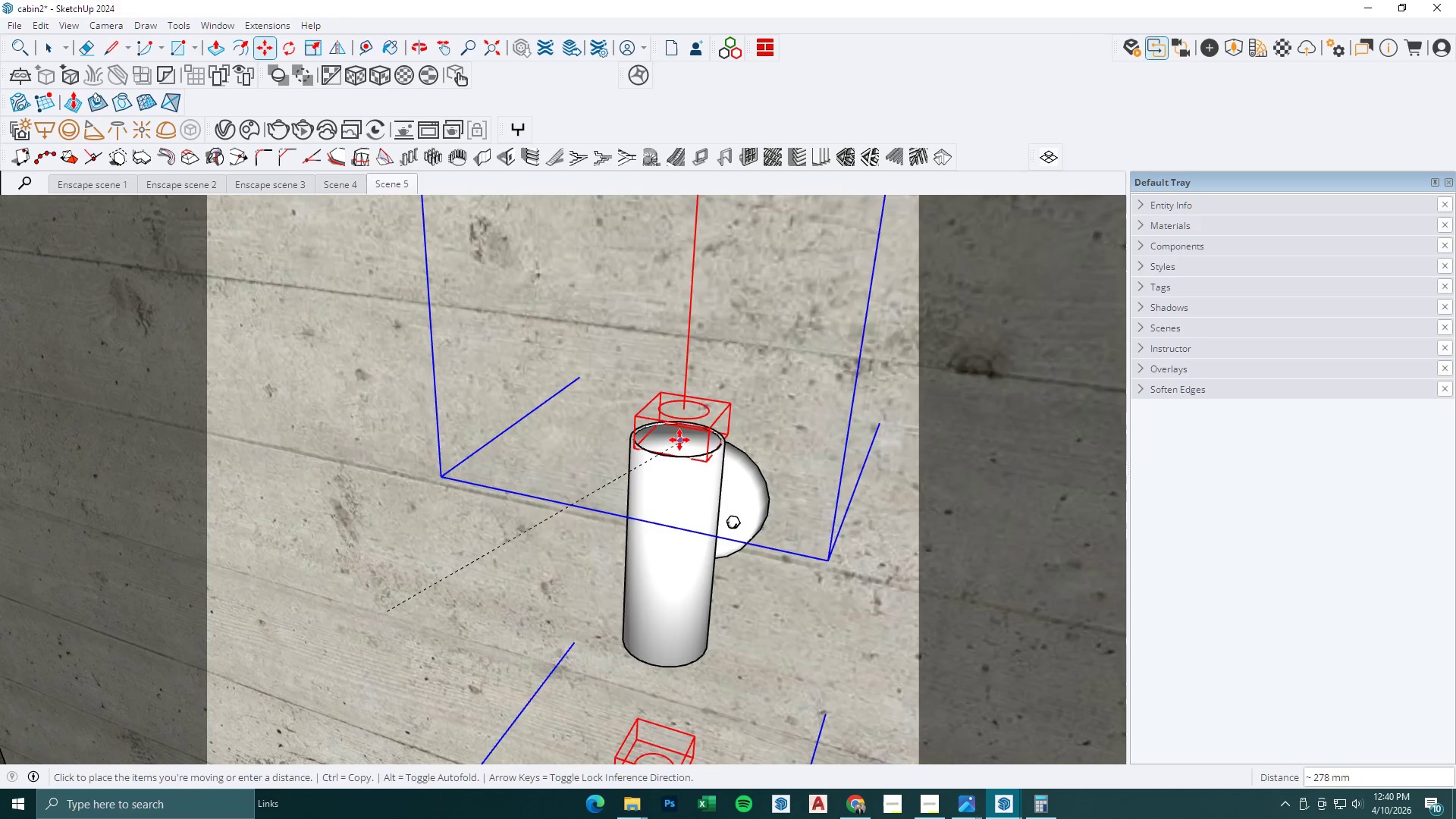 
left_click([679, 440])
 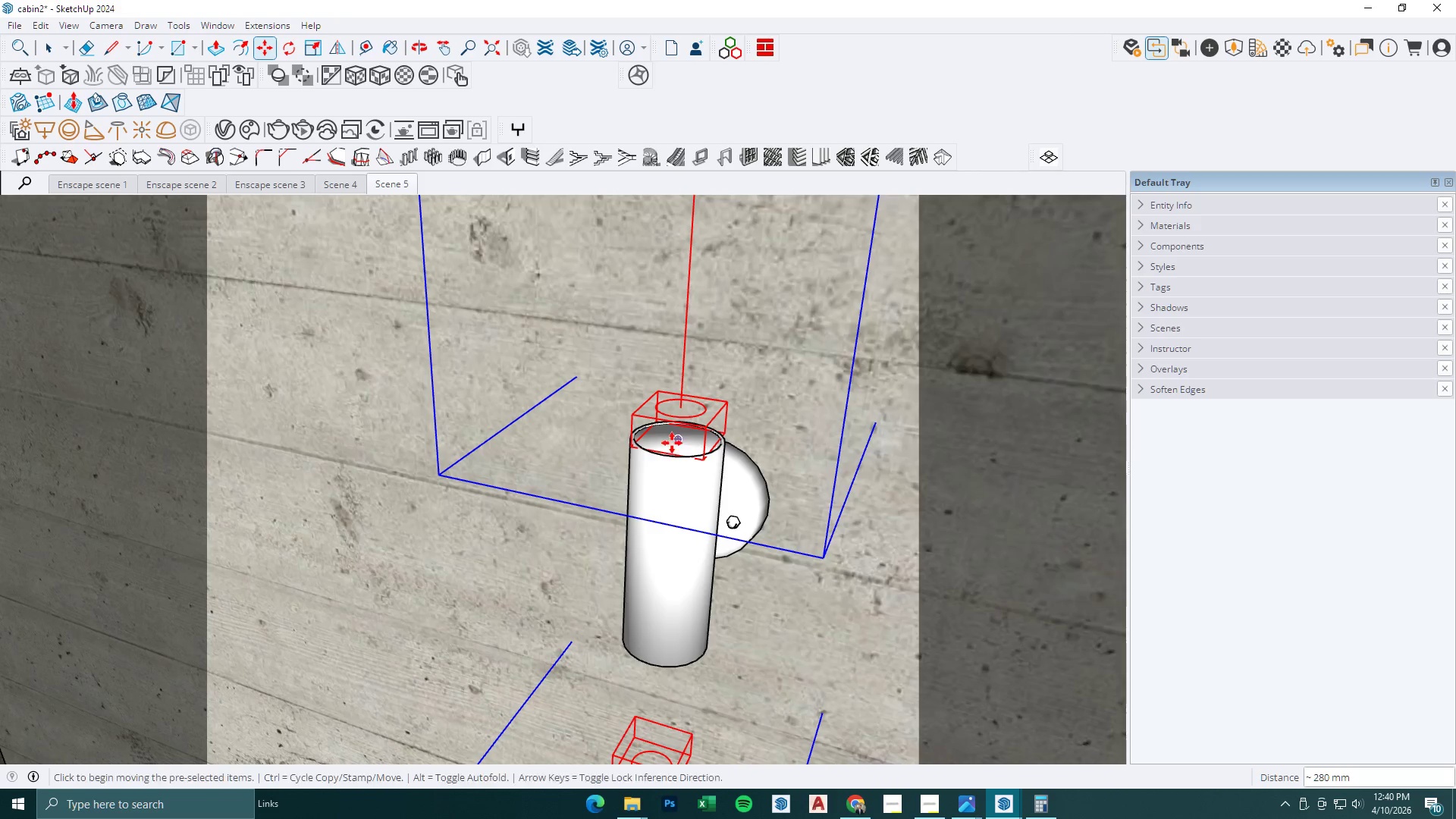 
scroll: coordinate [643, 519], scroll_direction: down, amount: 4.0
 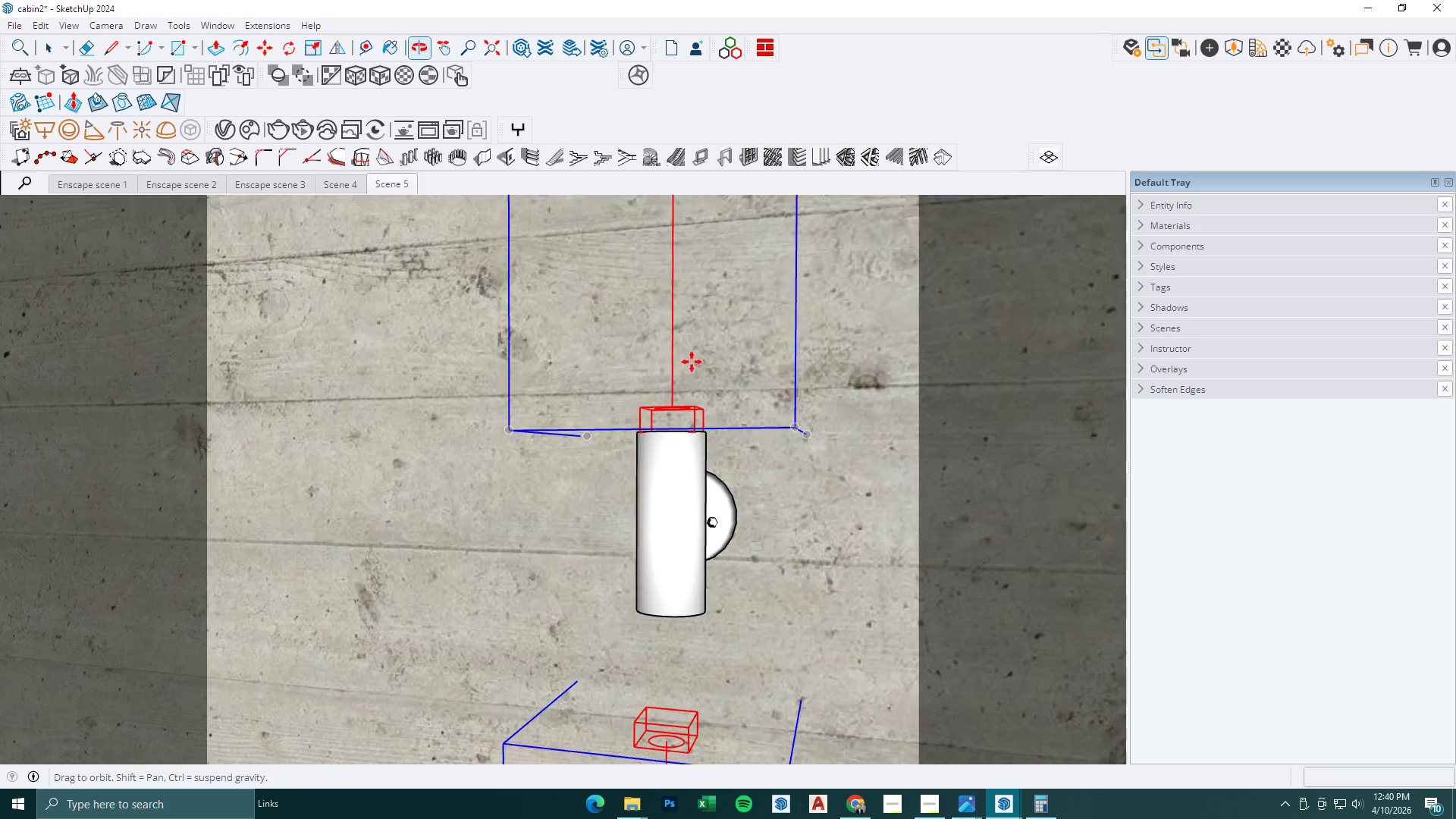 
key(Space)
 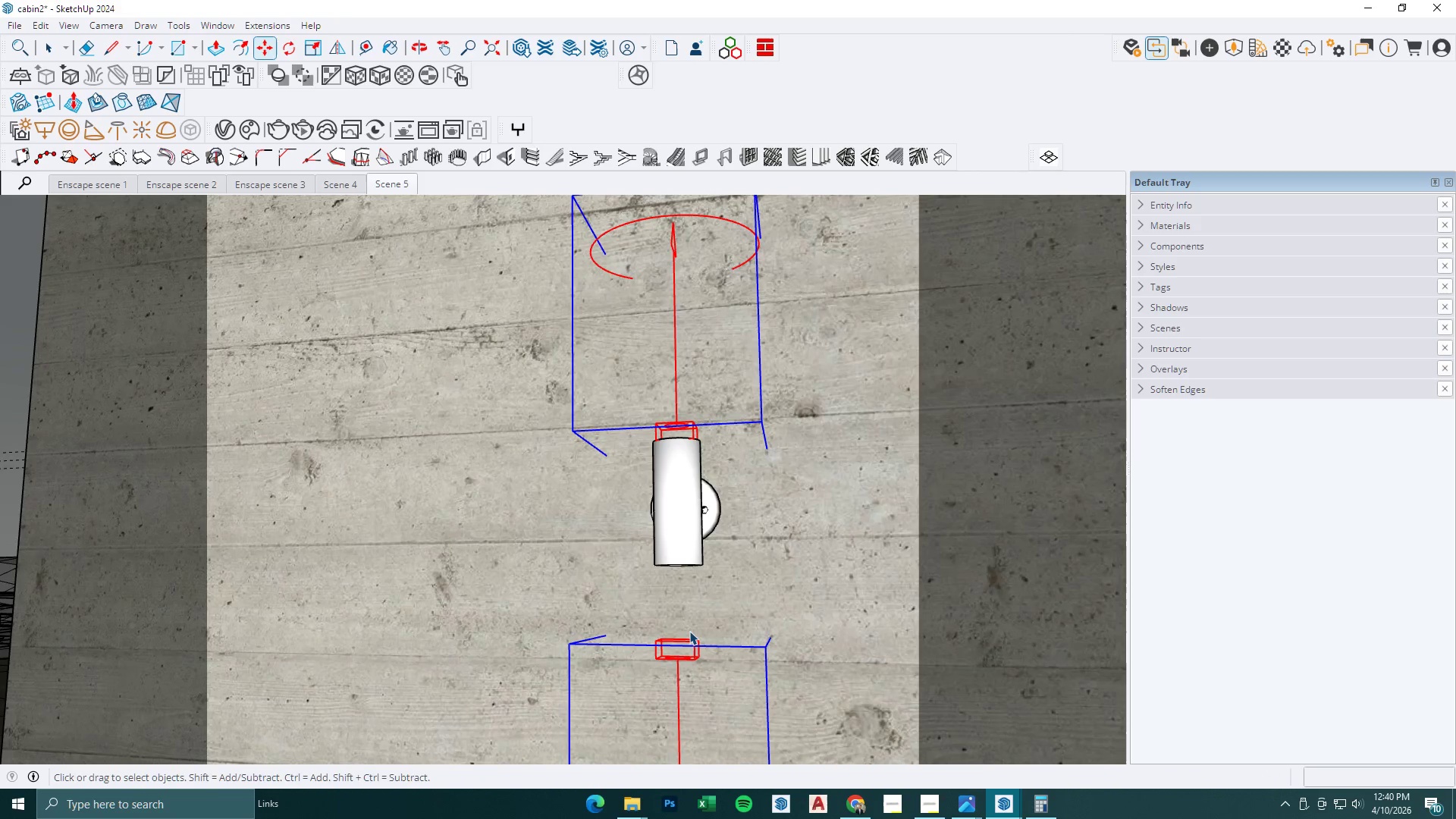 
scroll: coordinate [690, 470], scroll_direction: down, amount: 4.0
 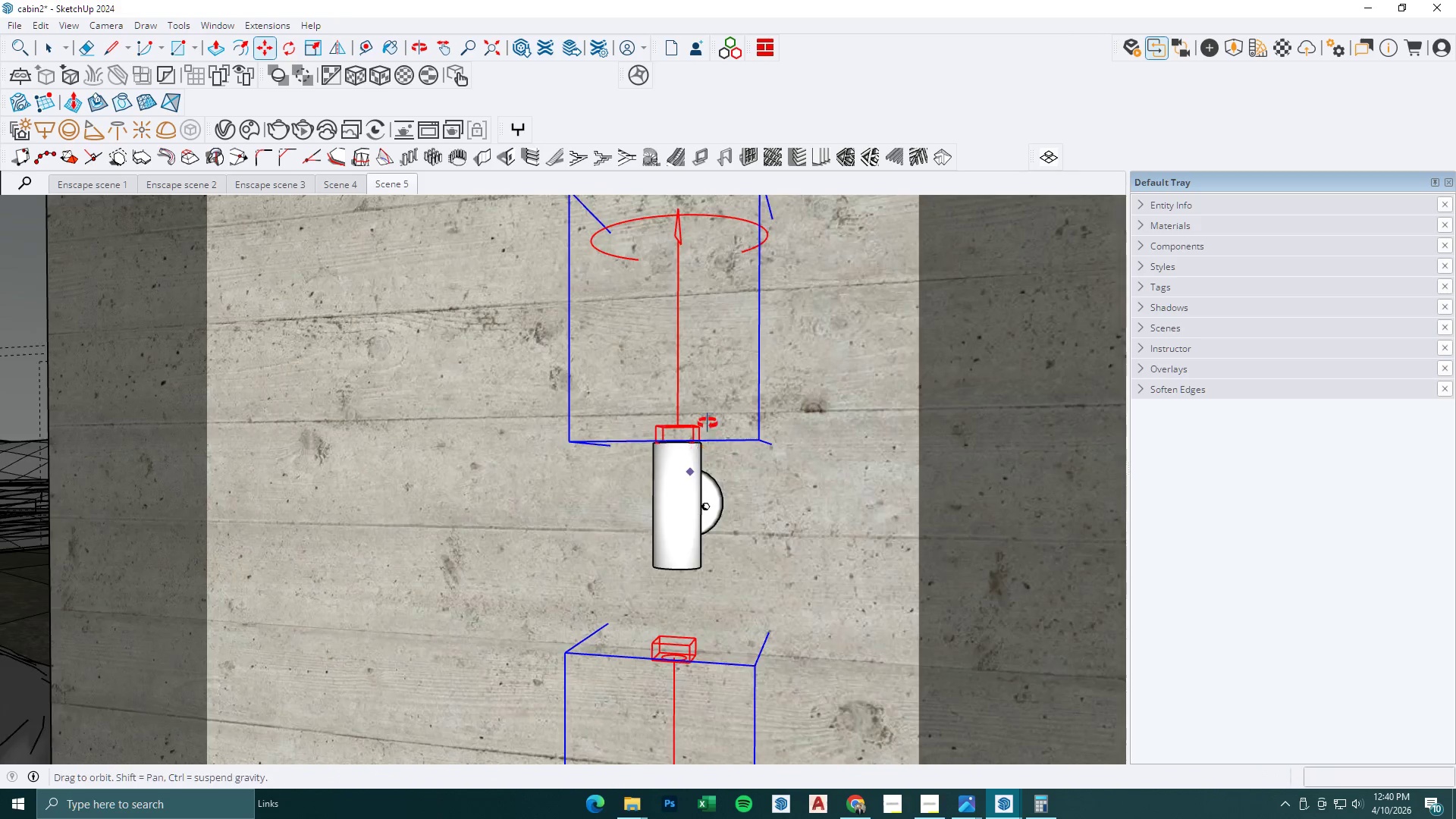 
left_click([686, 642])
 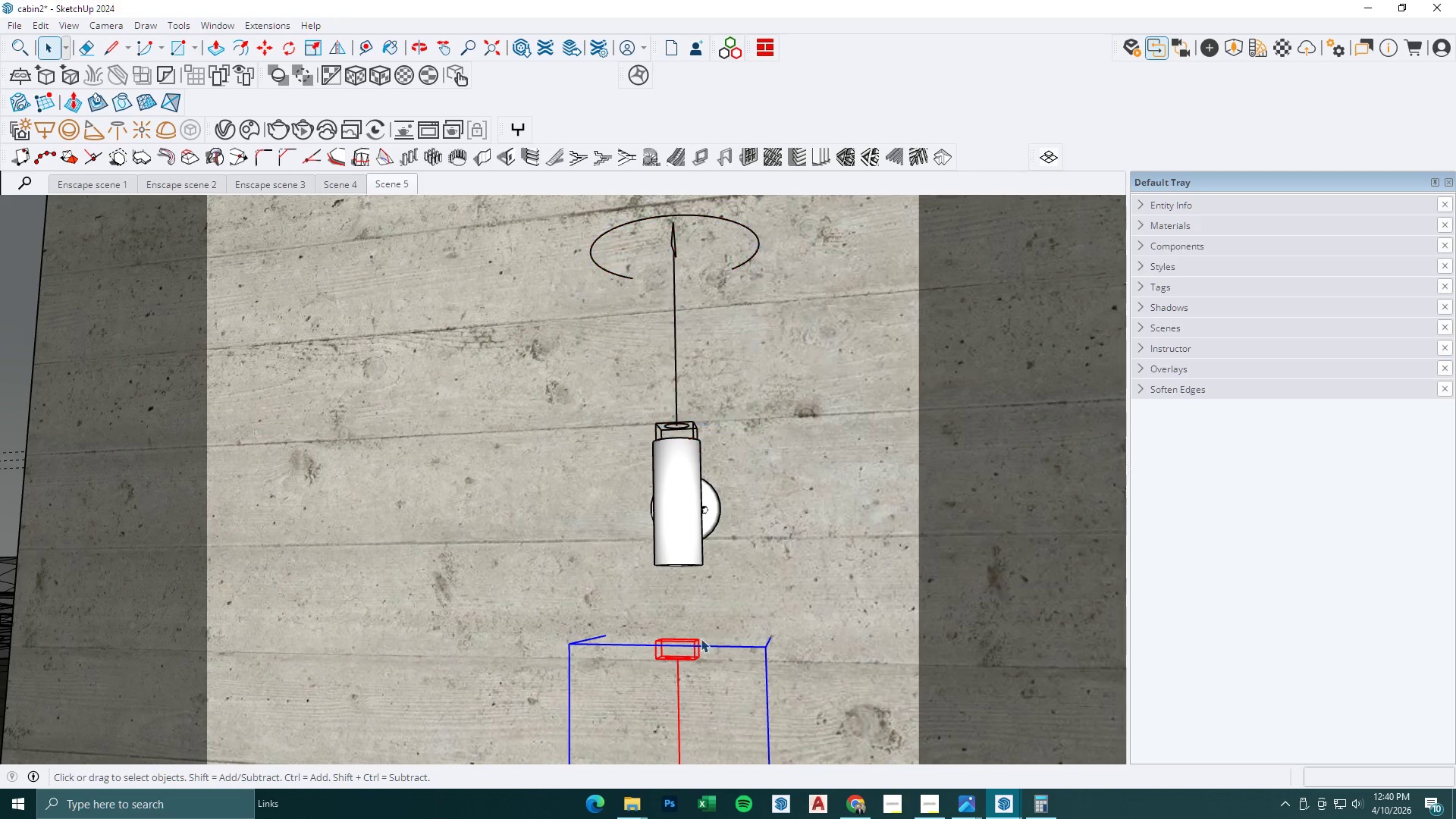 
key(M)
 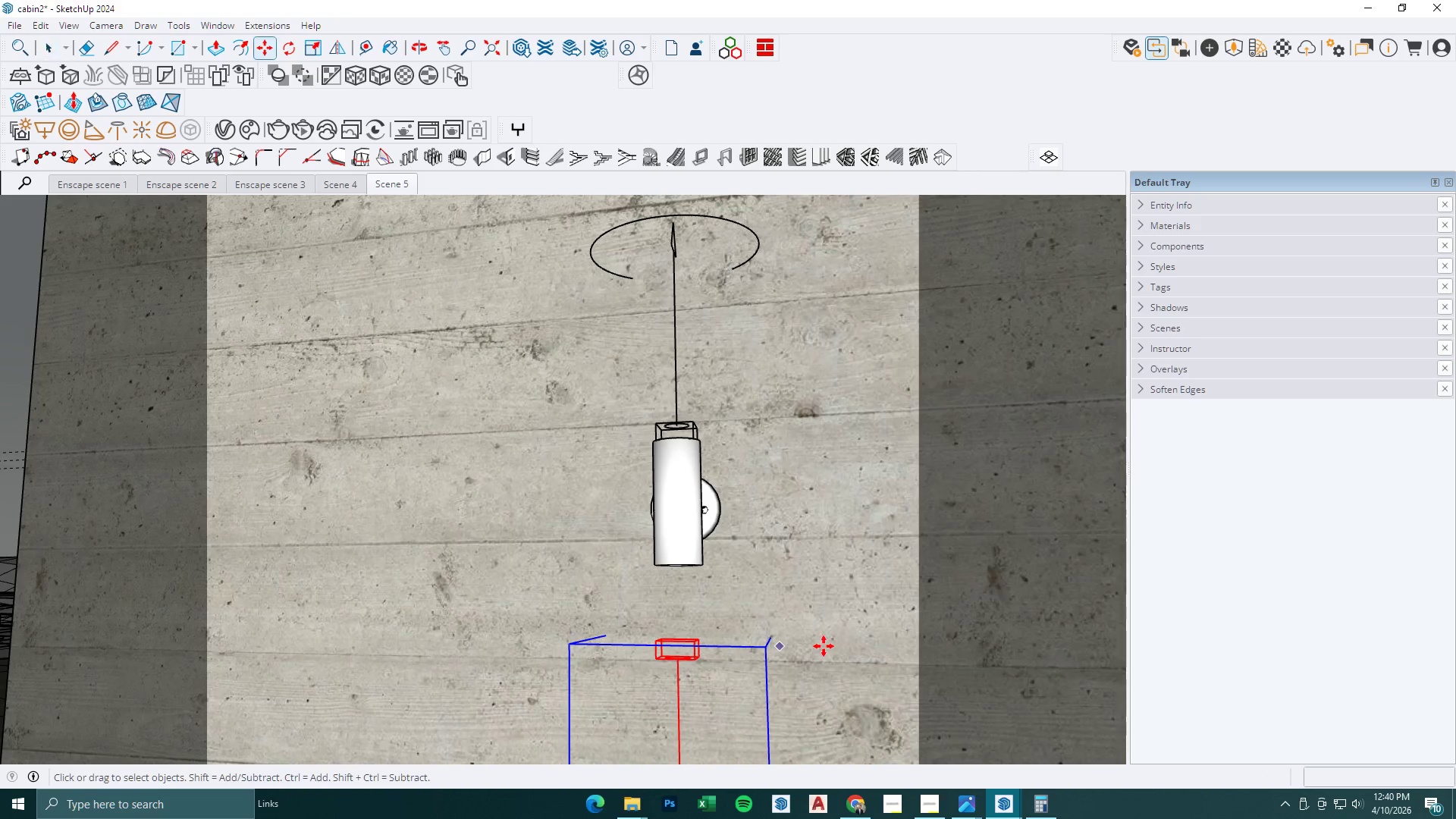 
double_click([827, 646])
 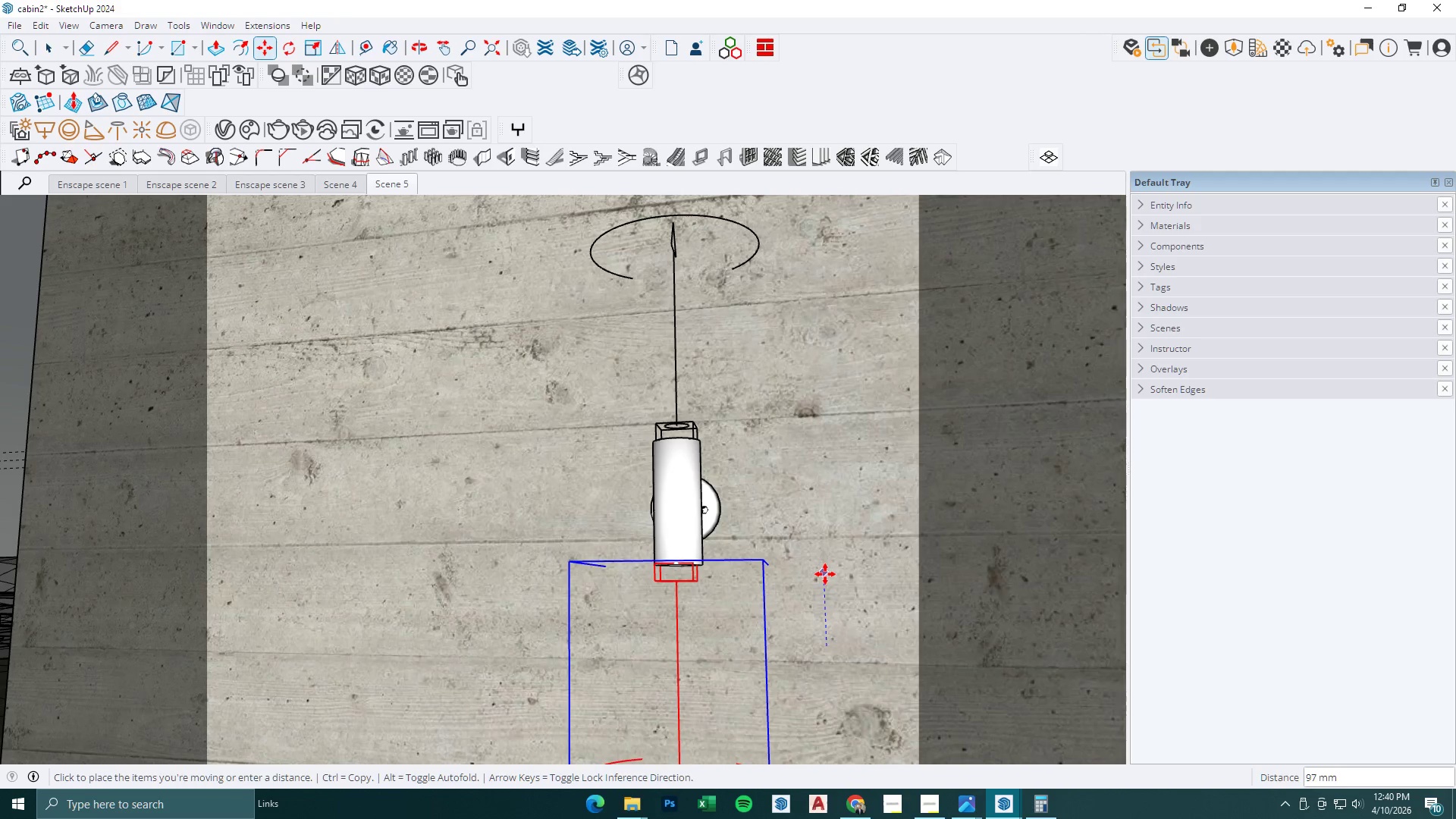 
left_click([825, 576])
 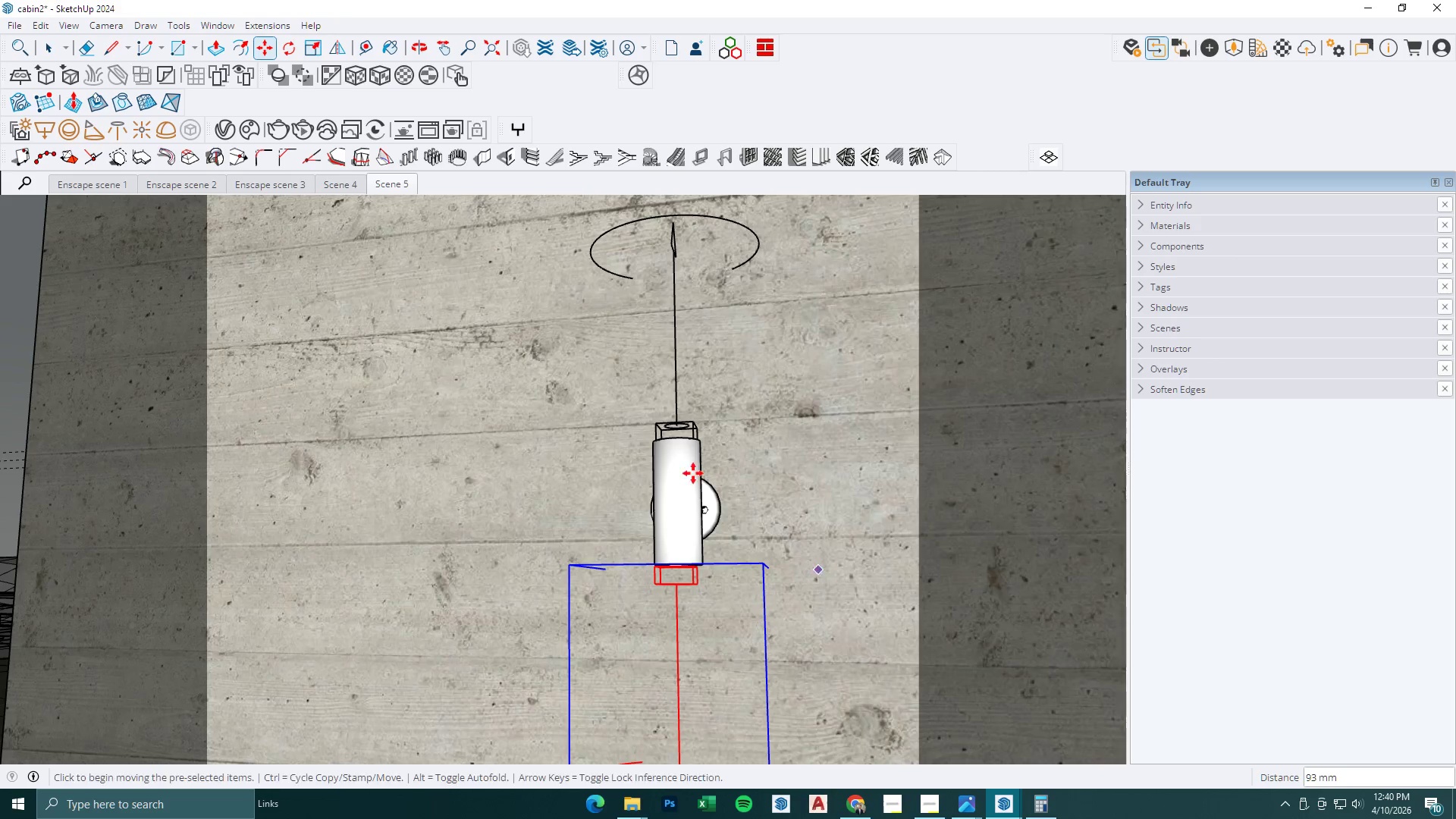 
key(Space)
 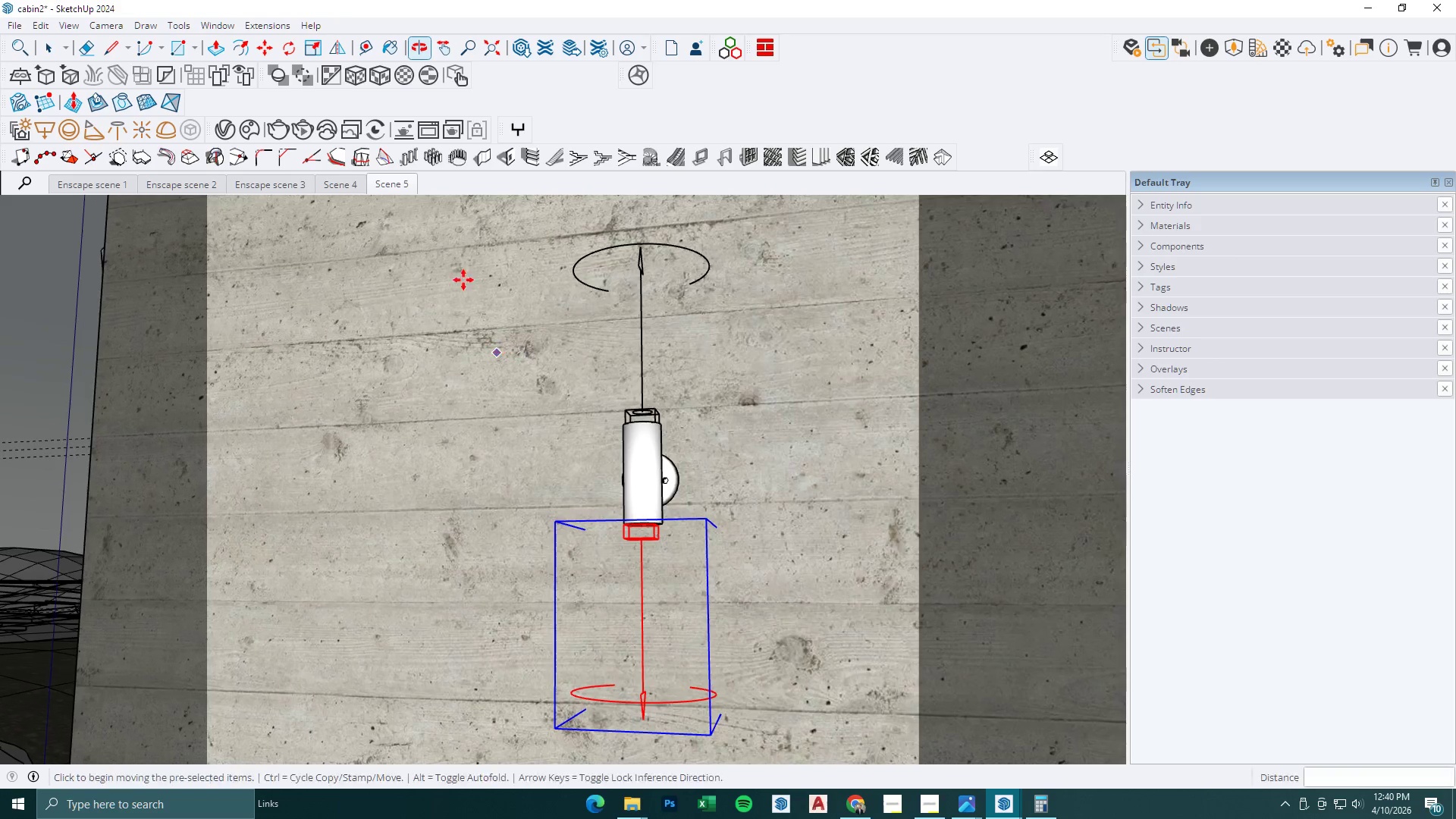 
key(Escape)
 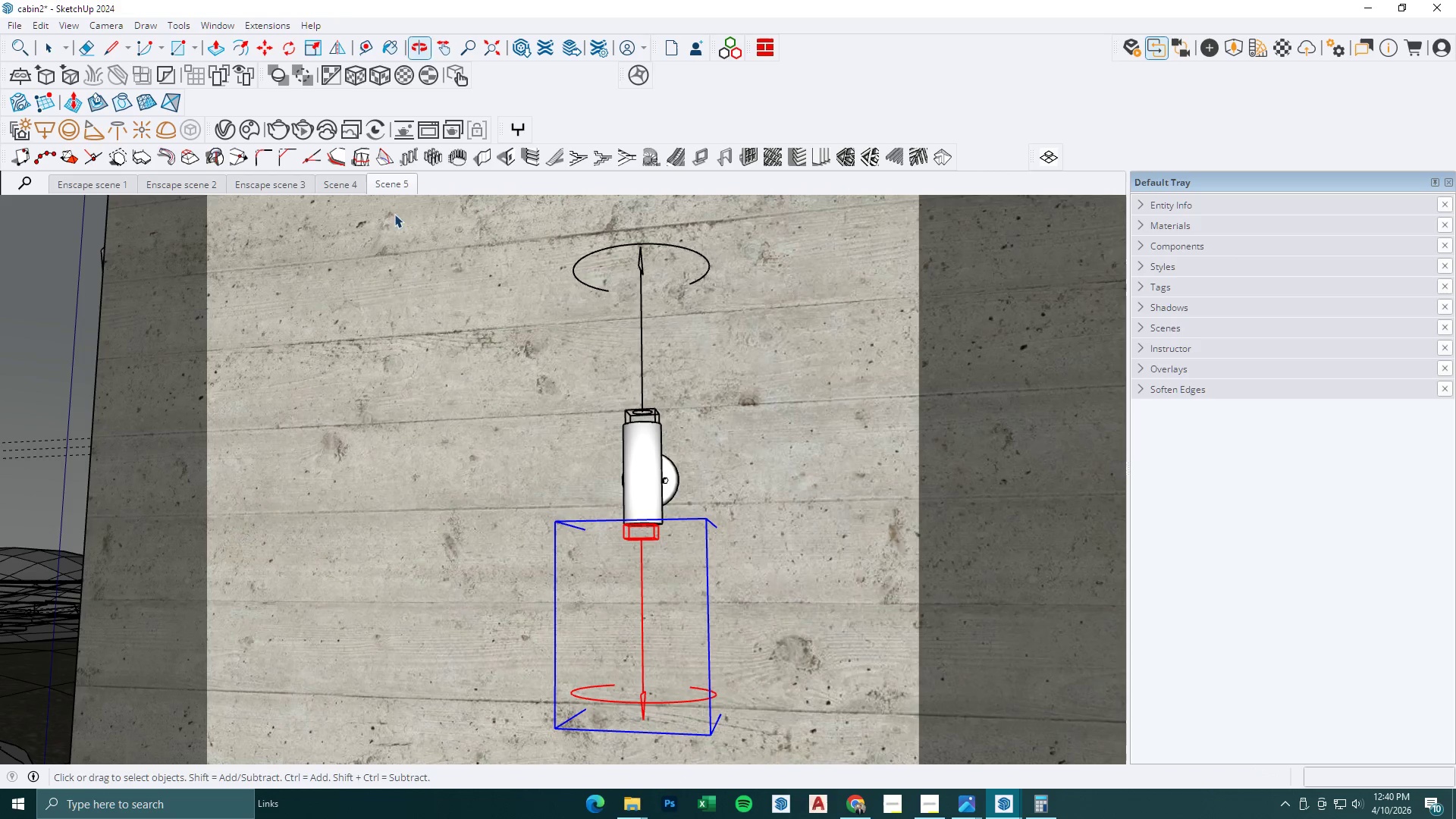 
scroll: coordinate [498, 354], scroll_direction: down, amount: 3.0
 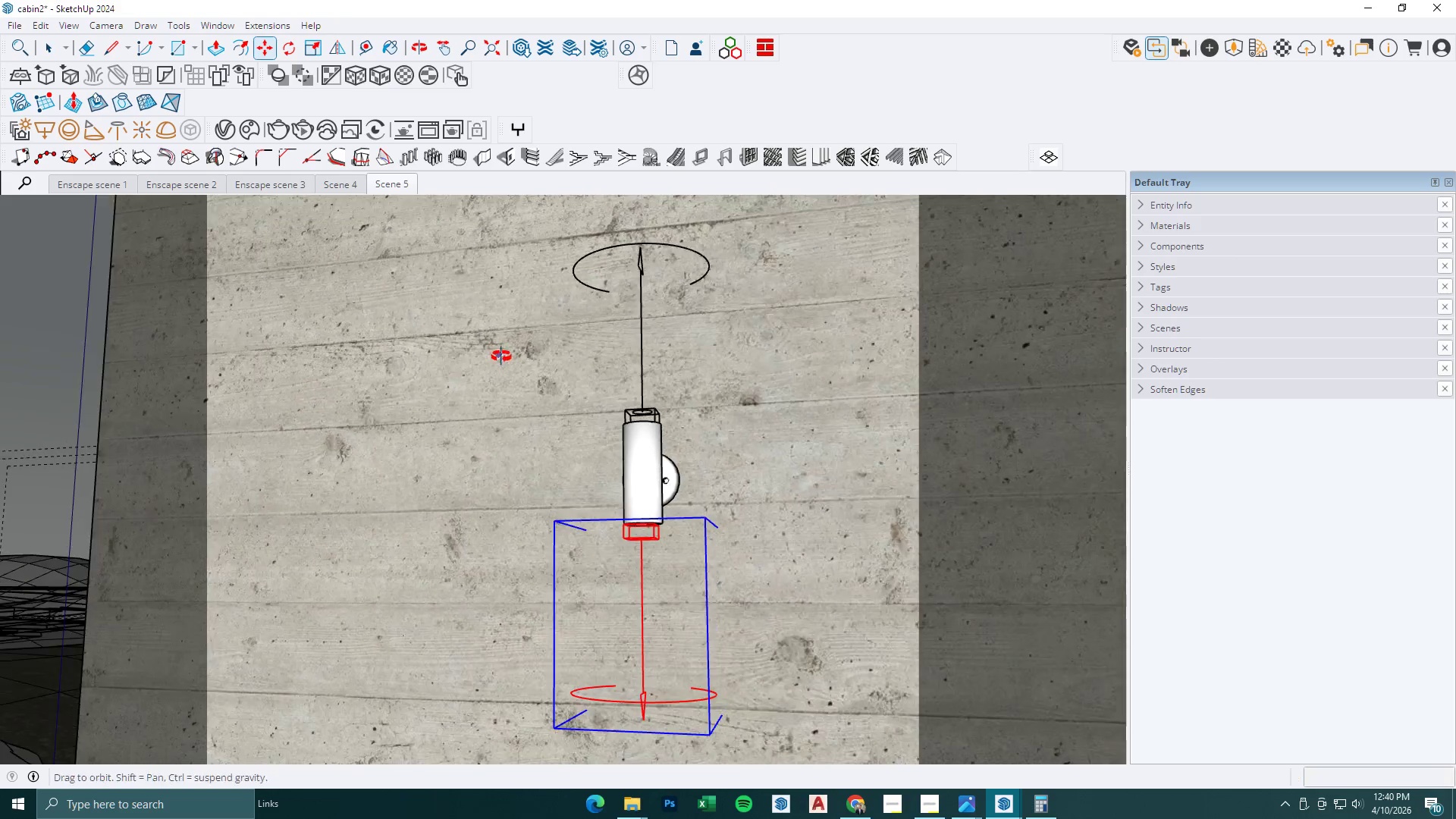 
key(Escape)
 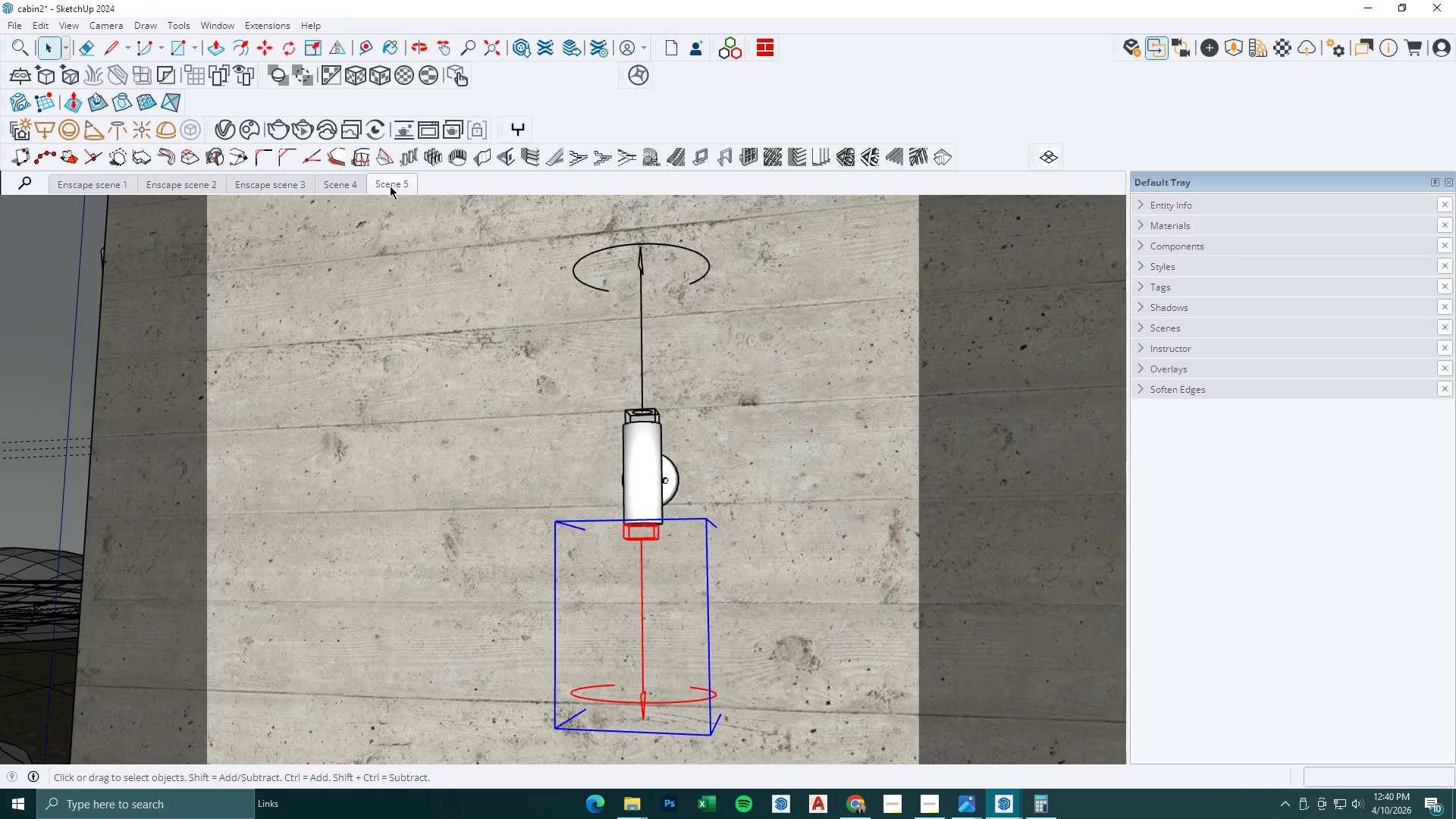 
left_click([389, 184])
 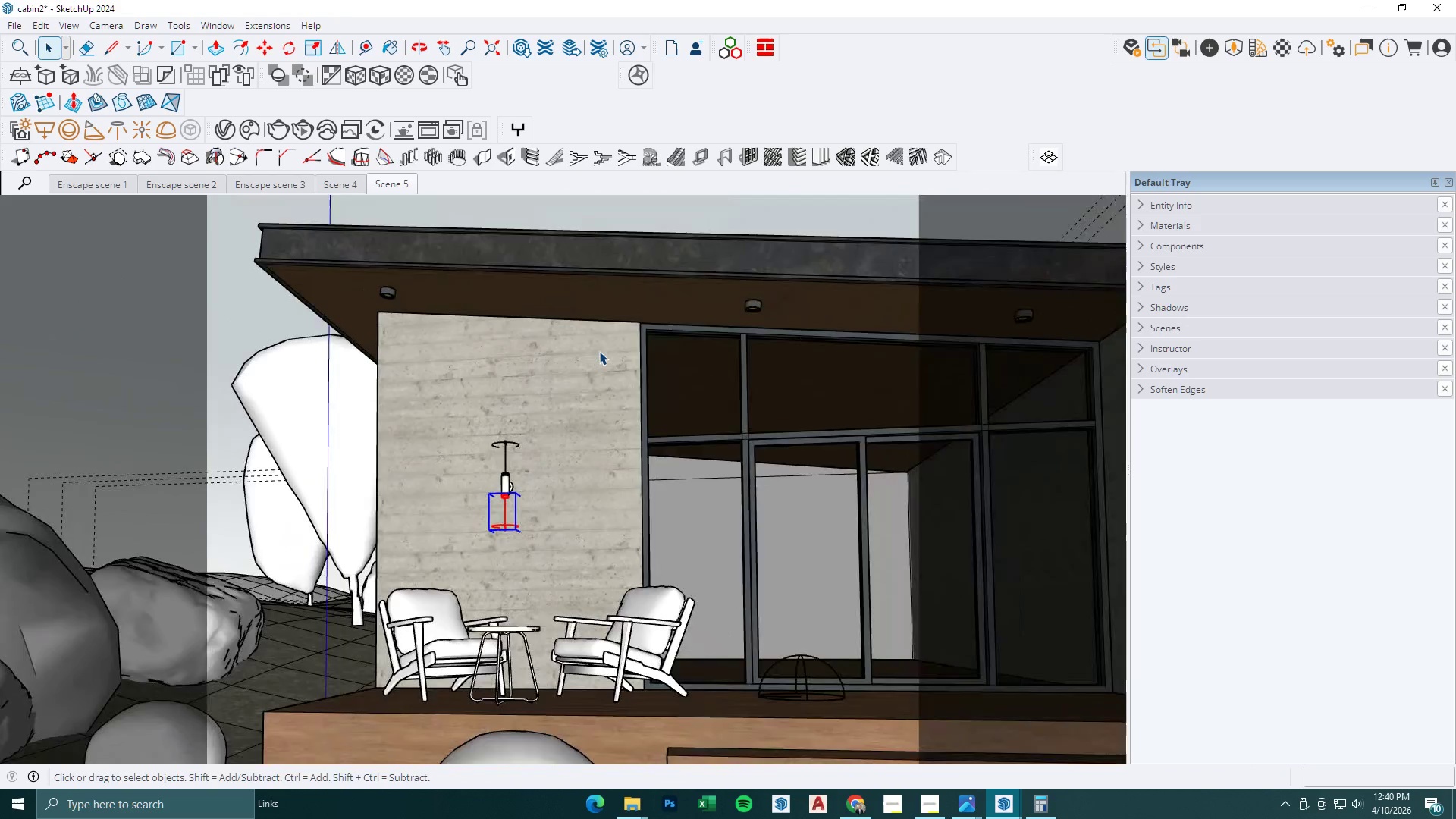 
left_click([644, 269])
 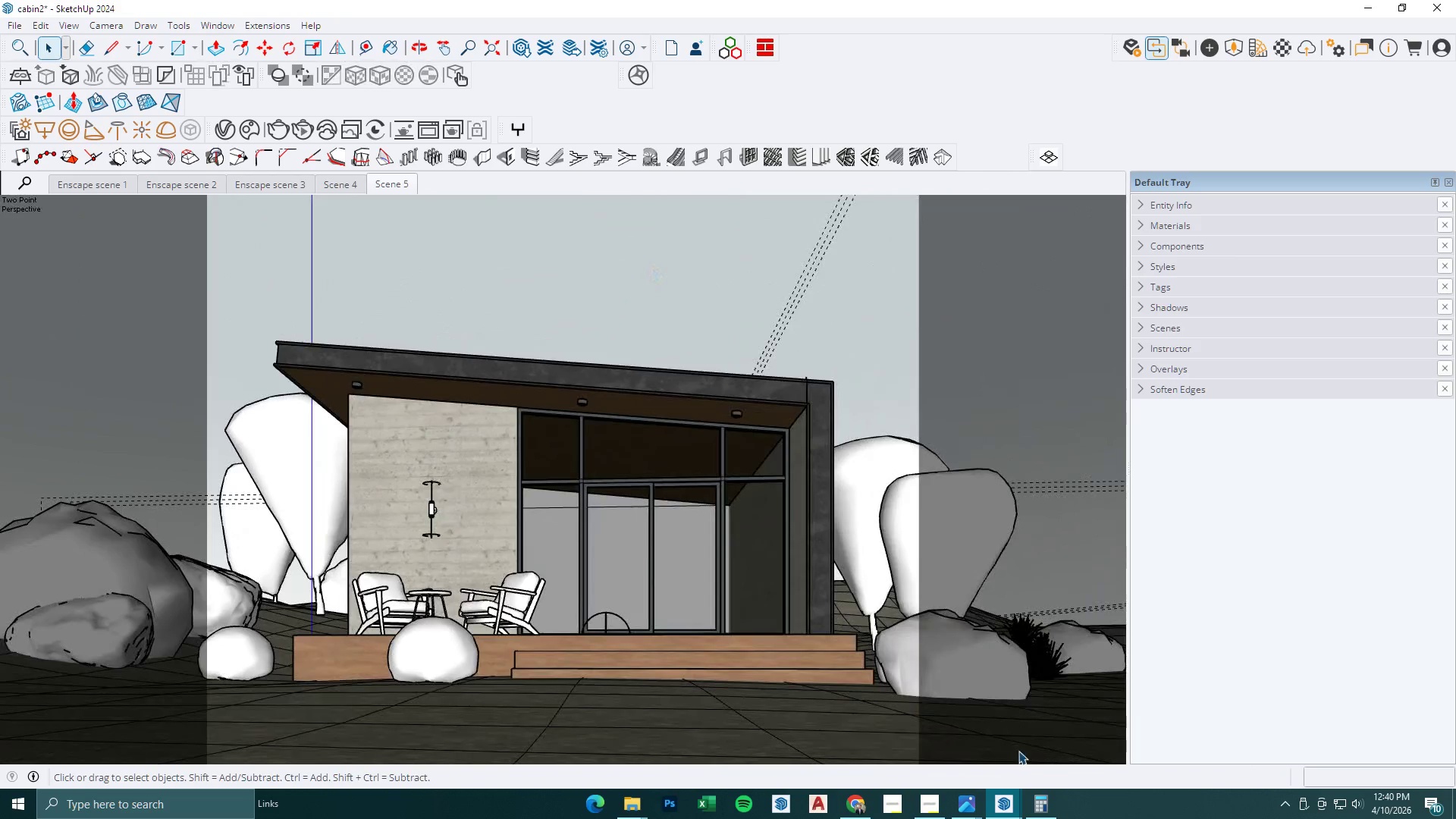 
left_click([1005, 799])
 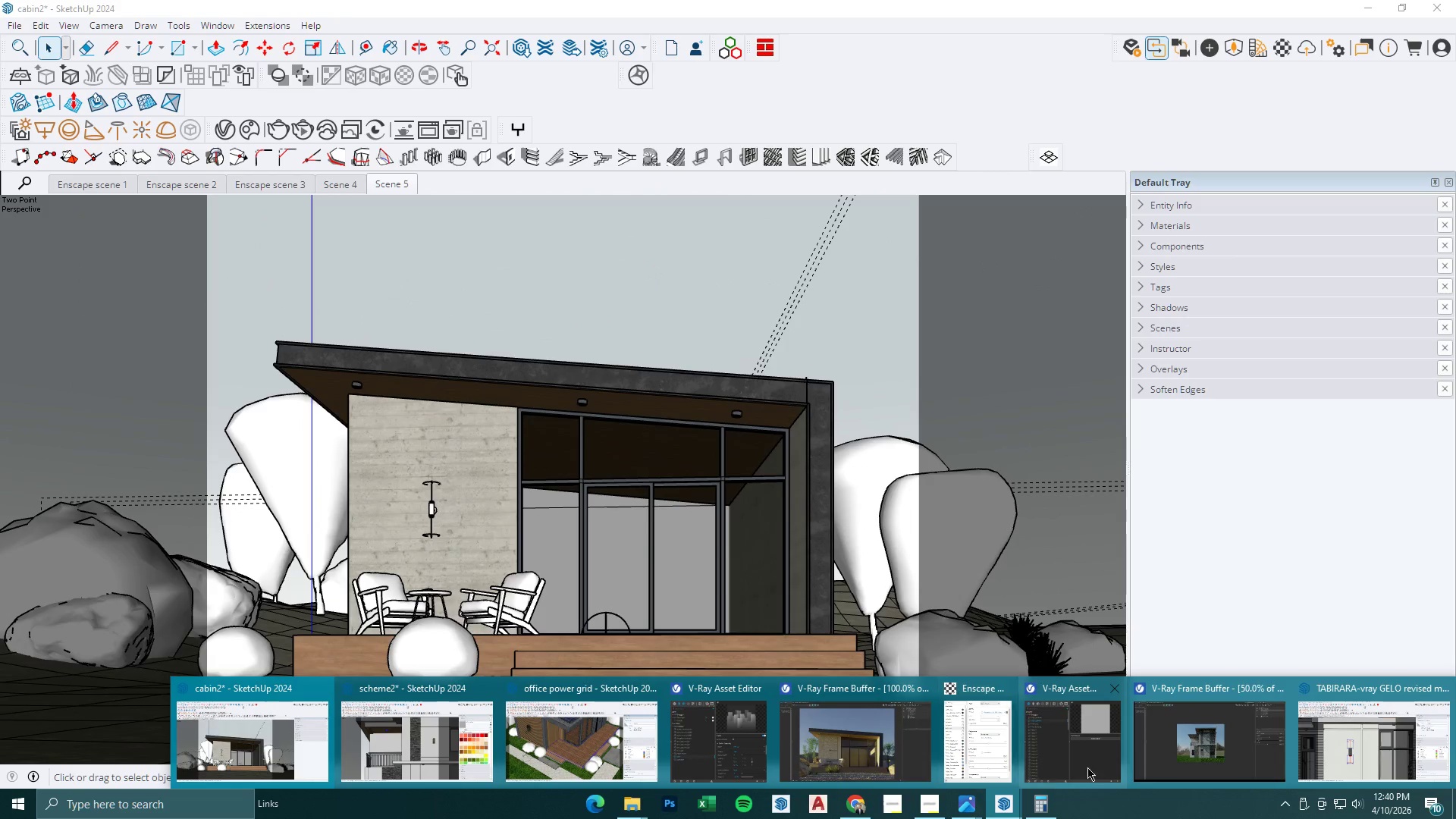 
left_click([1210, 751])
 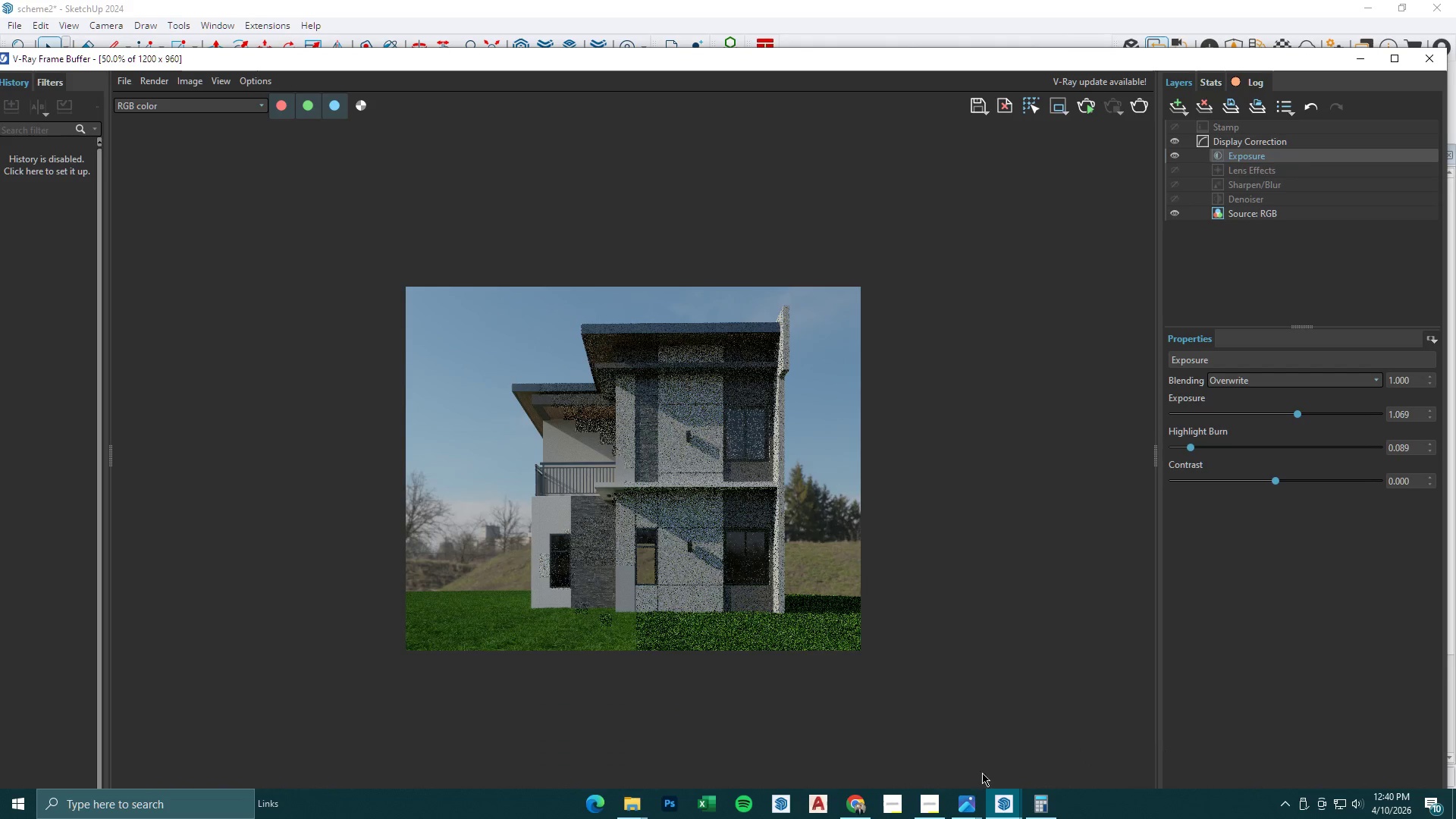 
left_click([1006, 798])
 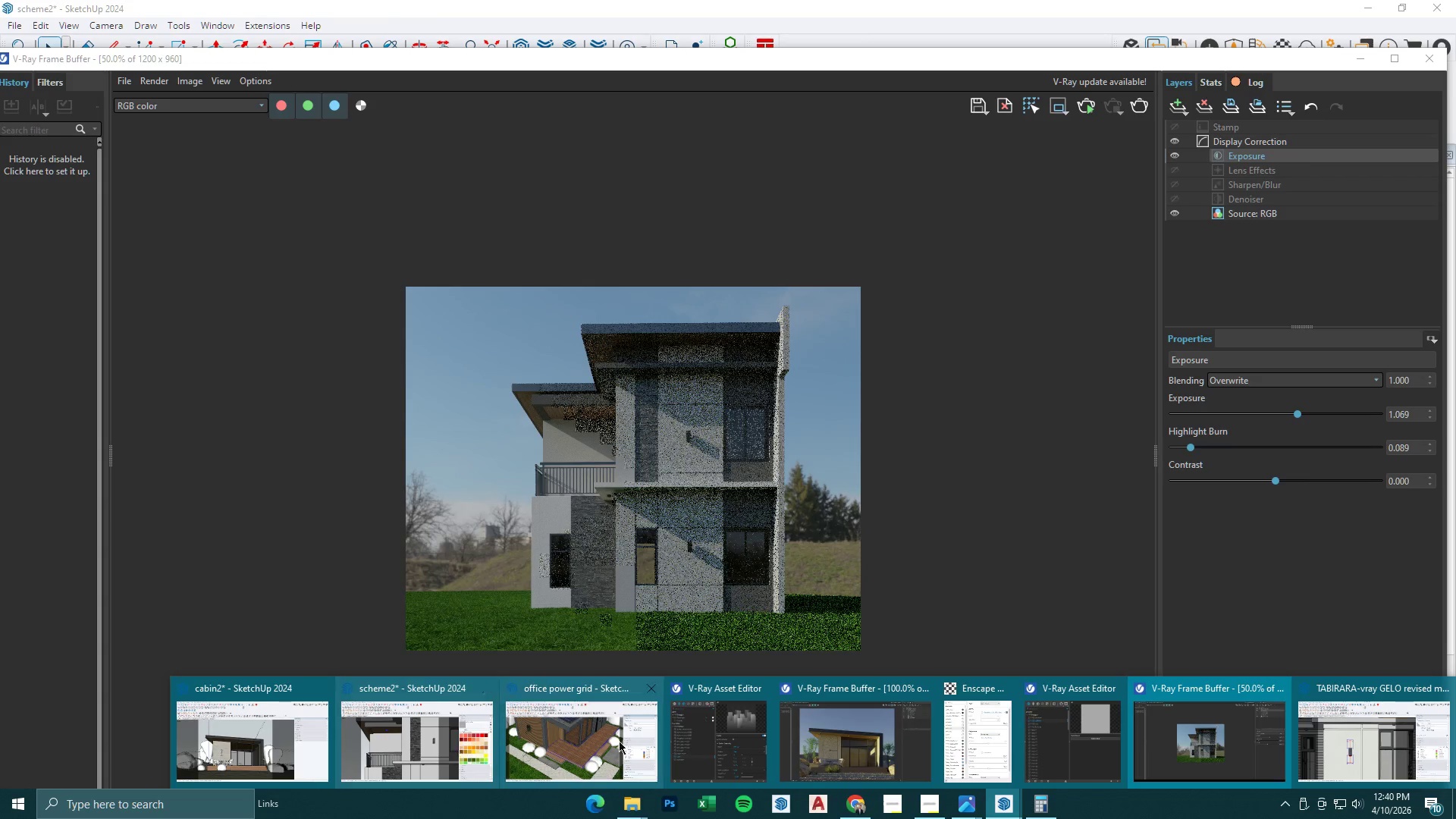 
left_click([827, 744])
 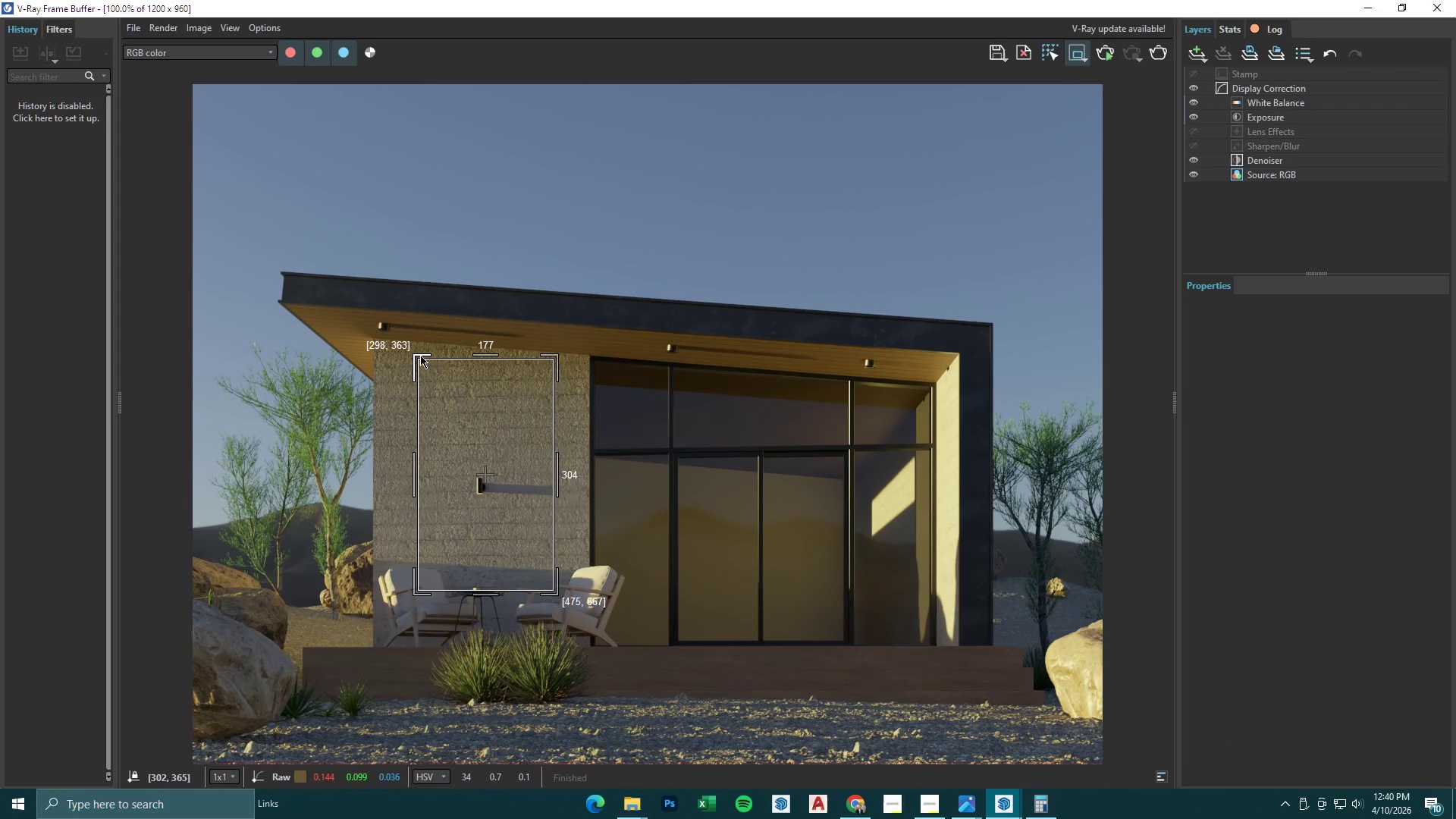 
left_click_drag(start_coordinate=[438, 346], to_coordinate=[544, 591])
 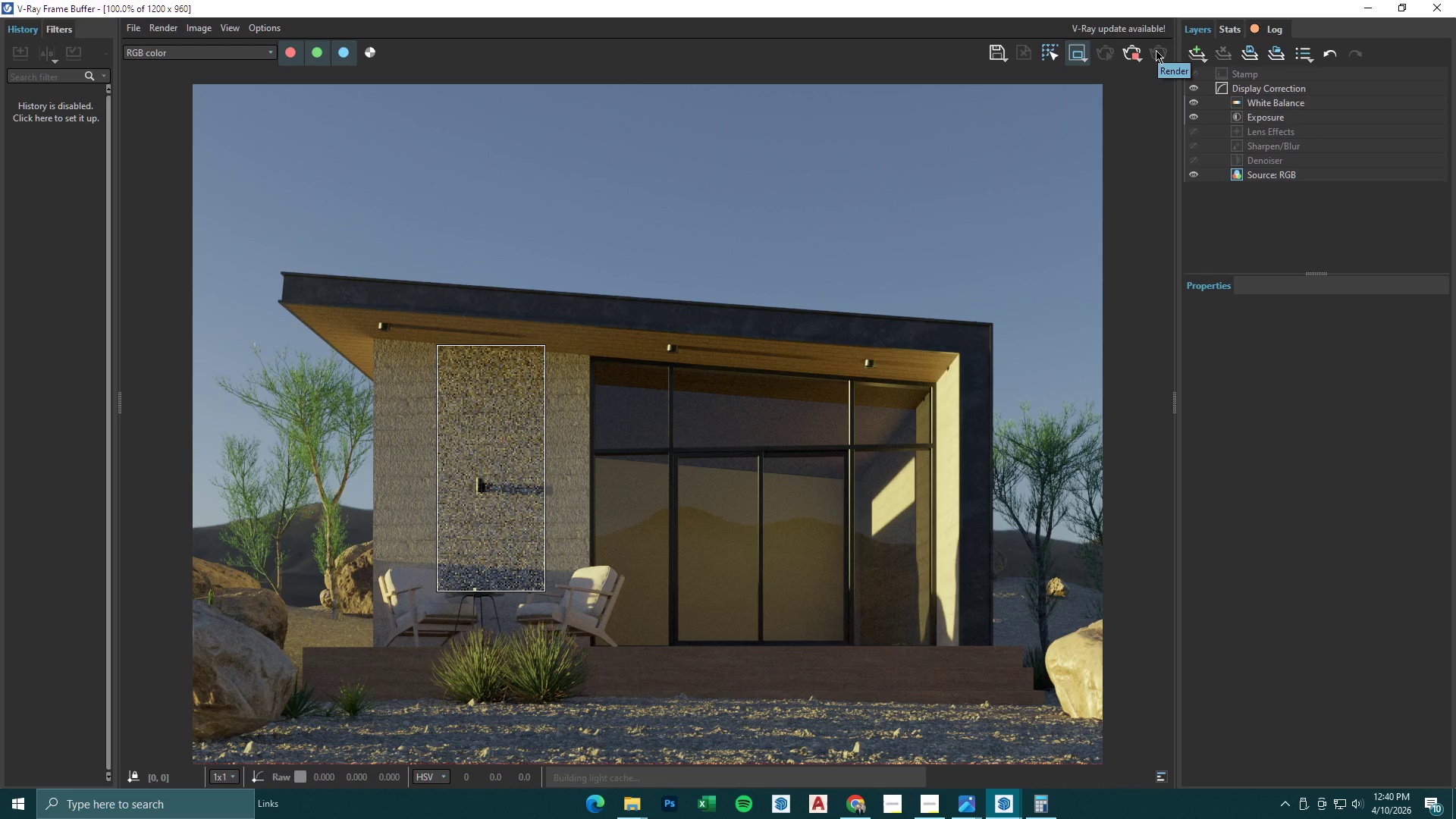 
wait(5.52)
 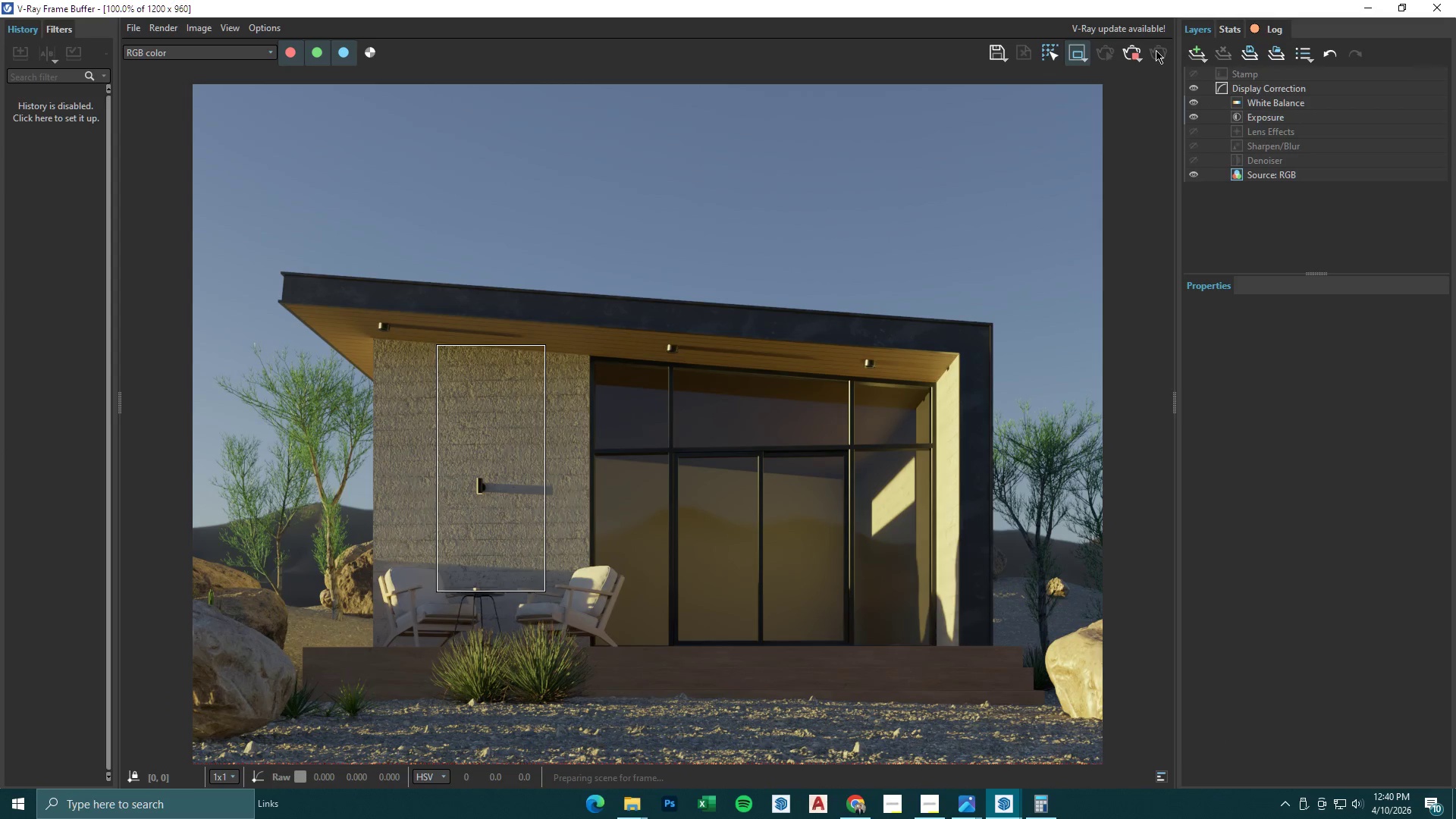 
left_click_drag(start_coordinate=[1065, 0], to_coordinate=[1034, 215])
 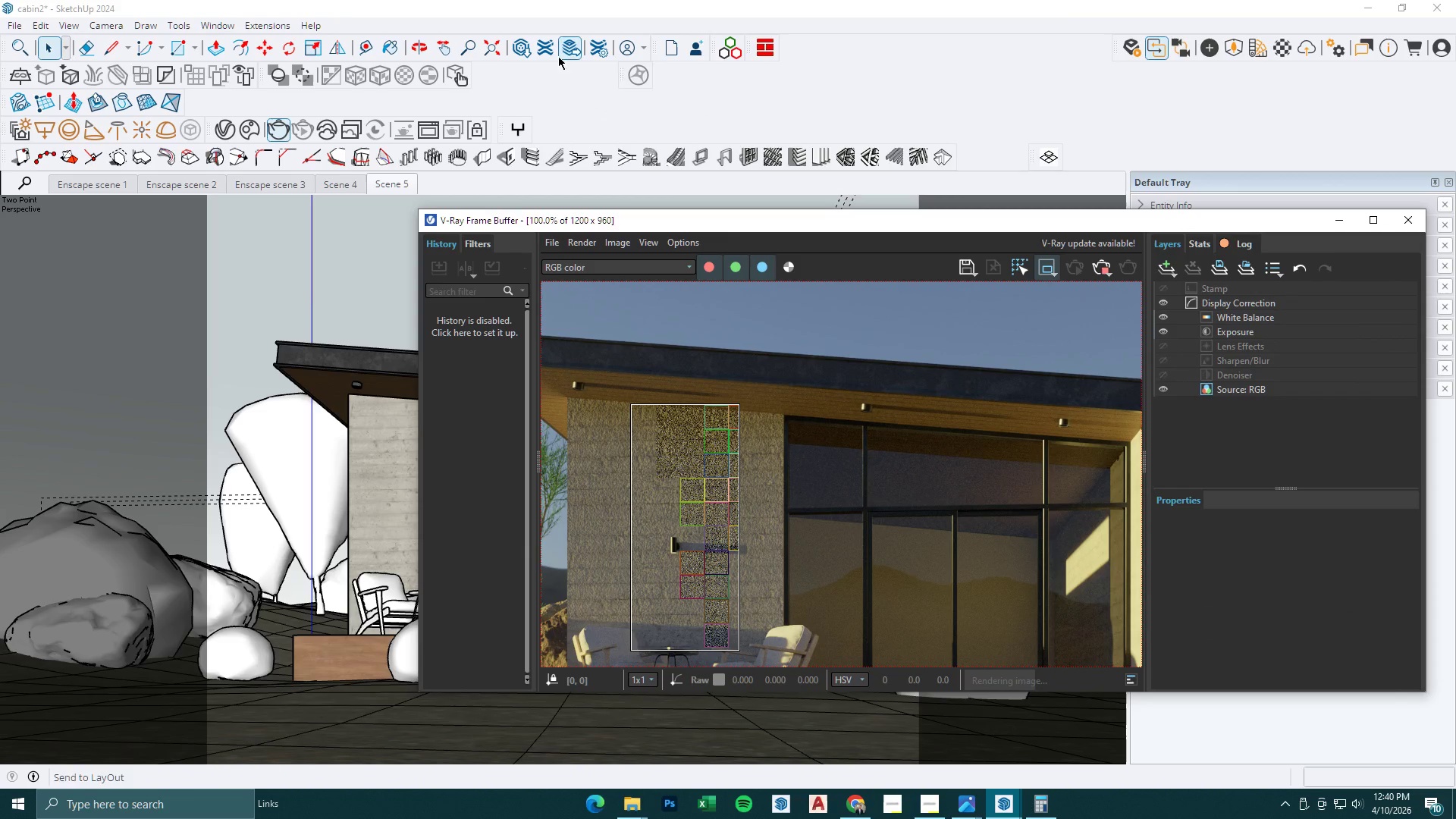 
left_click([229, 123])
 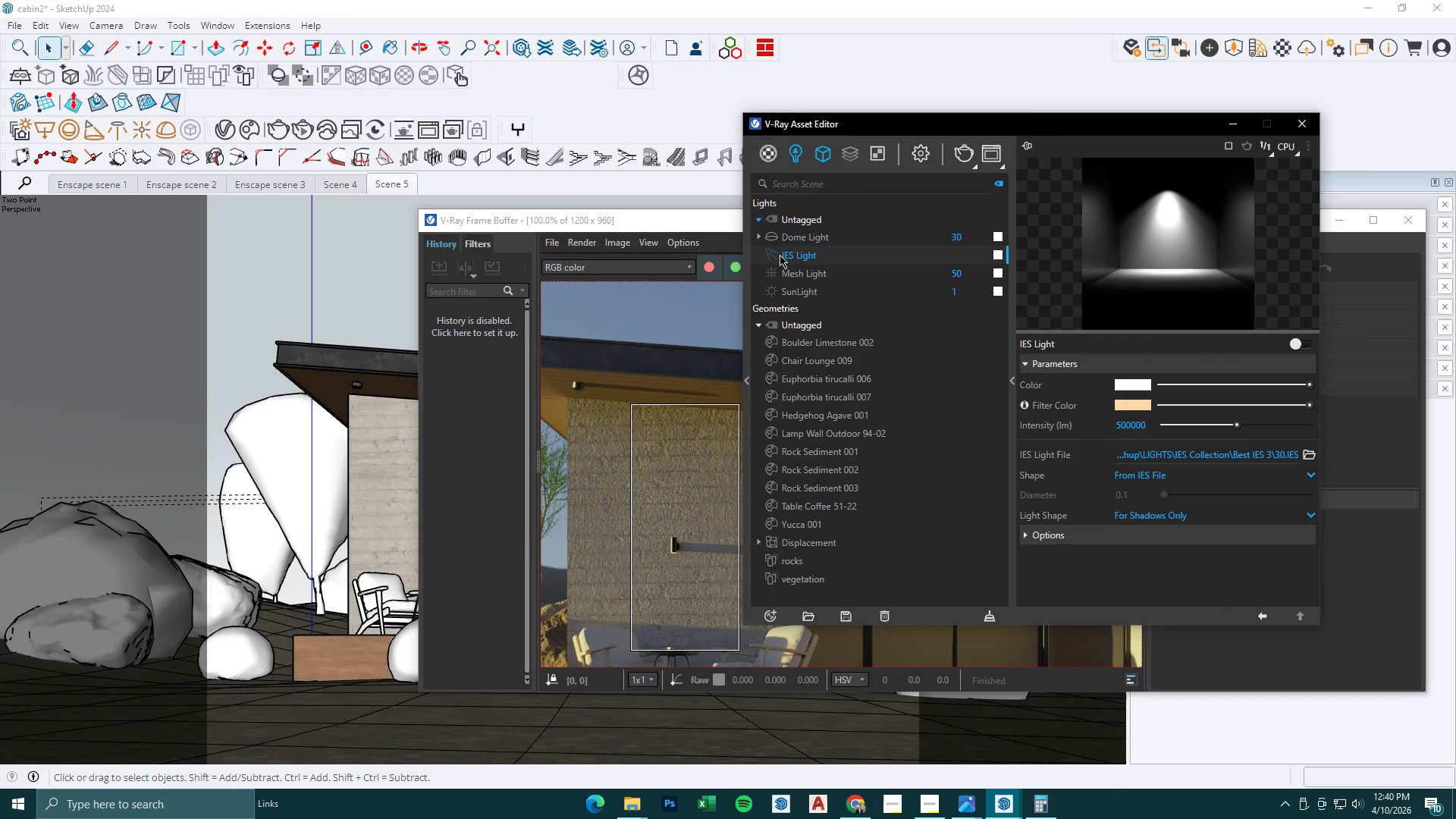 
left_click_drag(start_coordinate=[635, 218], to_coordinate=[641, 218])
 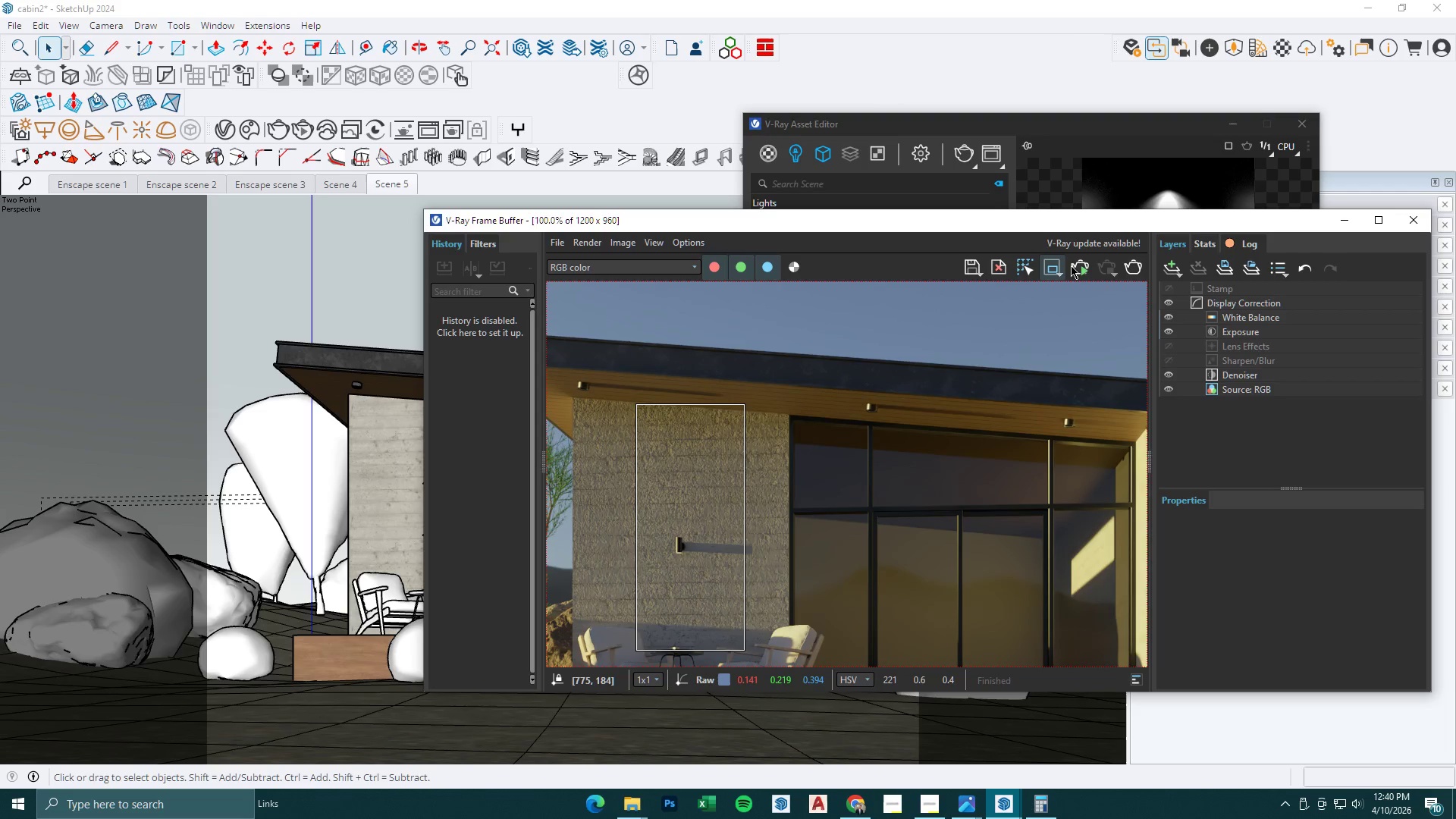 
left_click([1130, 266])
 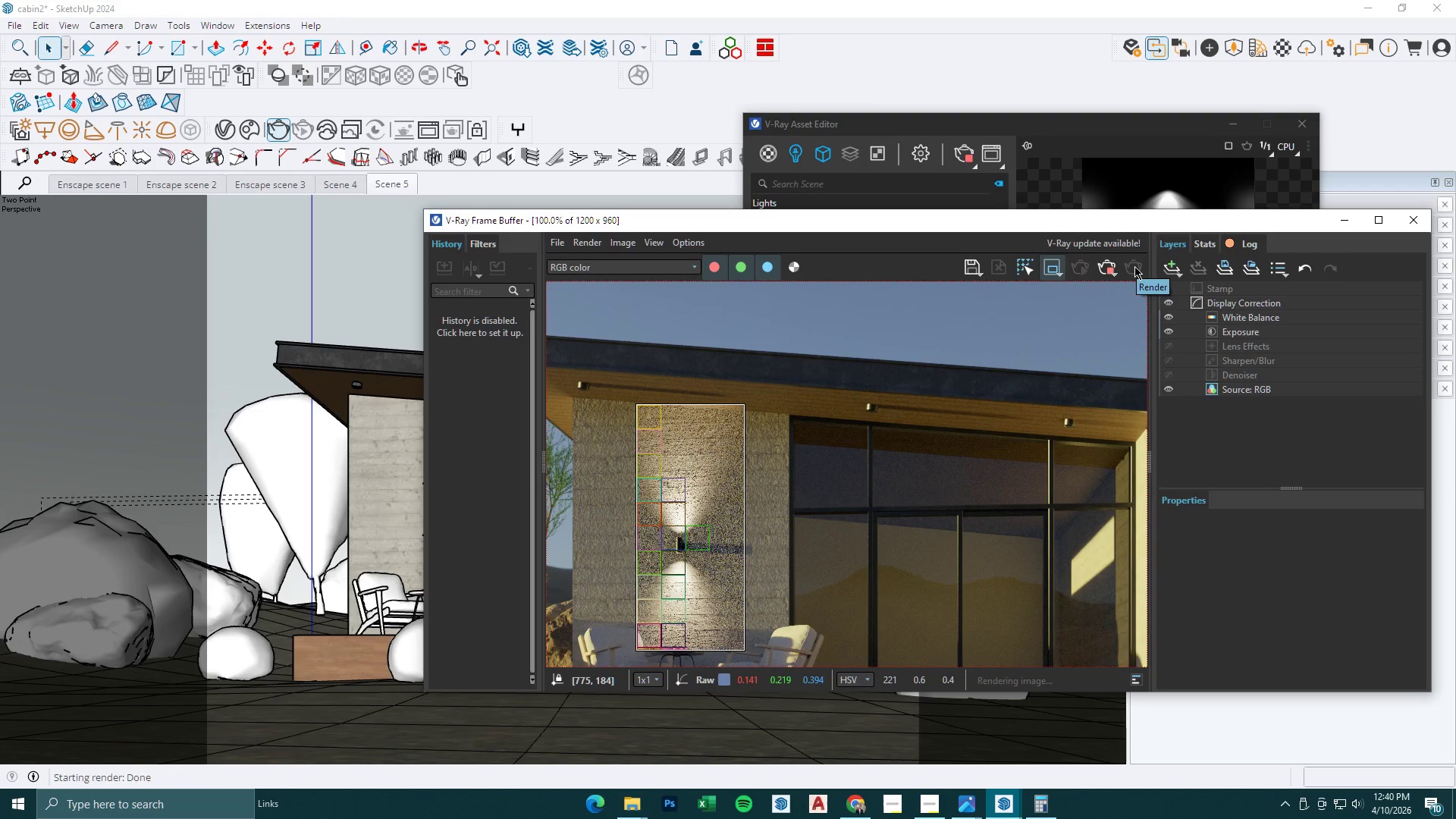 
wait(5.77)
 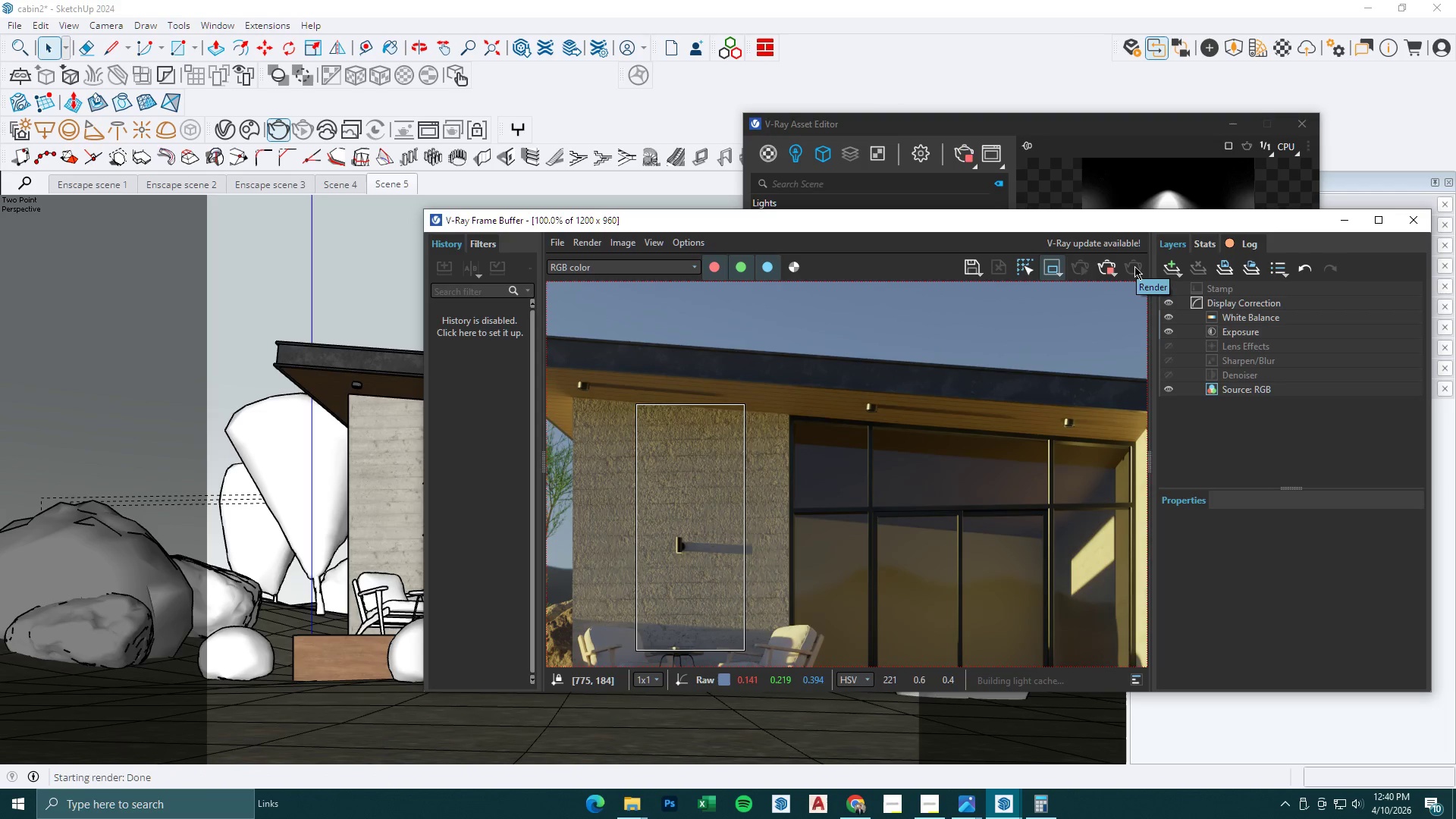 
scroll: coordinate [773, 397], scroll_direction: down, amount: 2.0
 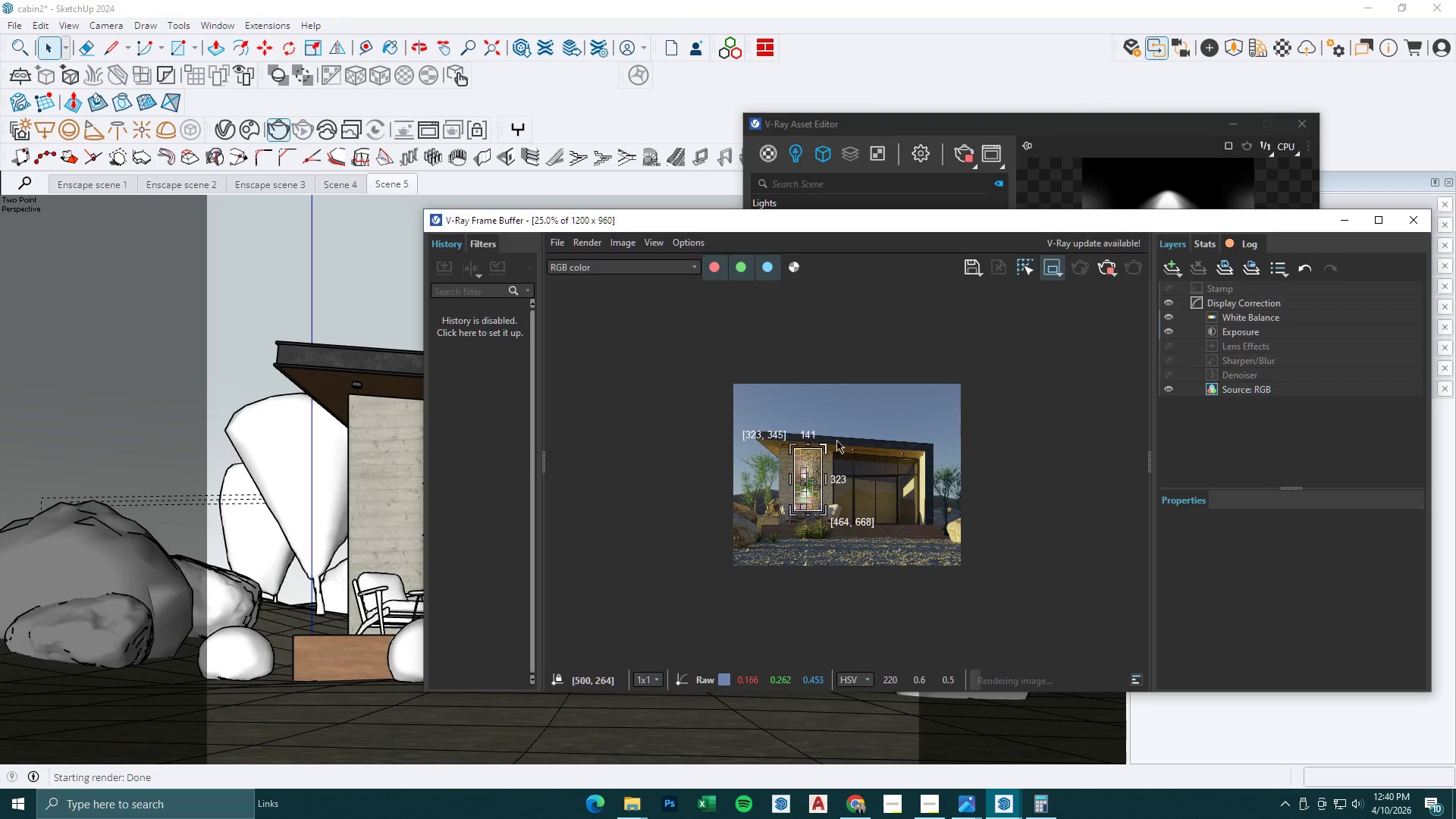 
scroll: coordinate [833, 440], scroll_direction: up, amount: 2.0
 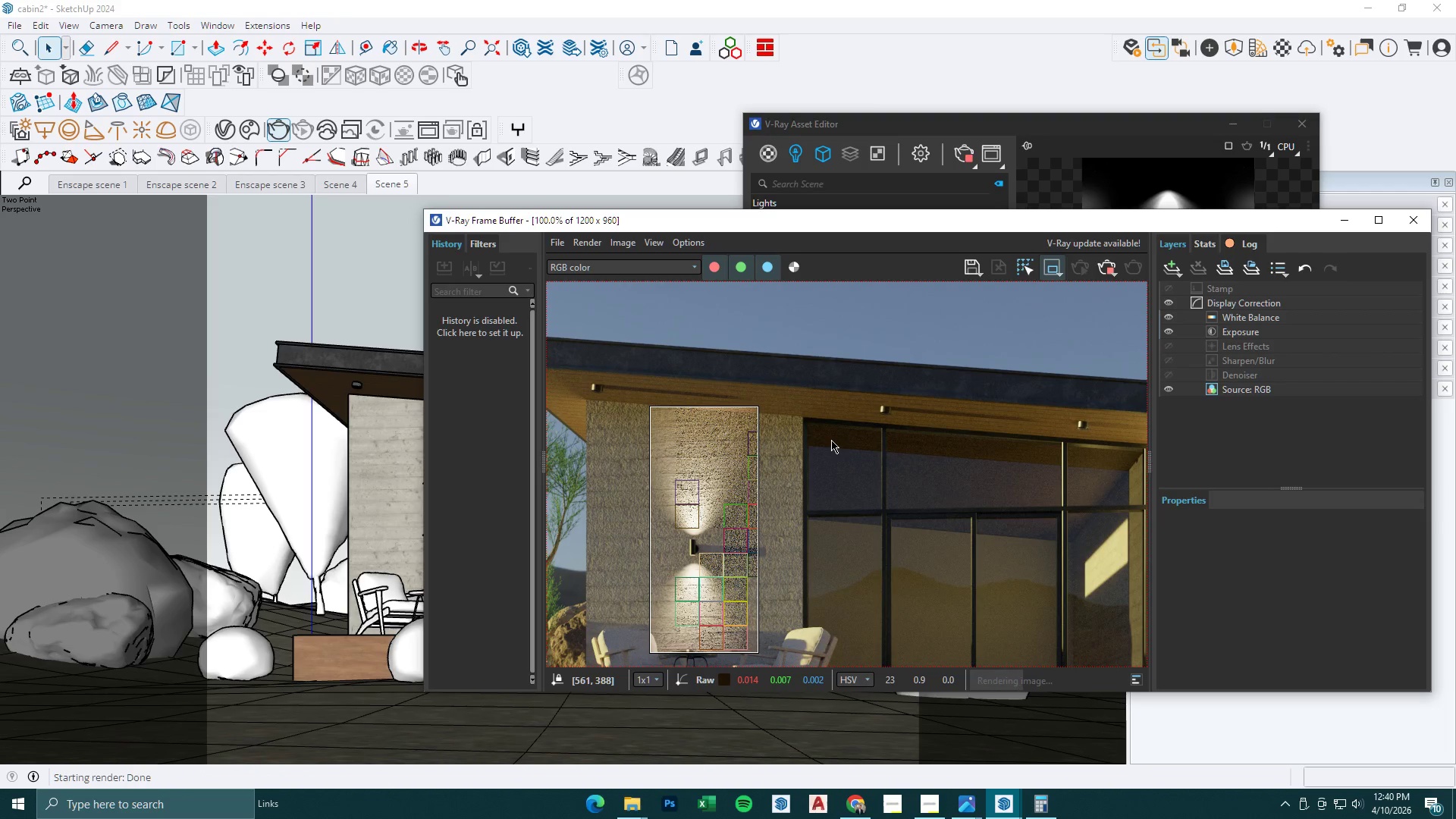 
scroll: coordinate [831, 440], scroll_direction: down, amount: 1.0
 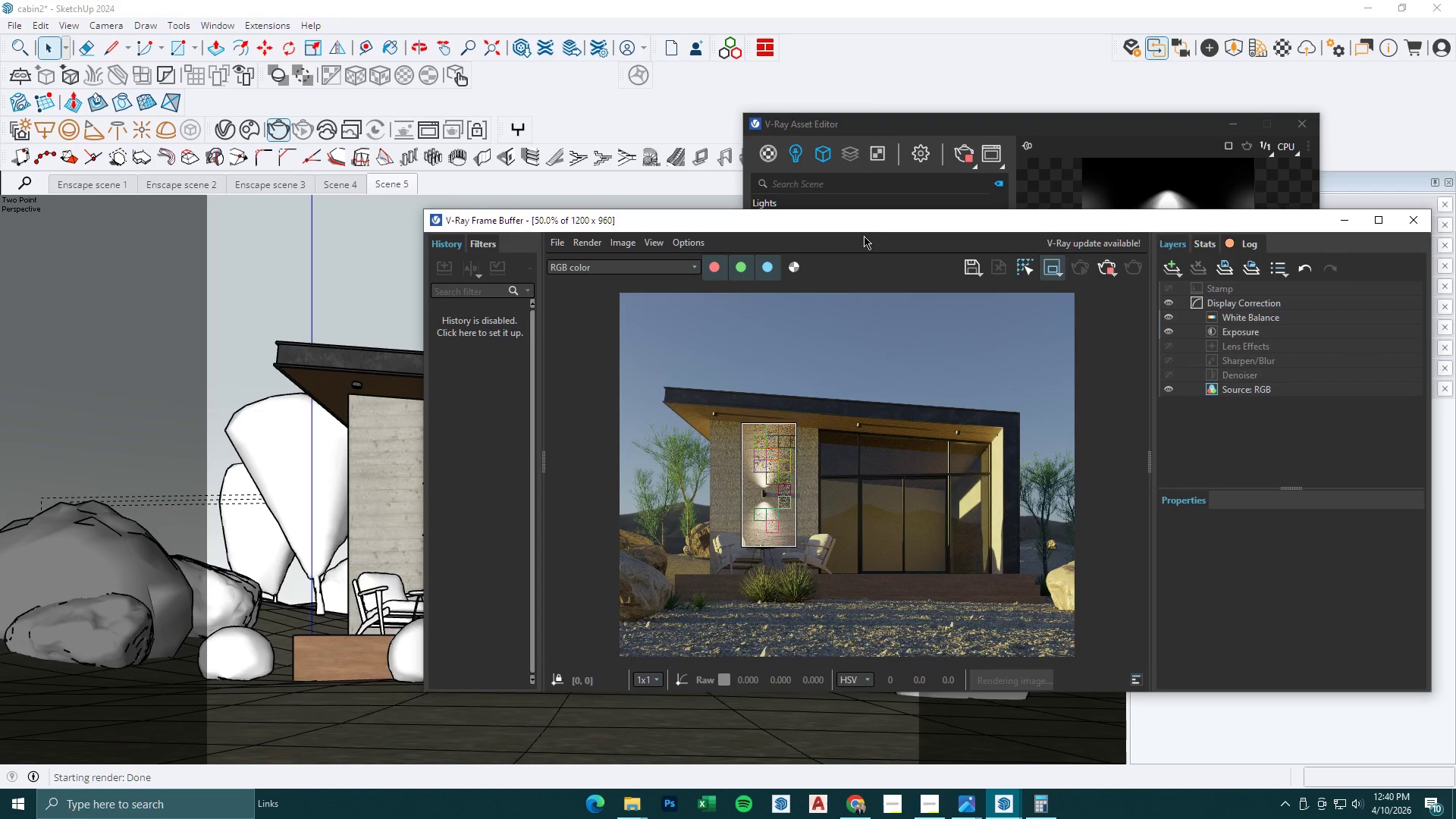 
left_click_drag(start_coordinate=[873, 225], to_coordinate=[638, 161])
 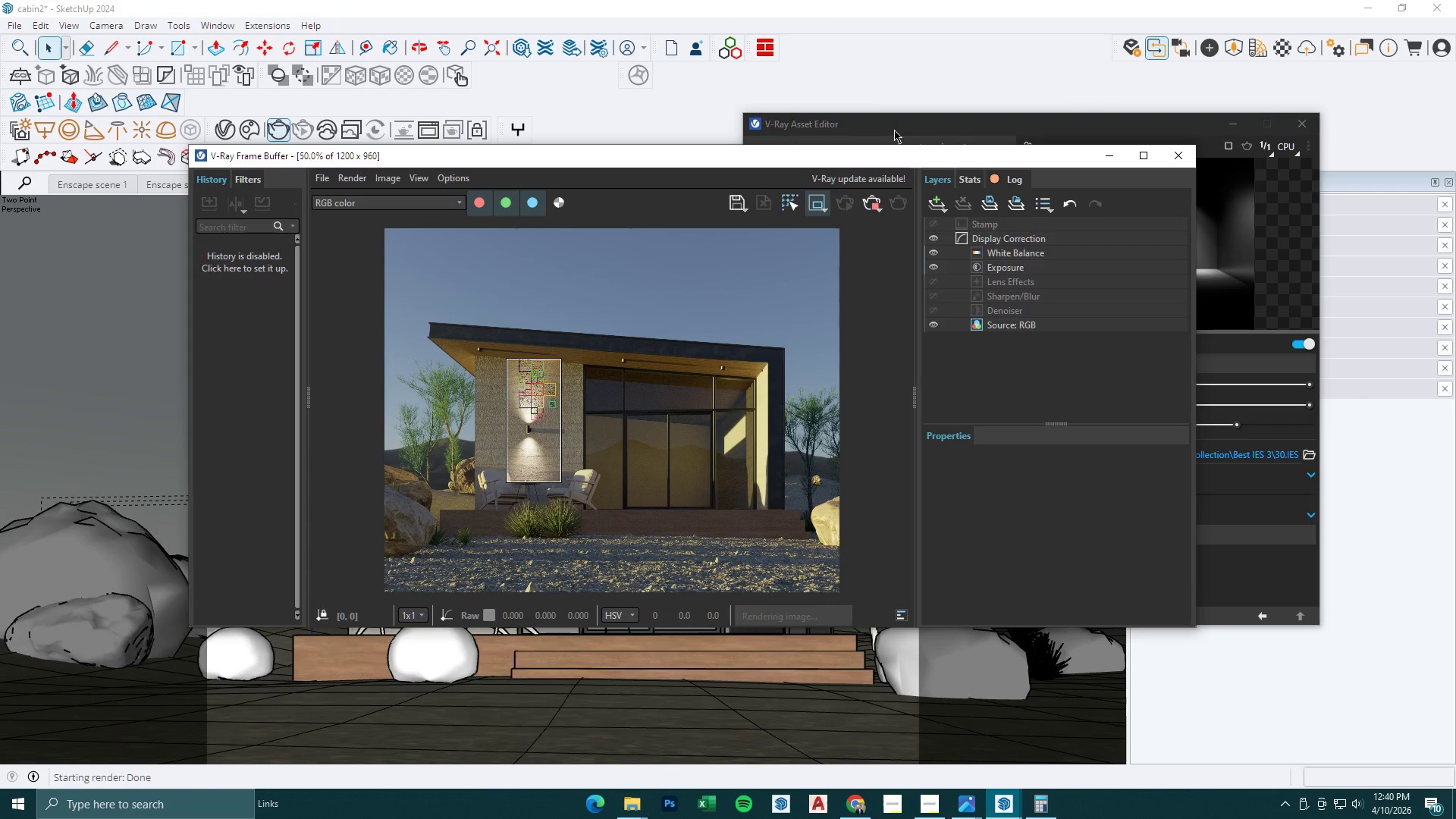 
left_click([895, 125])
 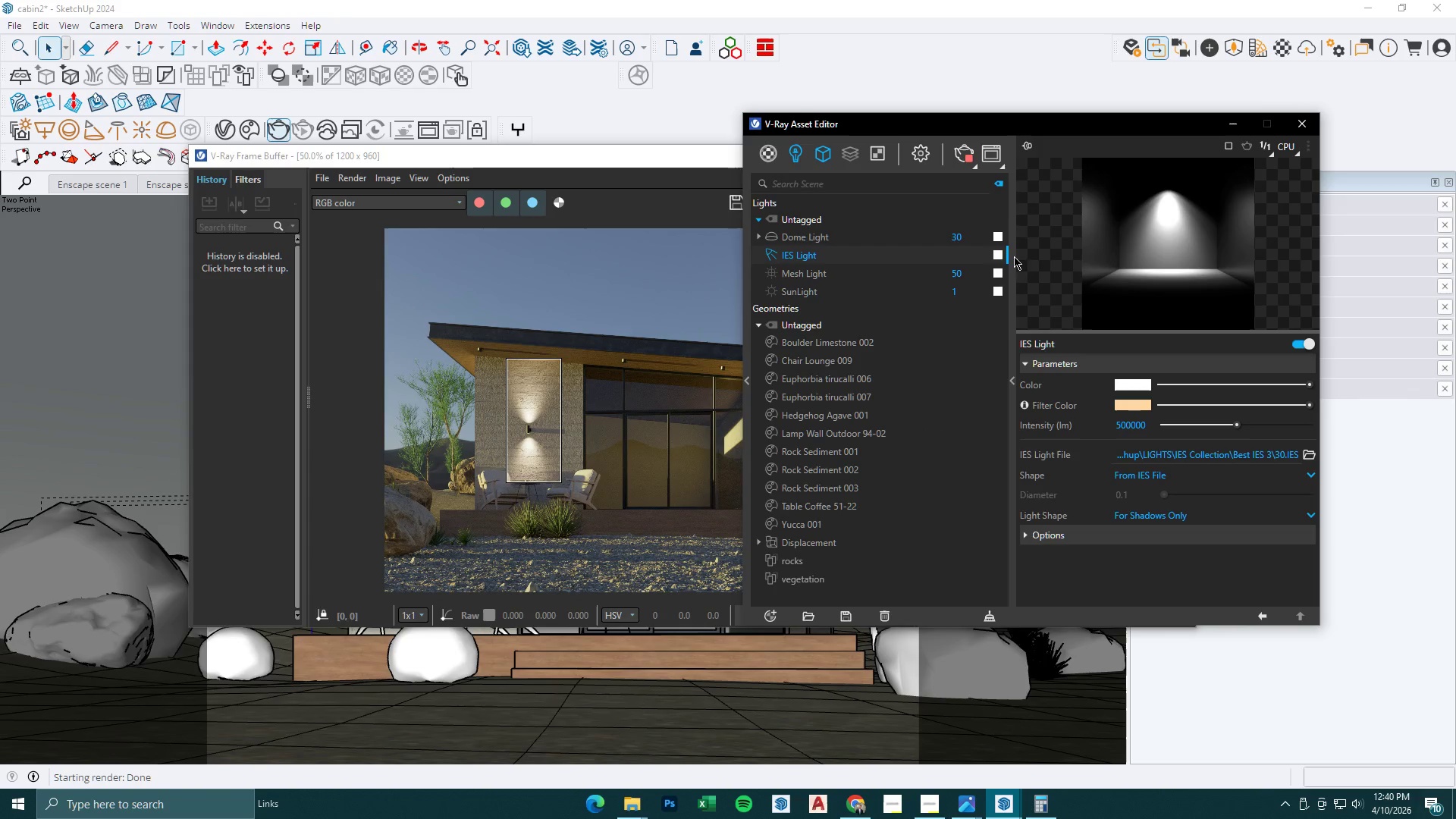 
left_click([994, 256])
 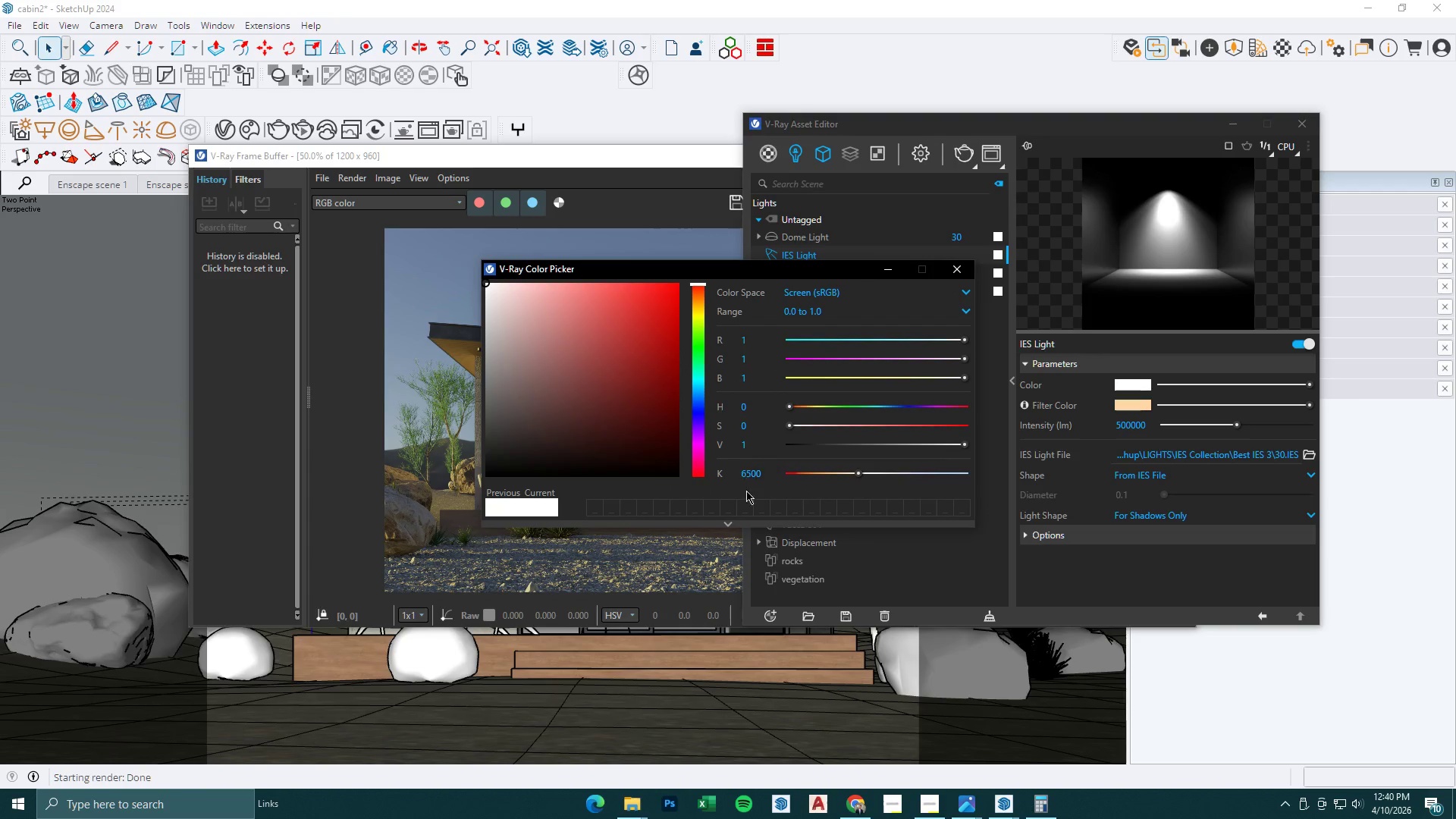 
left_click_drag(start_coordinate=[777, 474], to_coordinate=[689, 474])
 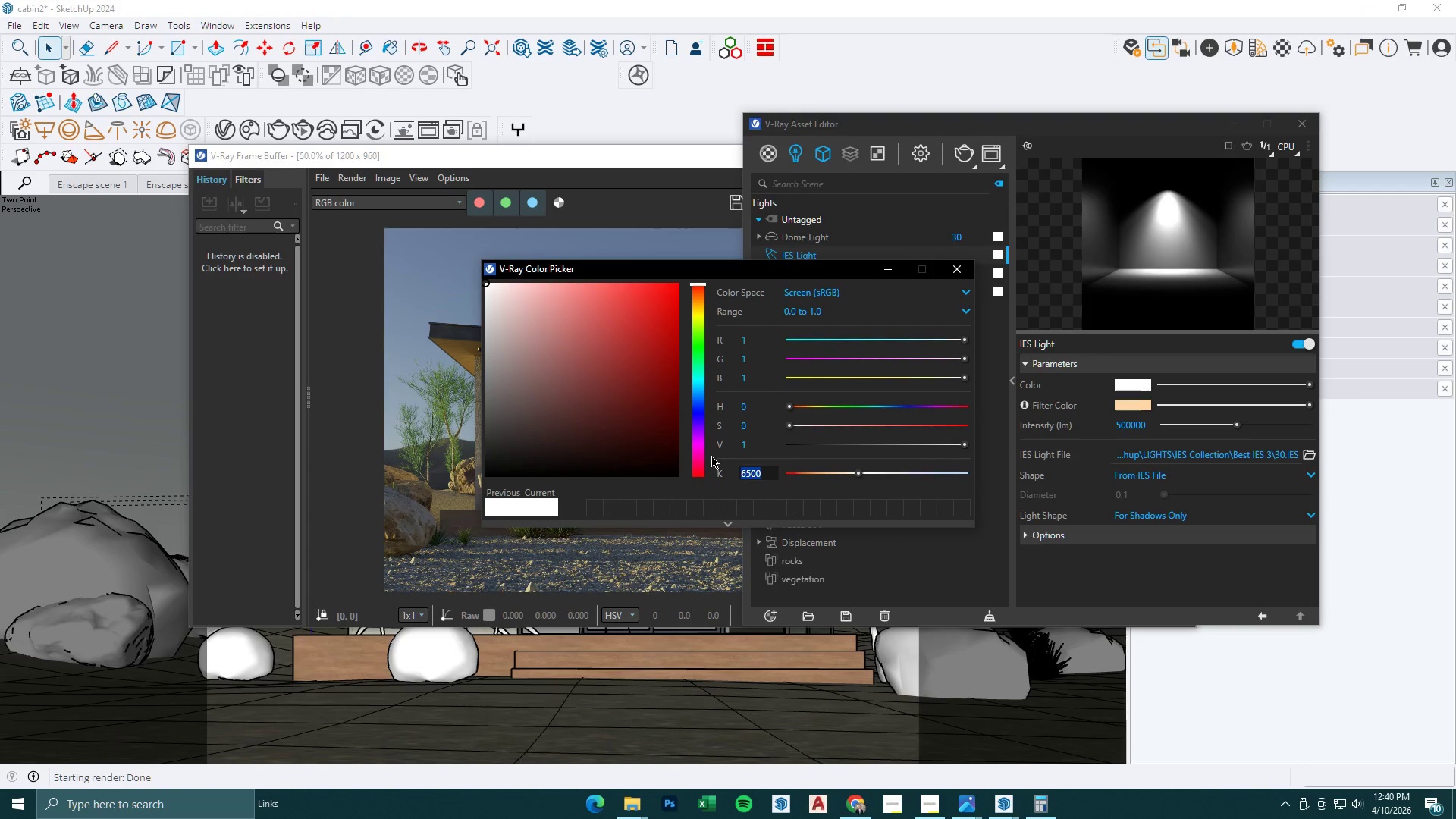 
key(Numpad4)
 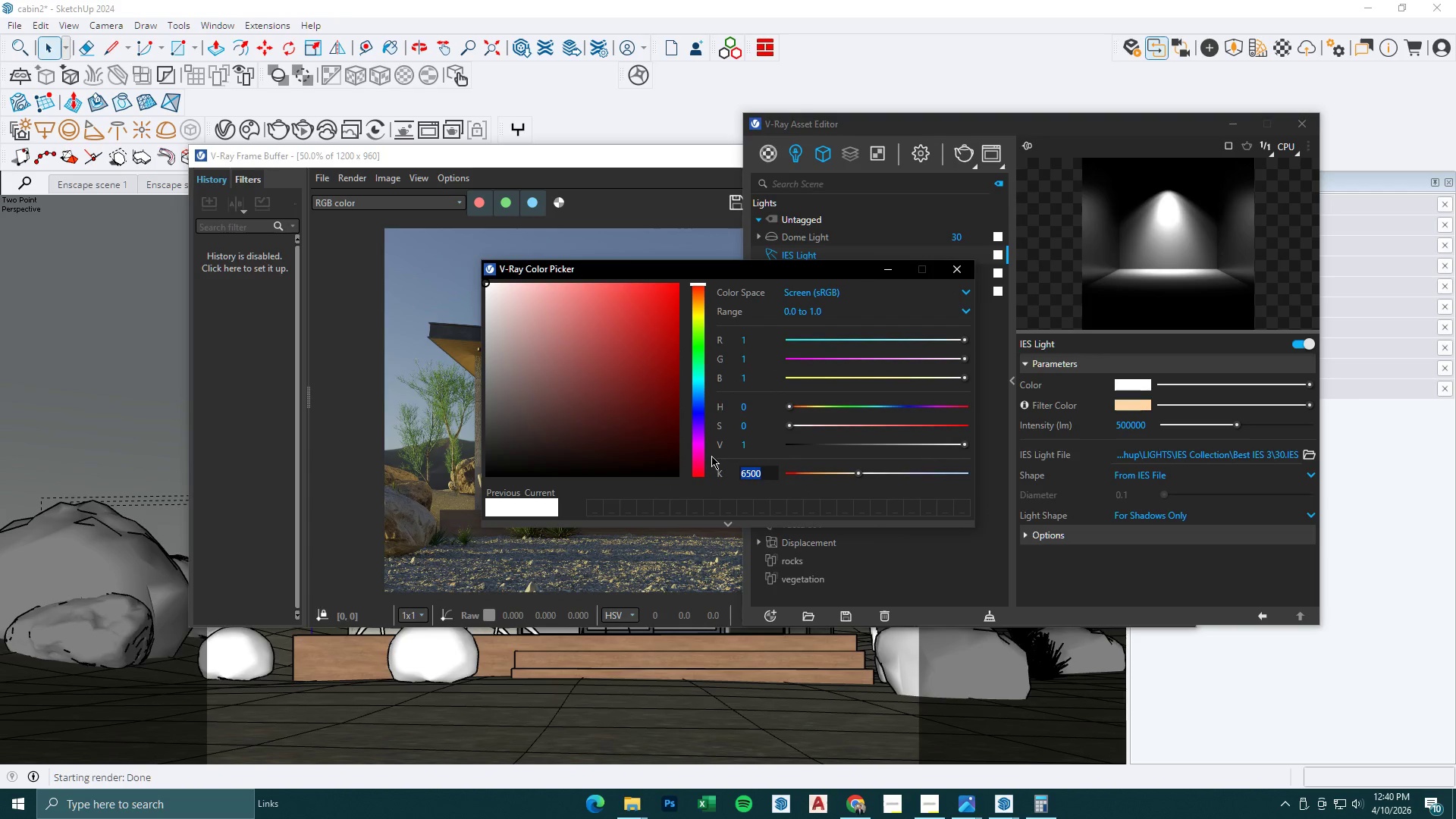 
key(Numpad5)
 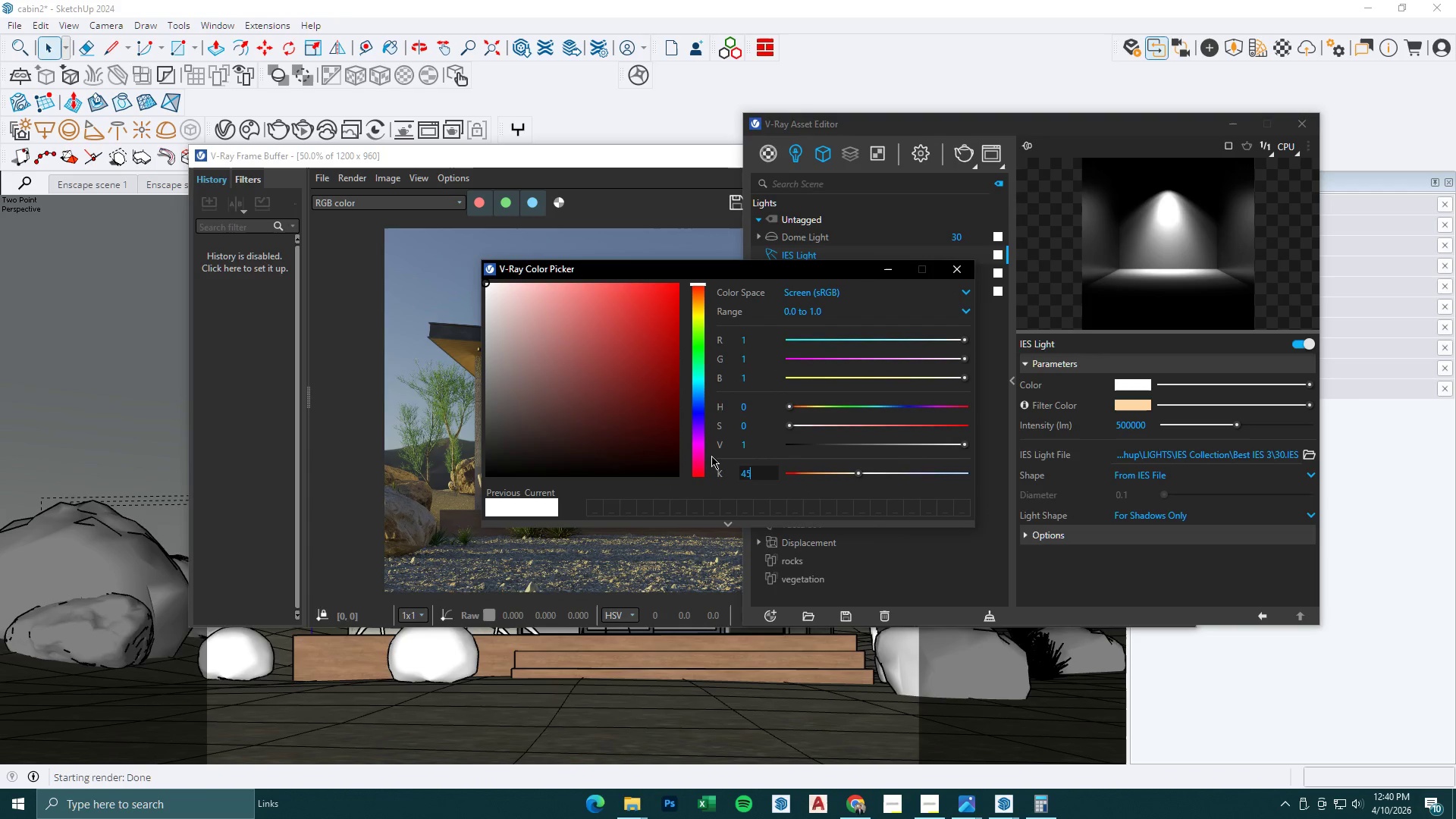 
key(Numpad0)
 